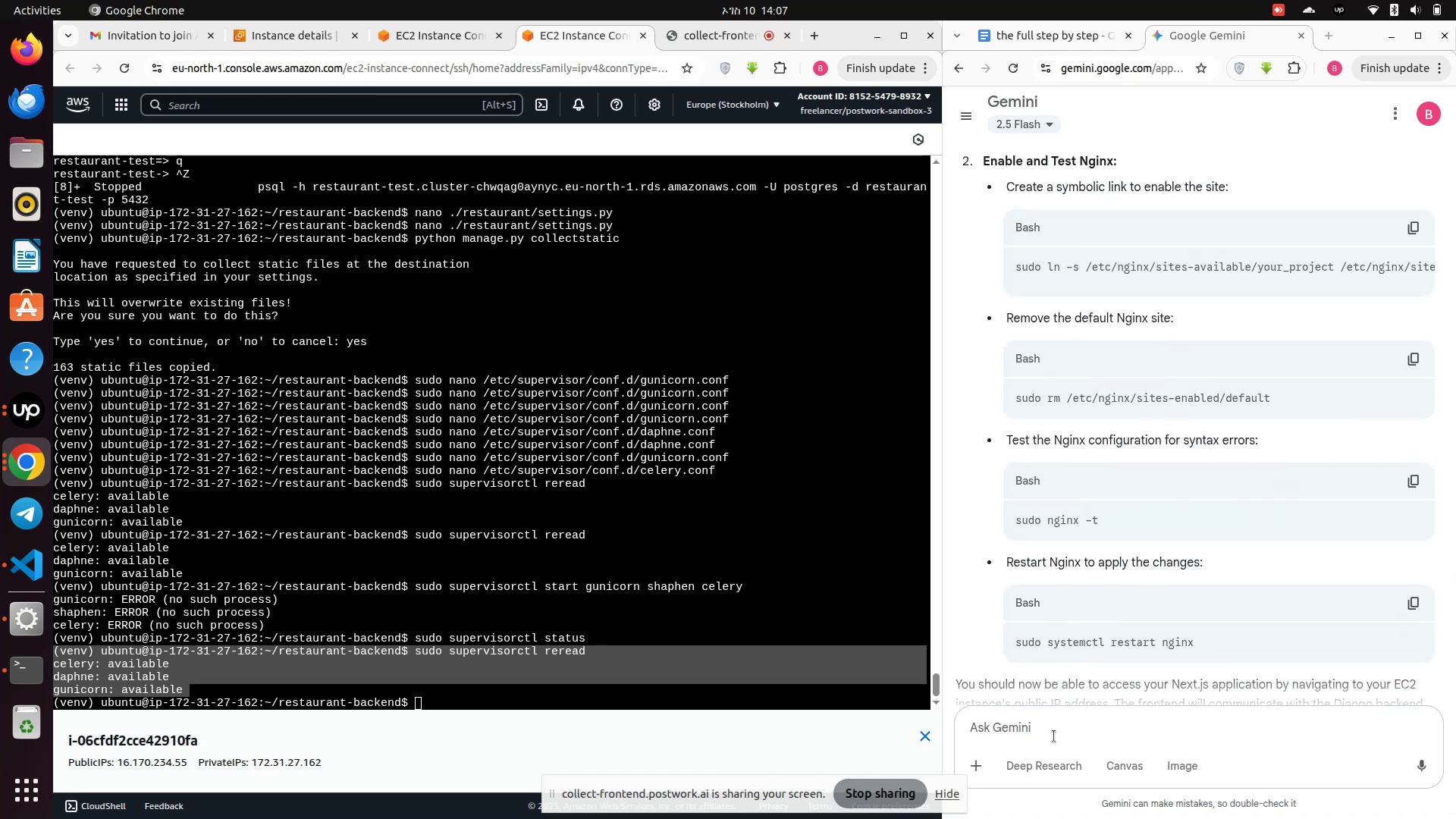 
left_click([1052, 739])
 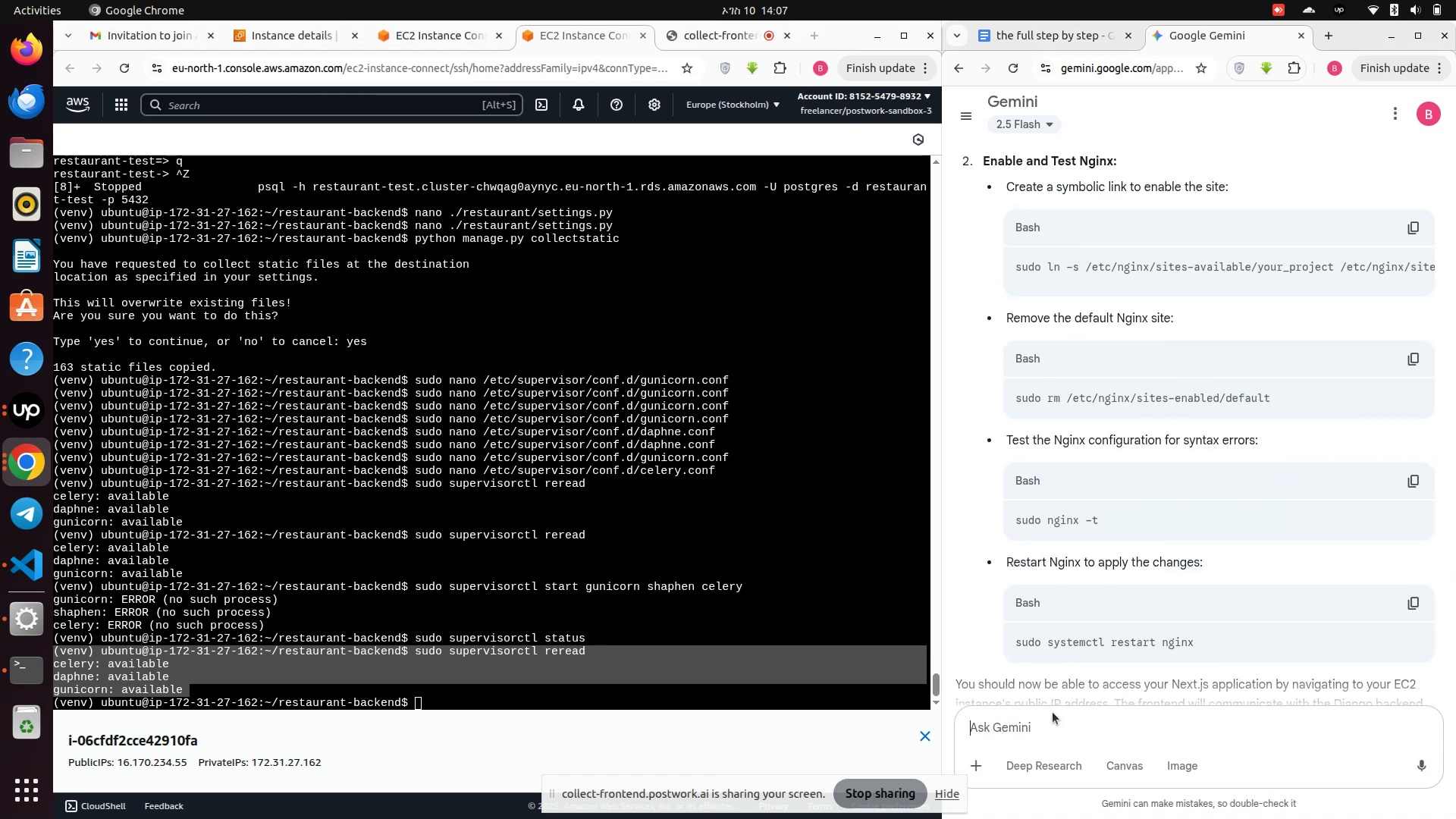 
scroll: coordinate [1061, 642], scroll_direction: down, amount: 11.0
 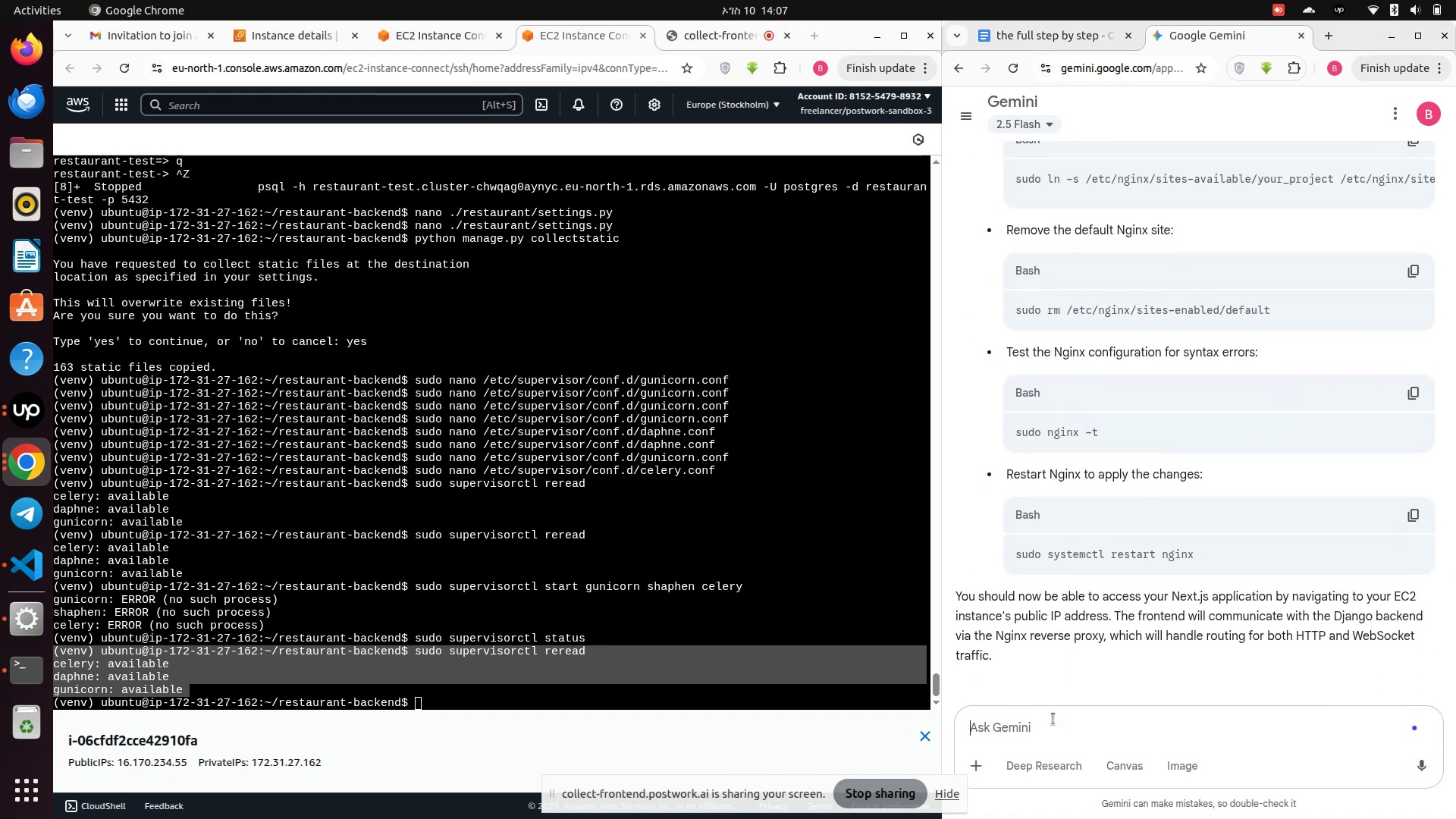 
key(Control+V)
 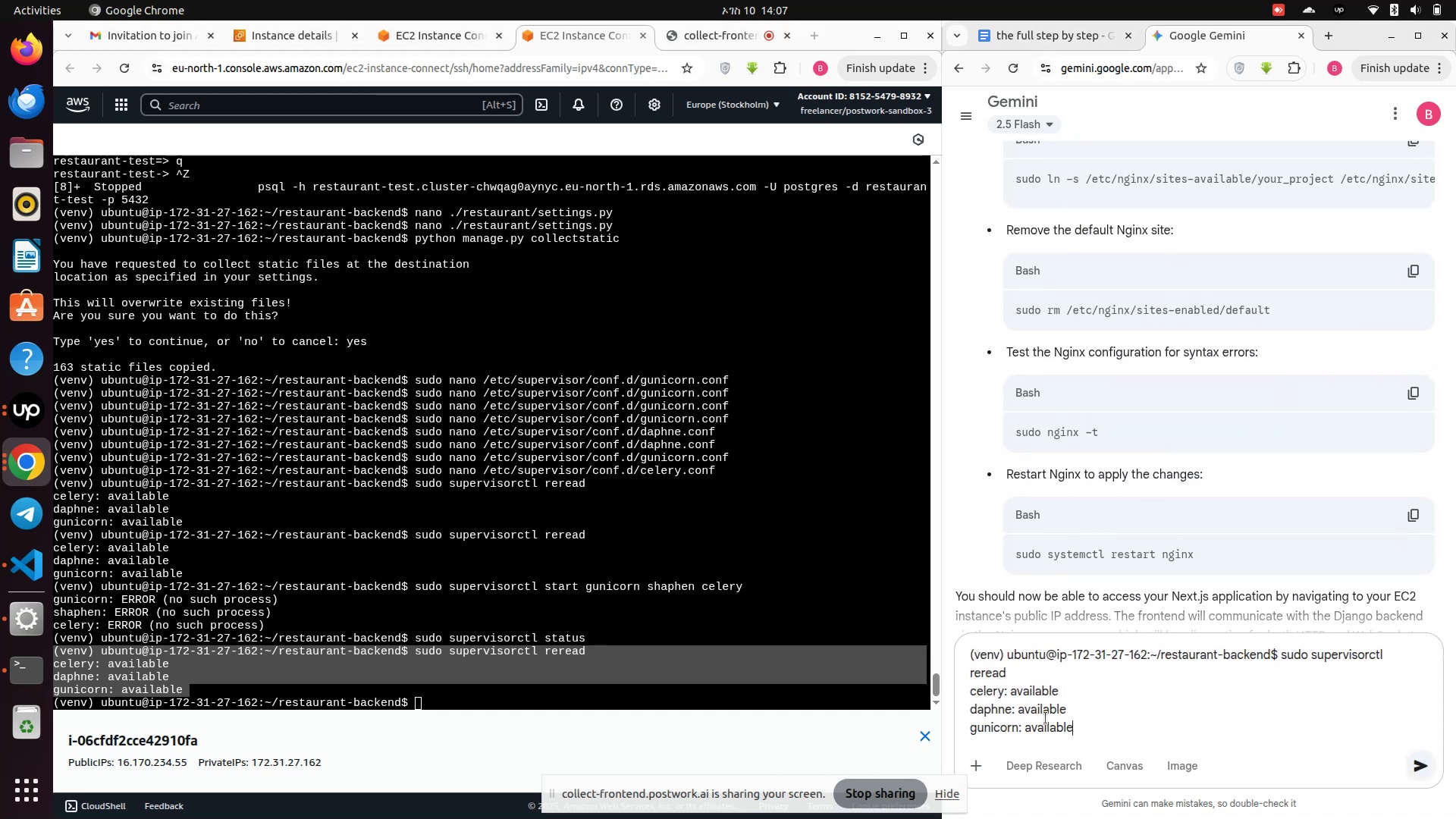 
key(Enter)
 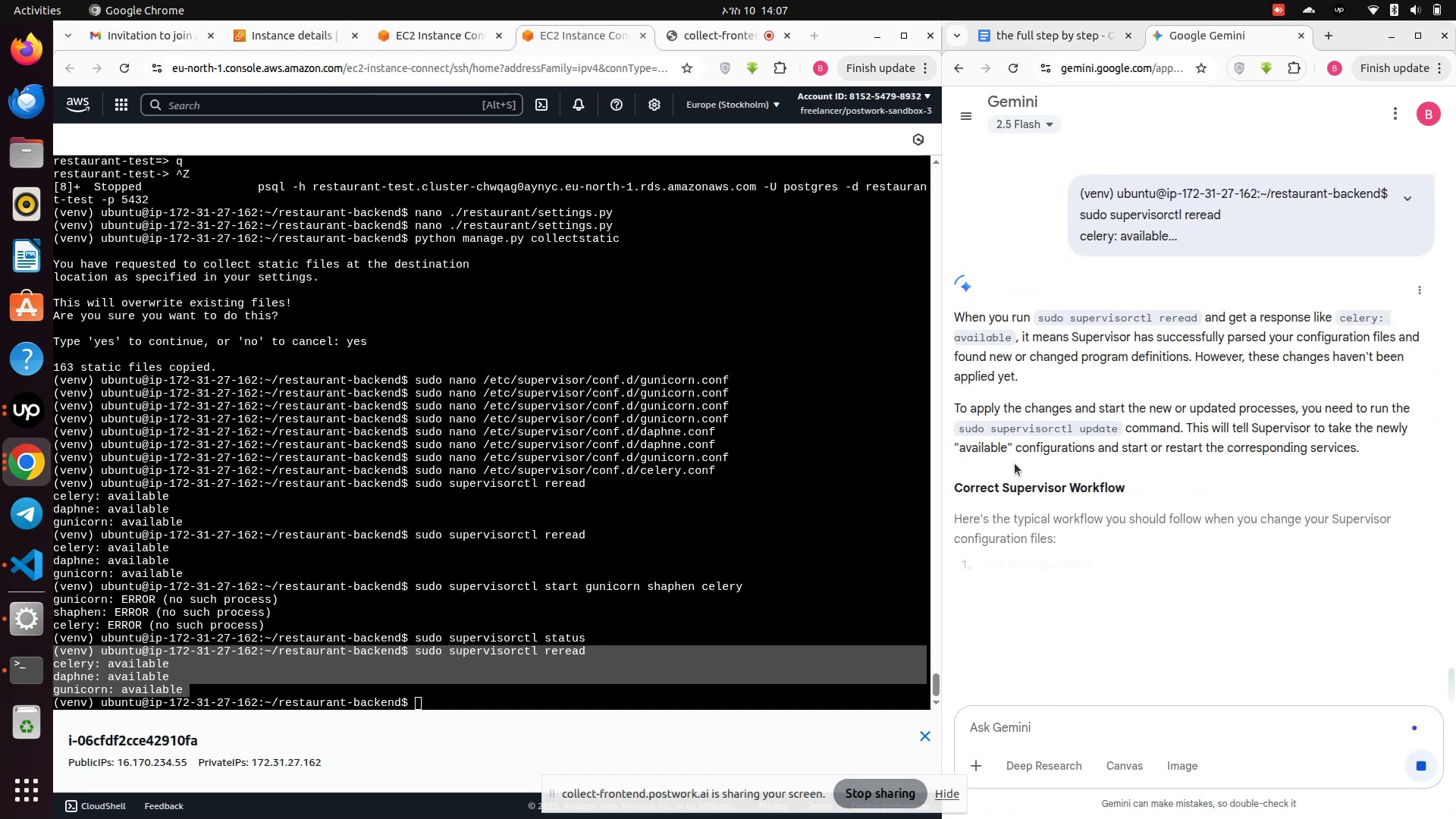 
wait(9.6)
 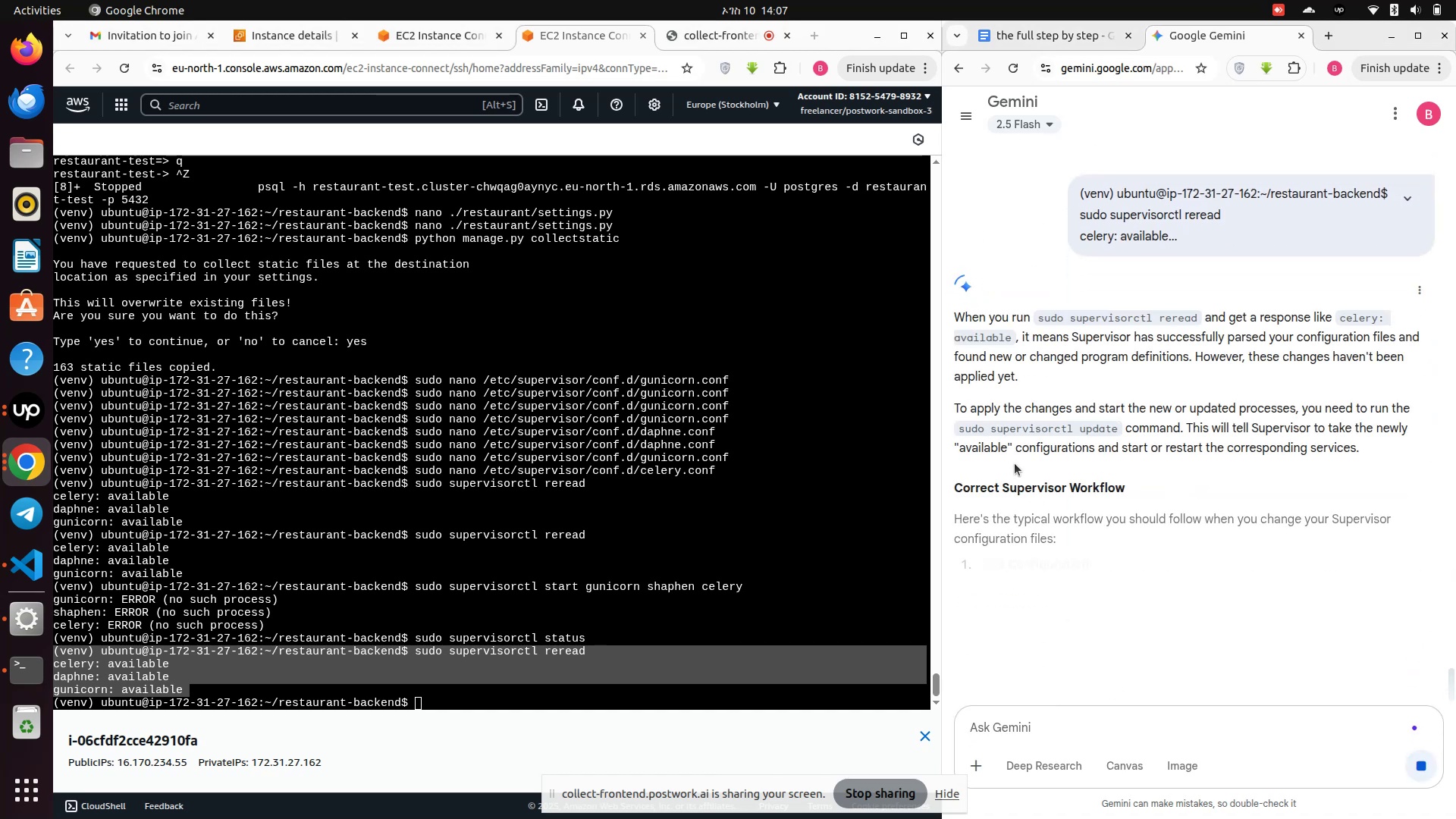 
scroll: coordinate [1013, 463], scroll_direction: down, amount: 1.0
 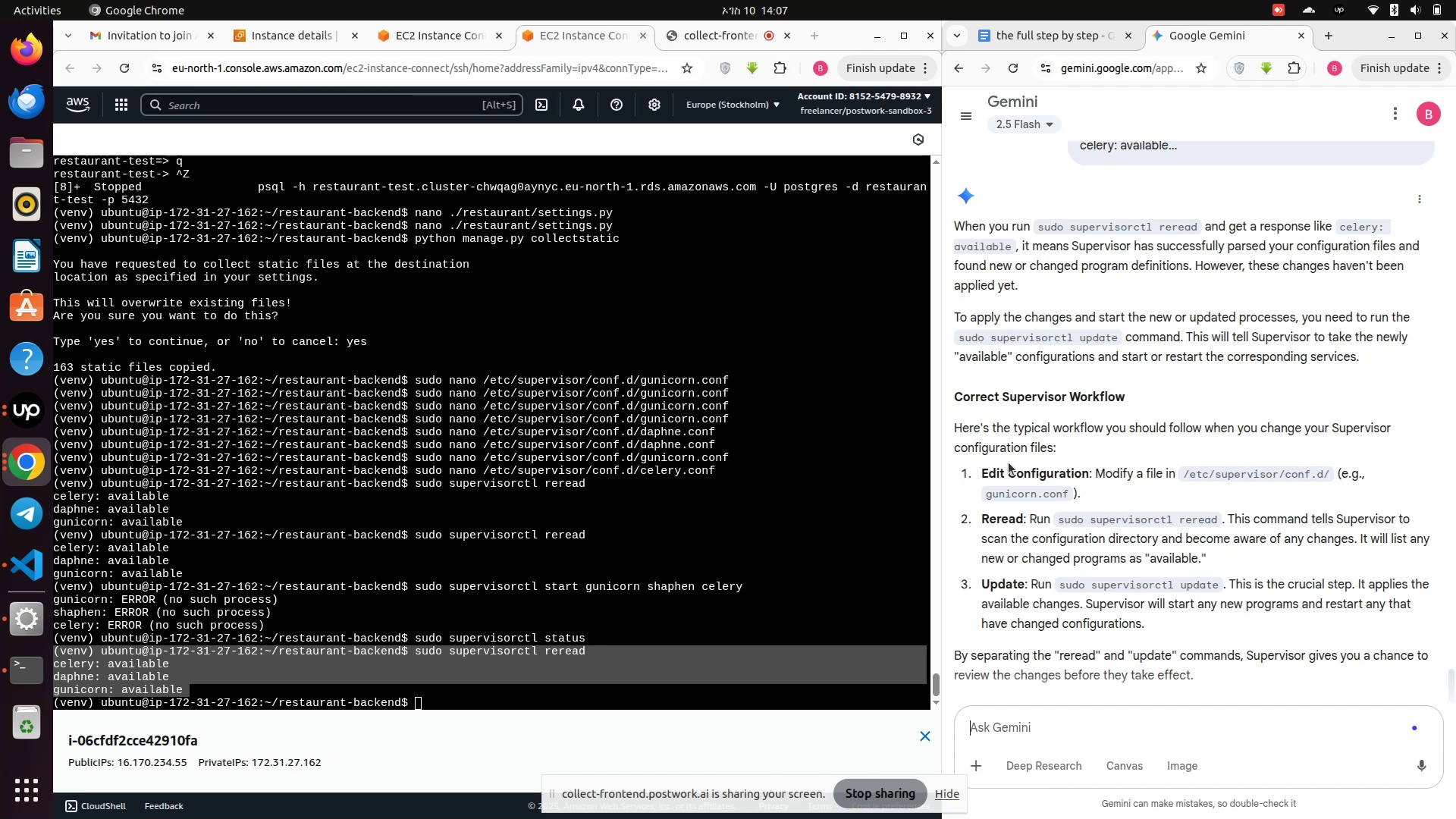 
wait(21.17)
 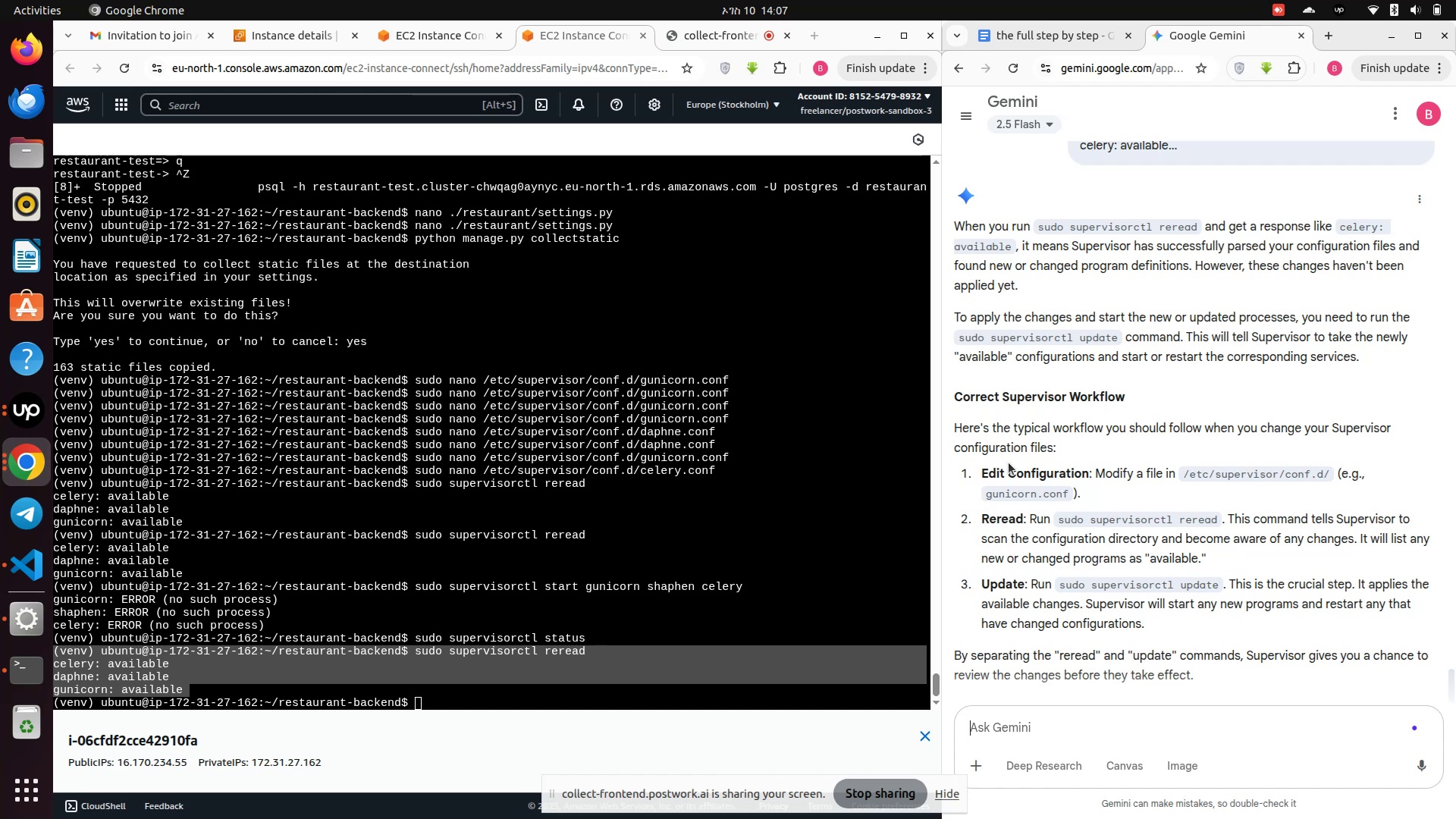 
scroll: coordinate [1009, 463], scroll_direction: down, amount: 2.0
 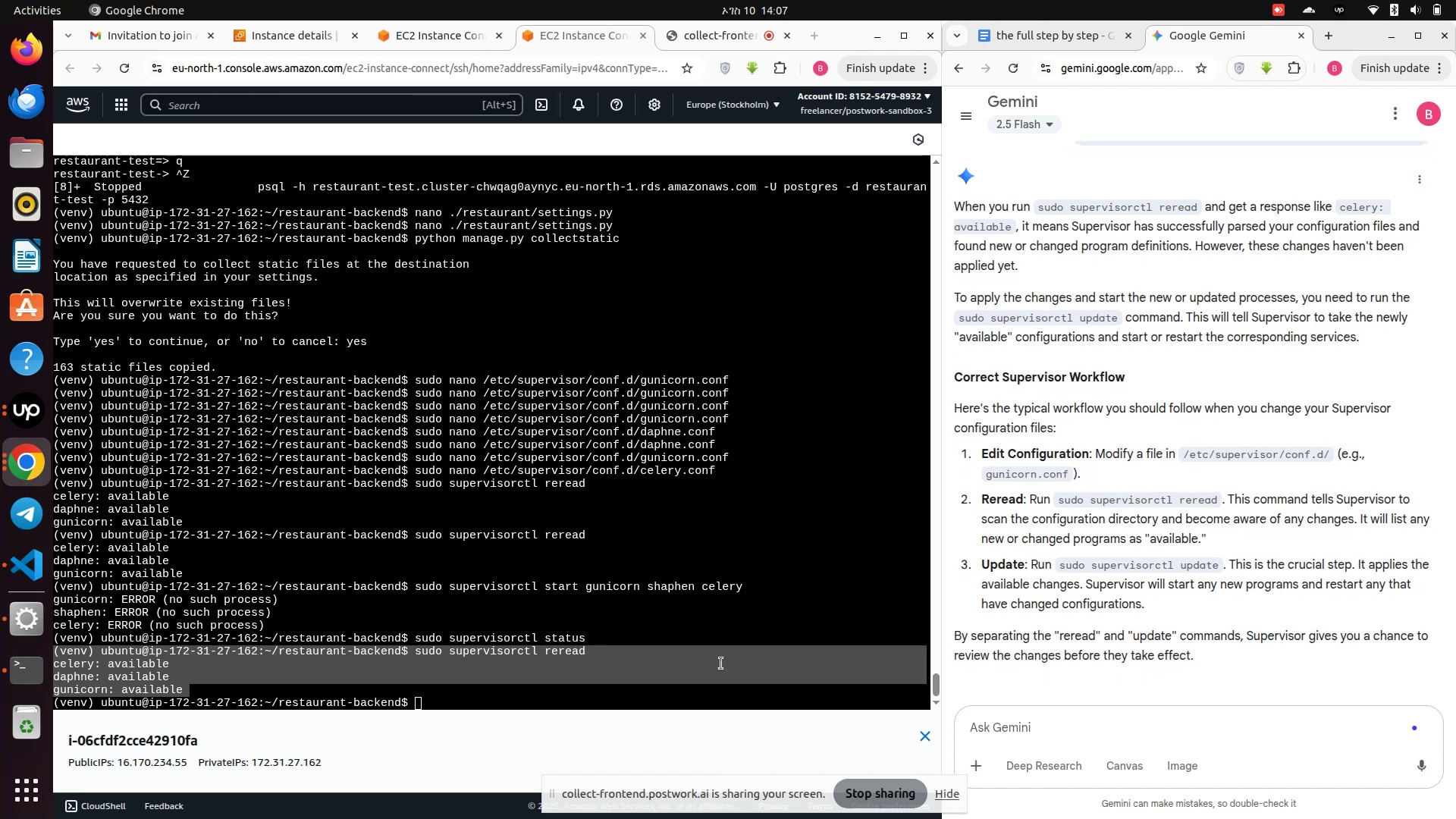 
left_click([501, 684])
 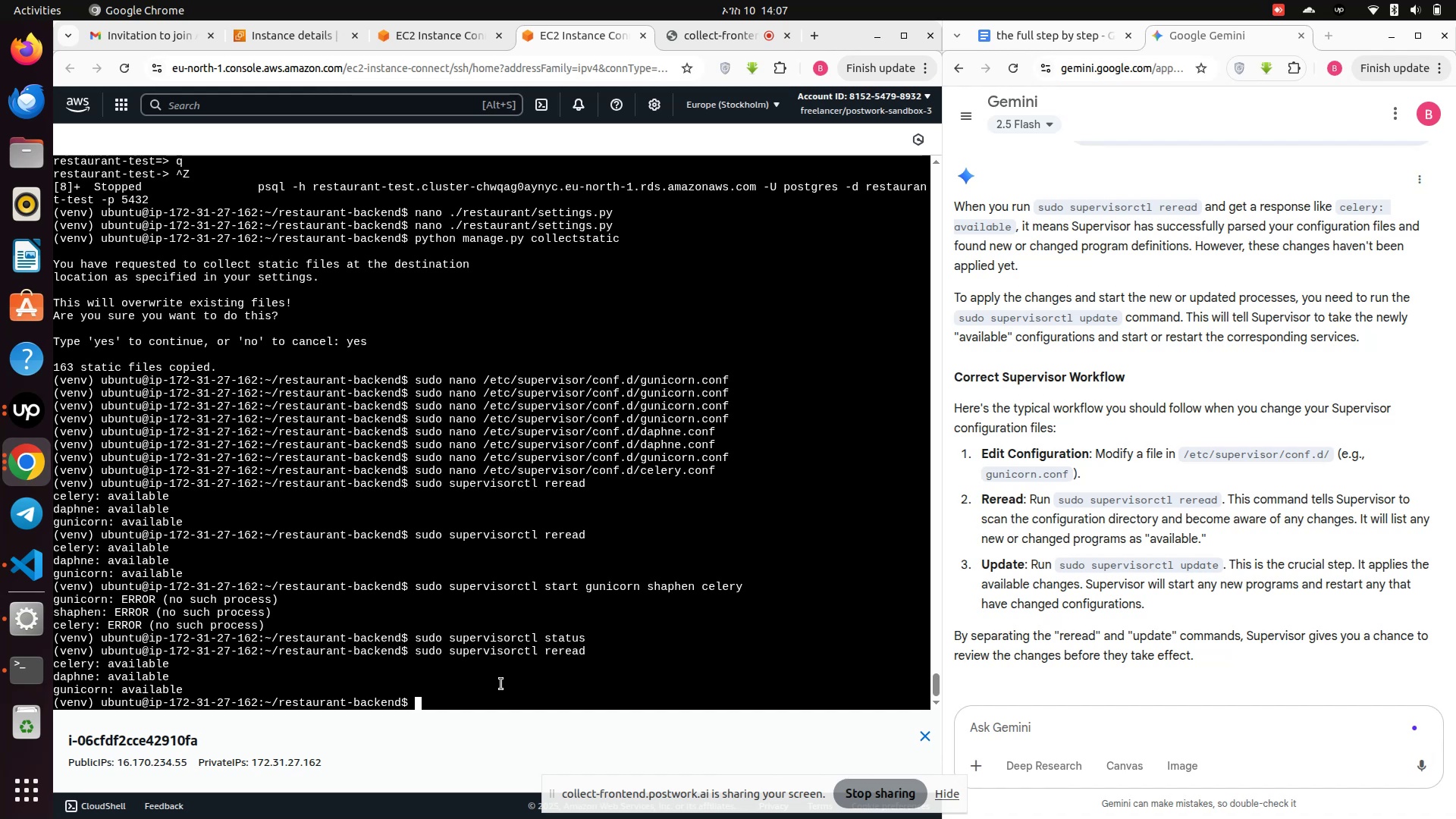 
key(ArrowUp)
 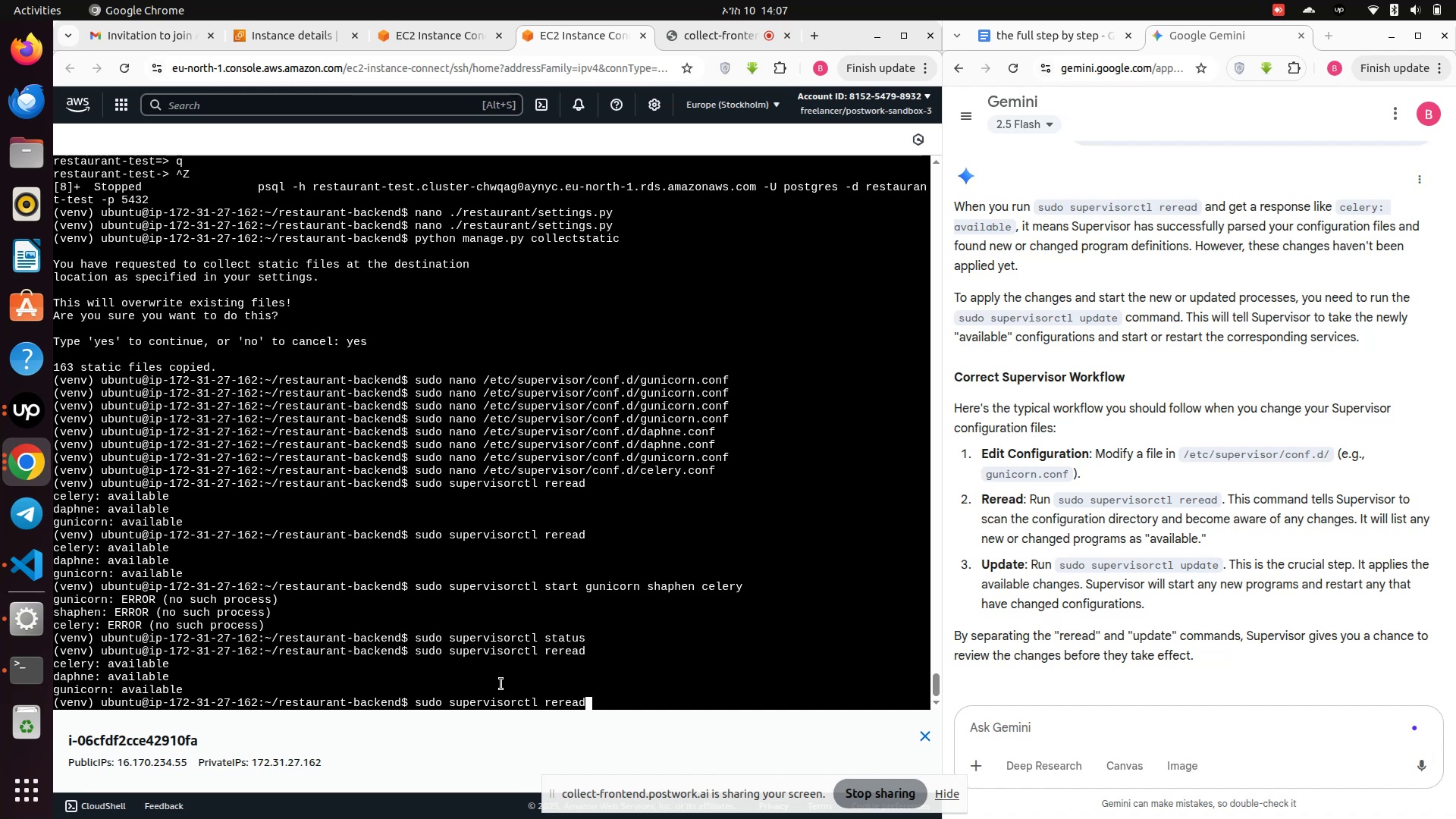 
key(ArrowUp)
 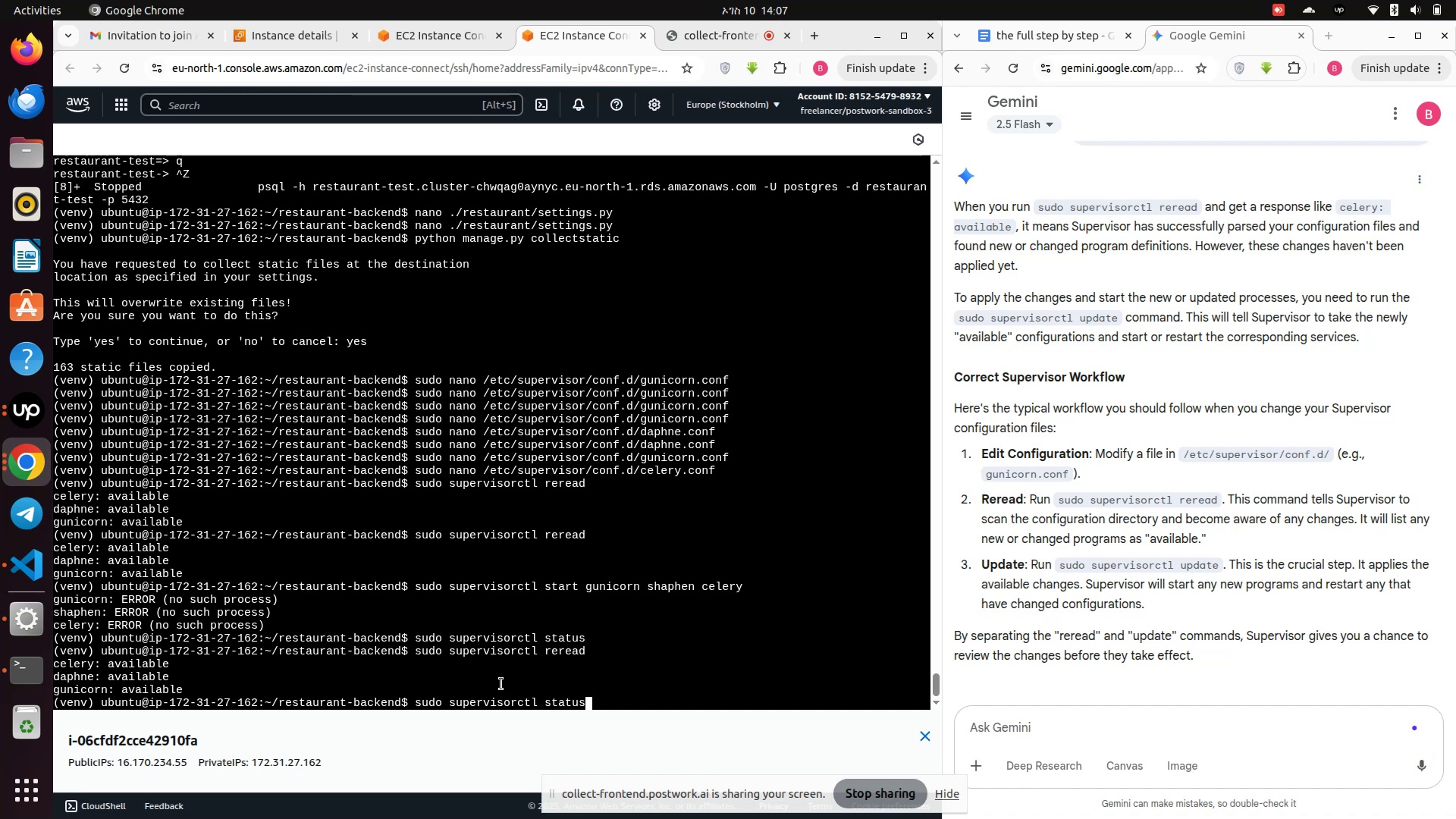 
key(ArrowUp)
 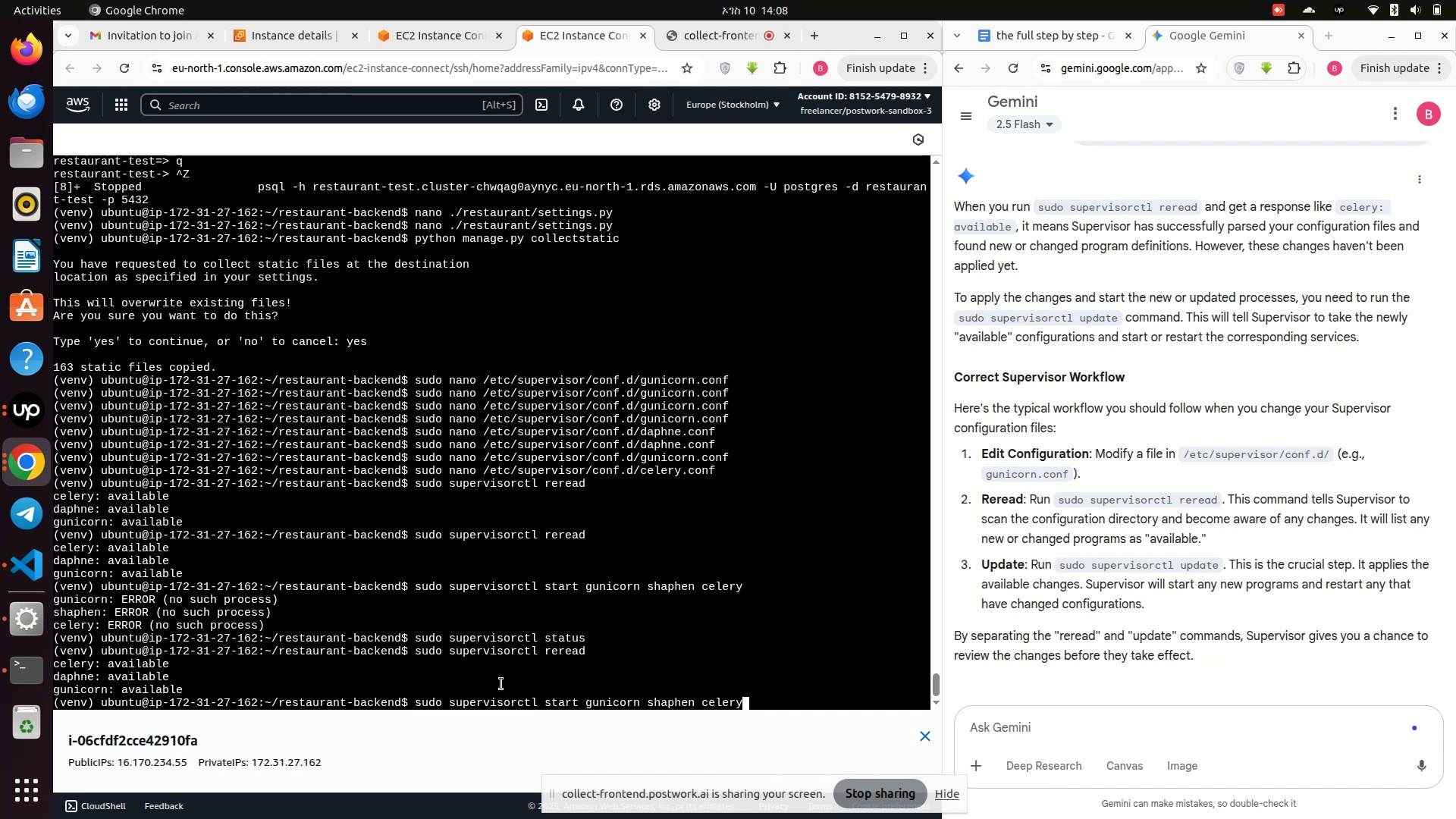 
key(Enter)
 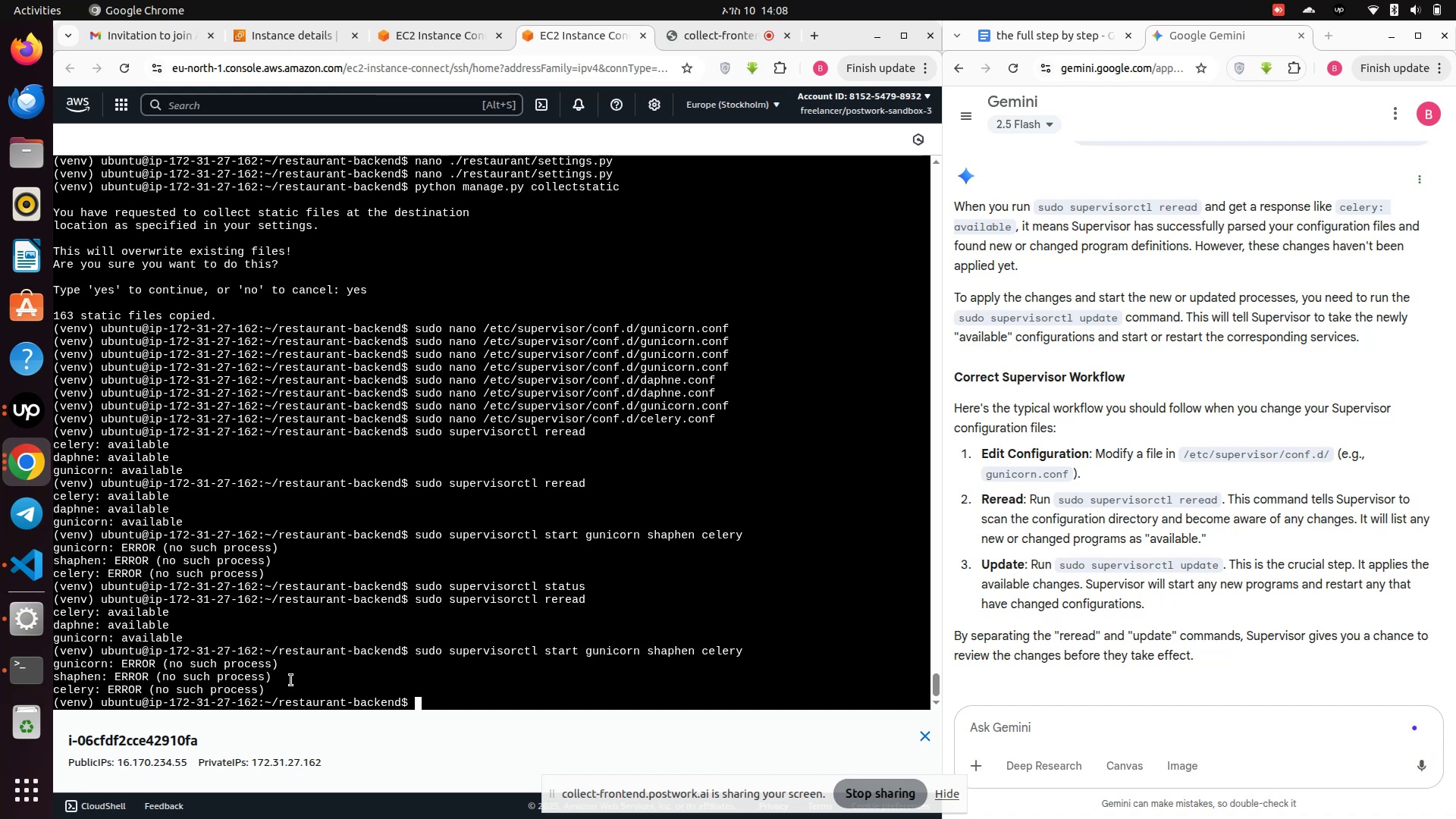 
left_click_drag(start_coordinate=[271, 686], to_coordinate=[55, 652])
 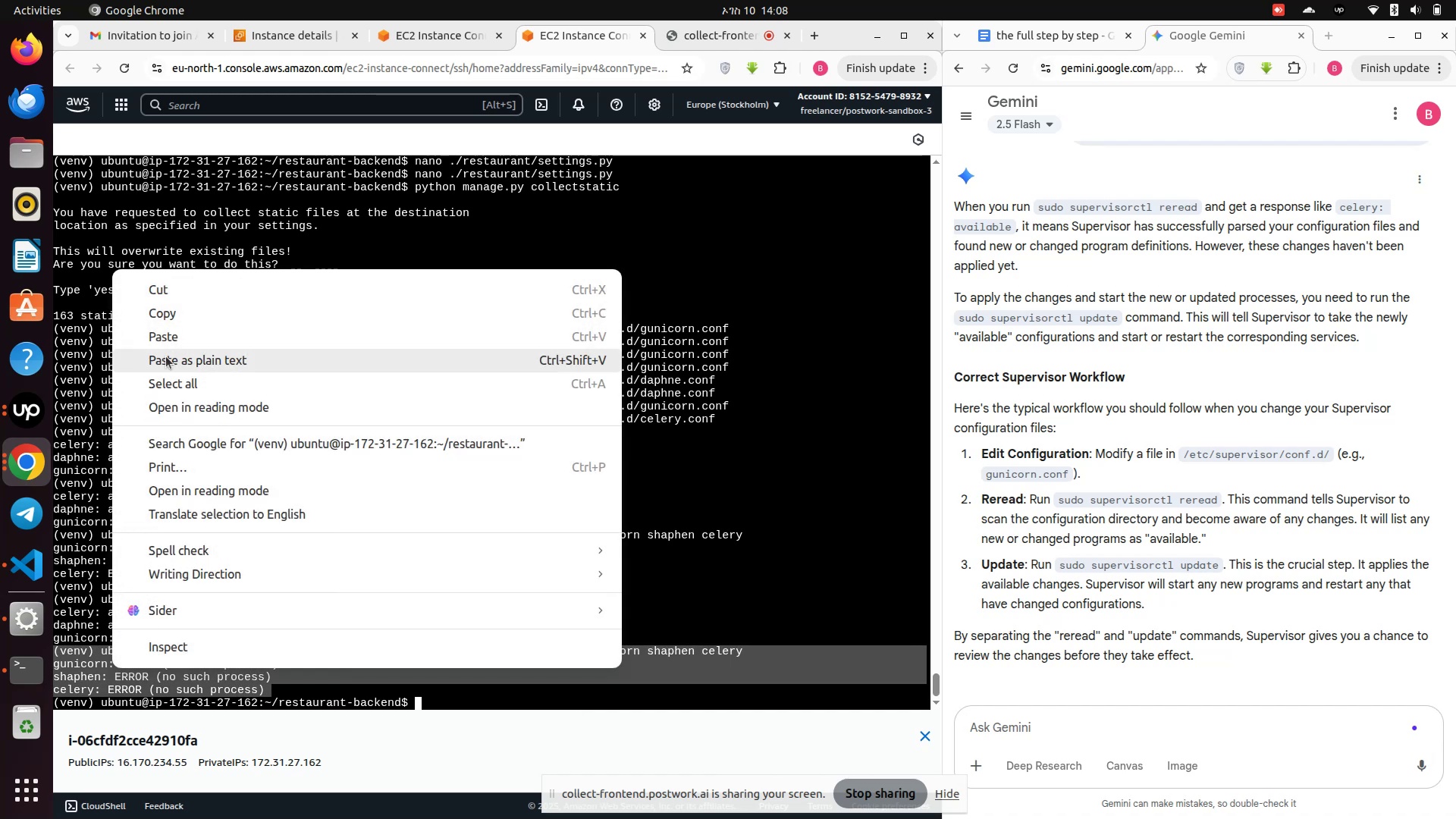 
left_click([155, 317])
 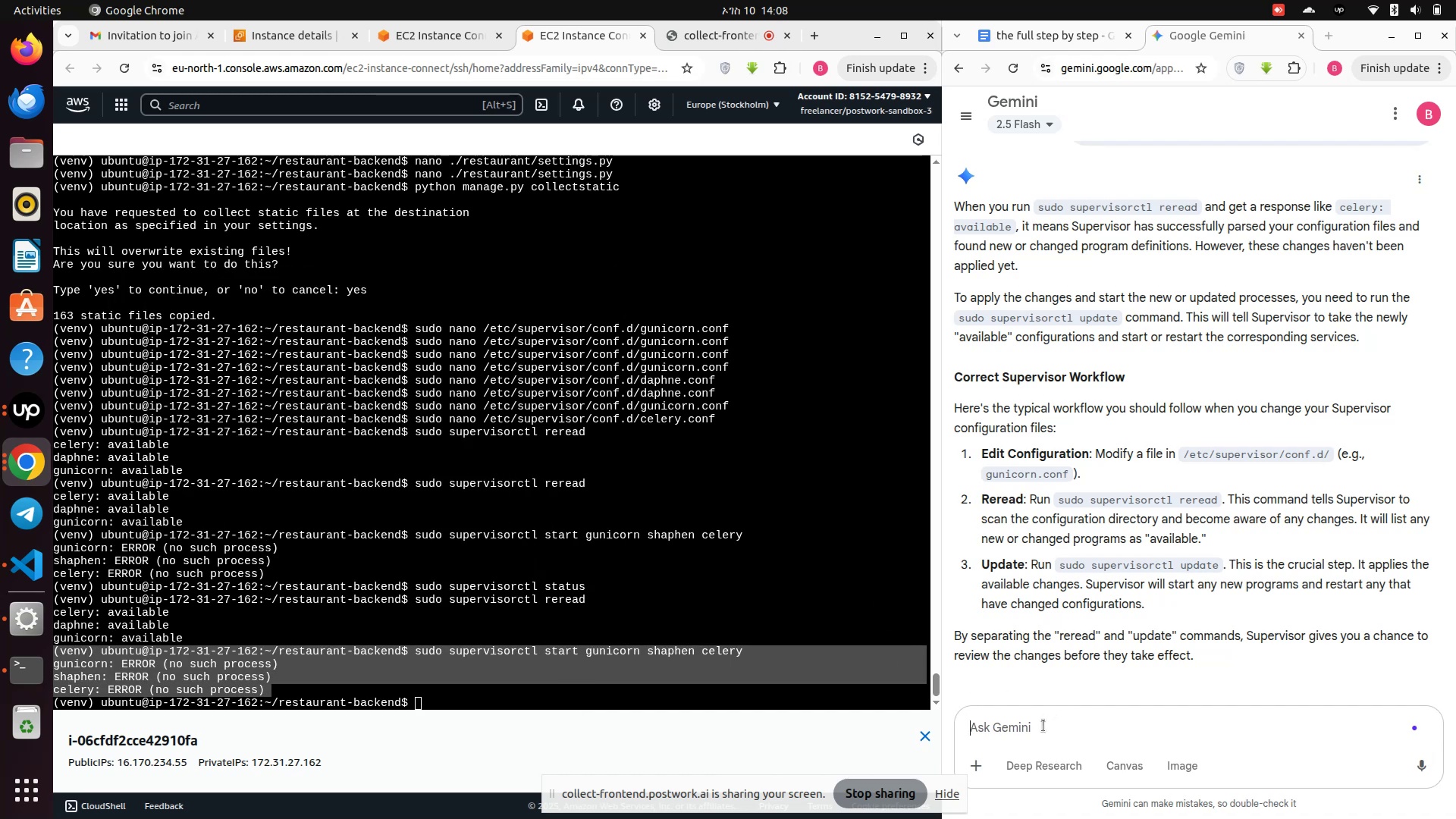 
key(Control+V)
 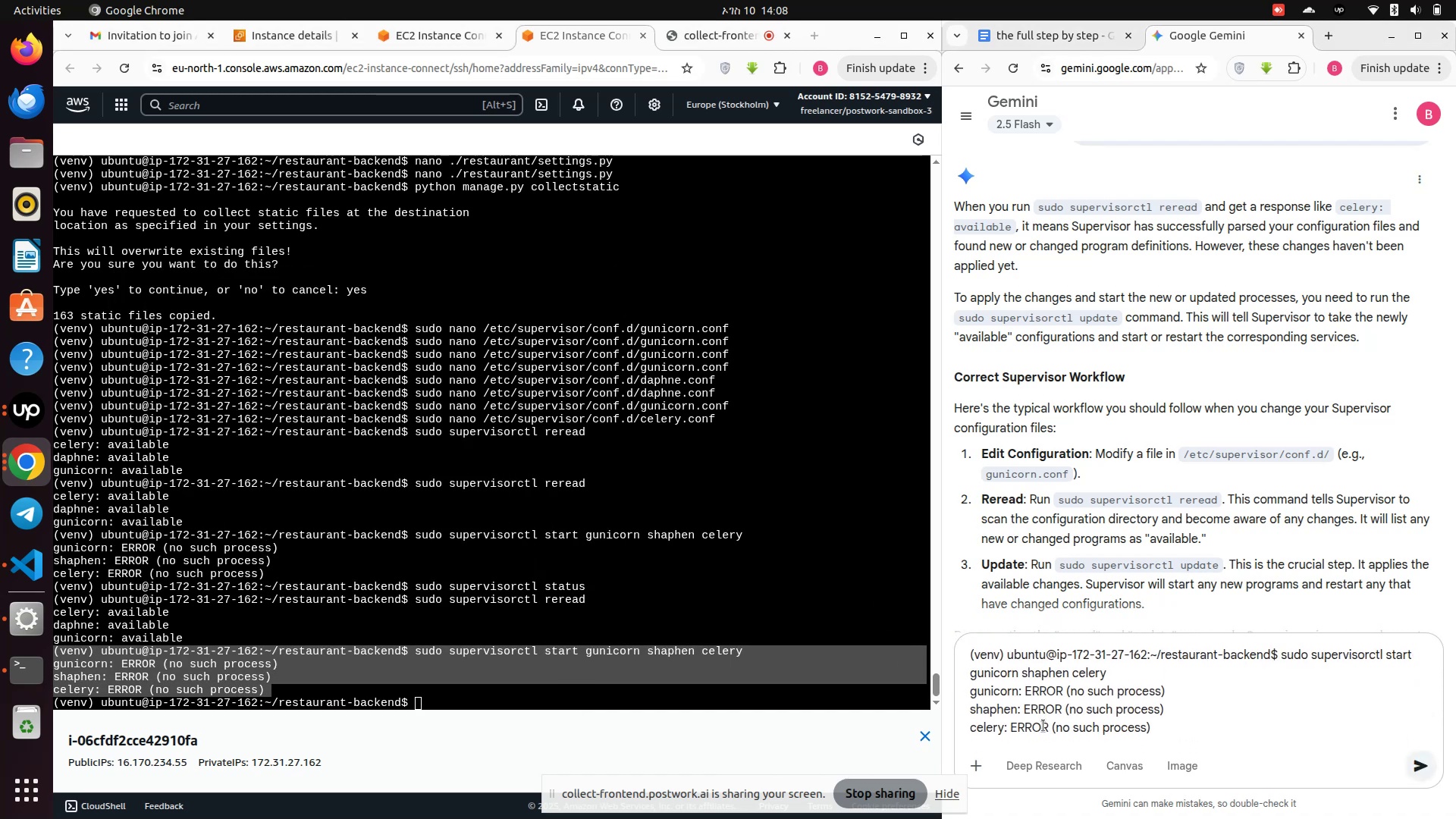 
key(Enter)
 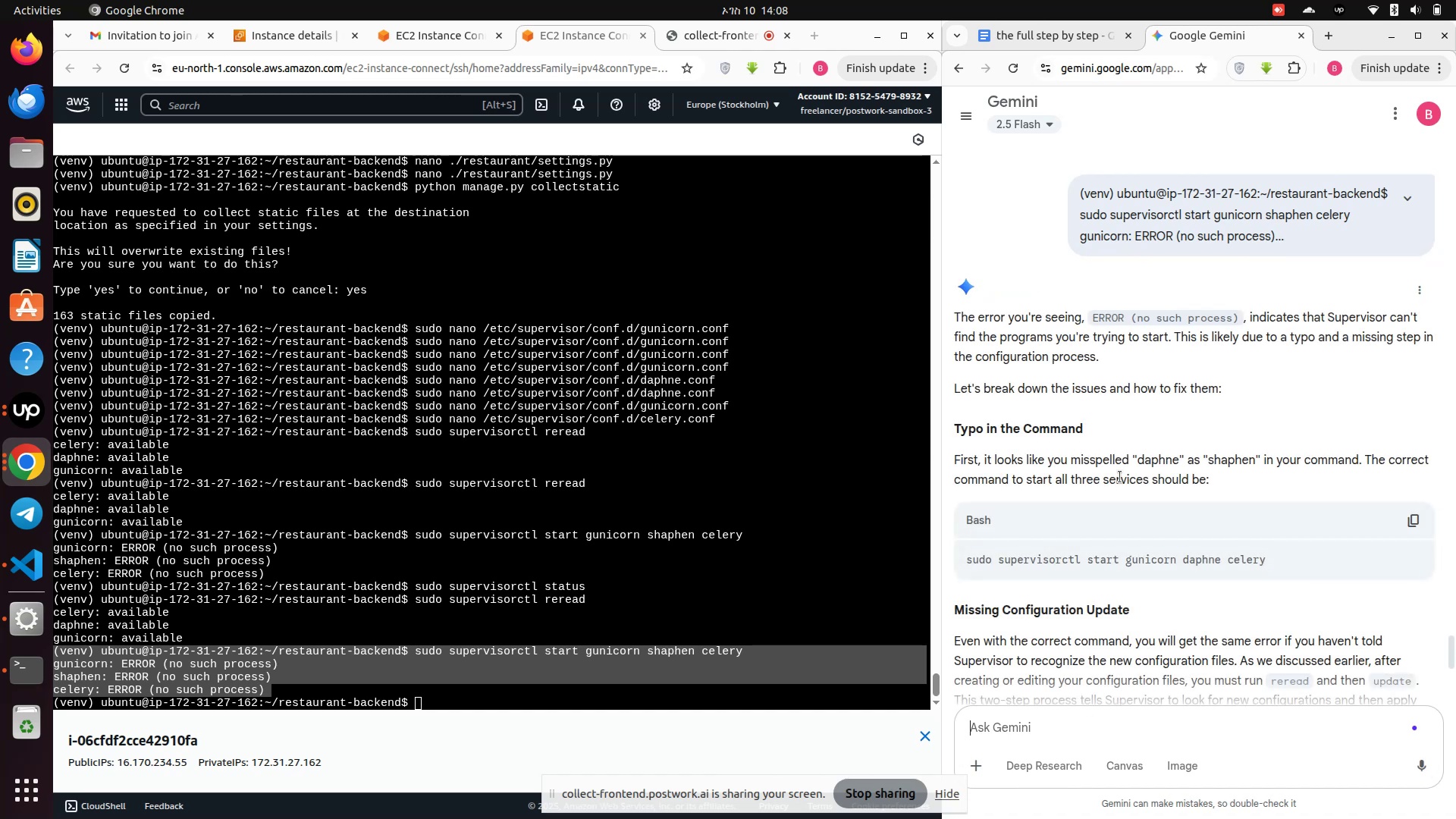 
wait(14.85)
 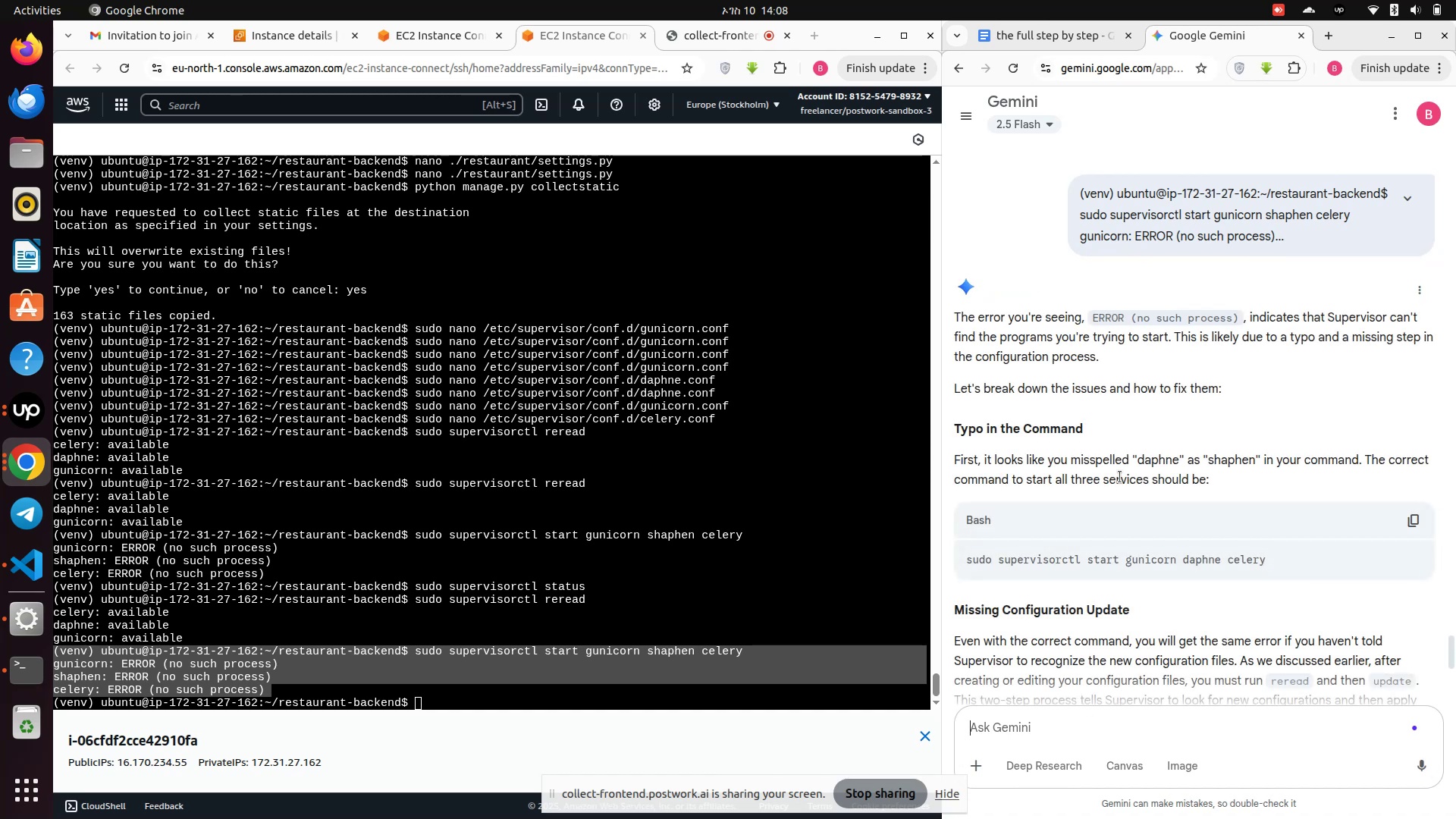 
left_click([1422, 514])
 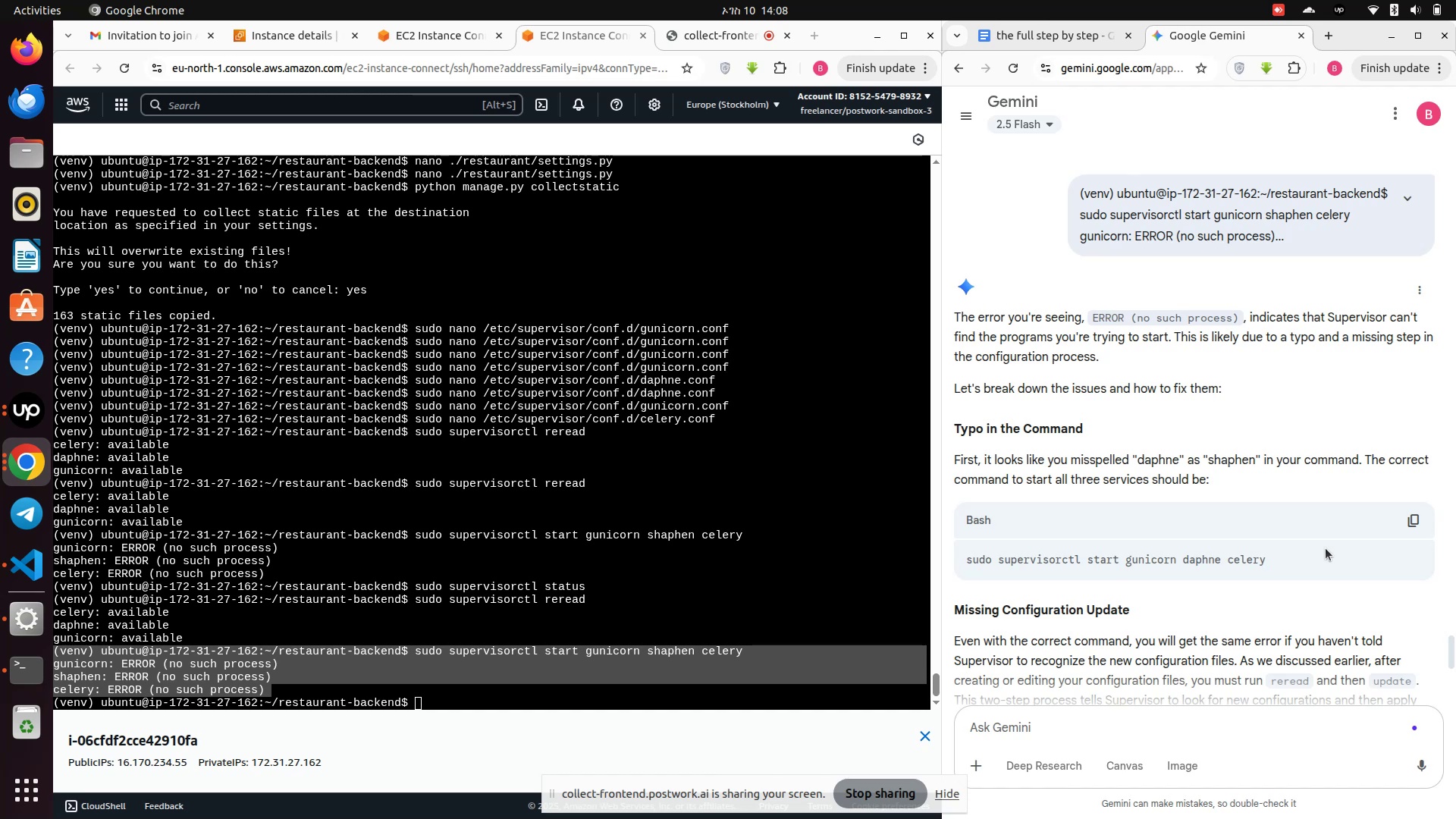 
wait(13.24)
 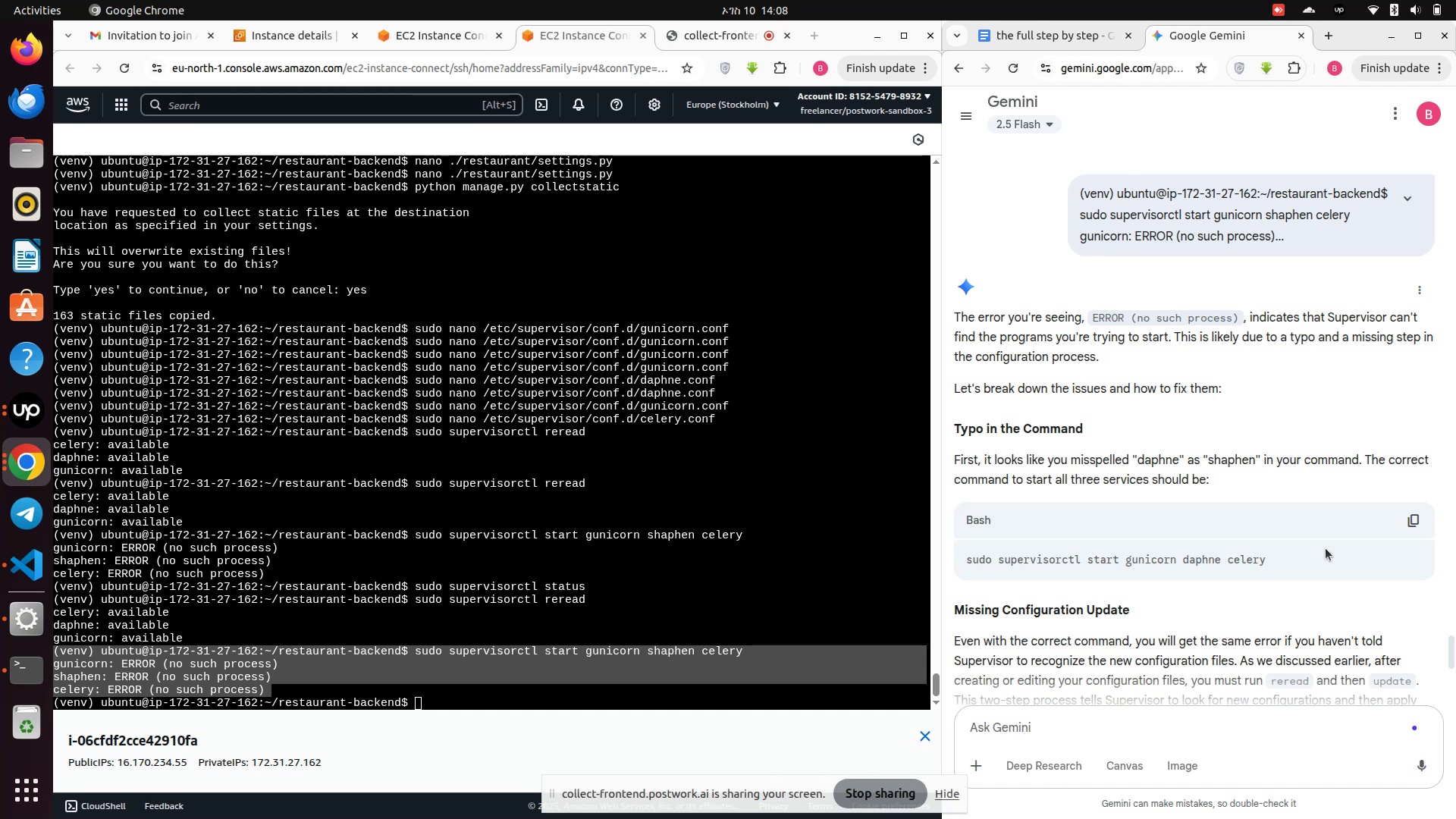 
right_click([442, 705])
 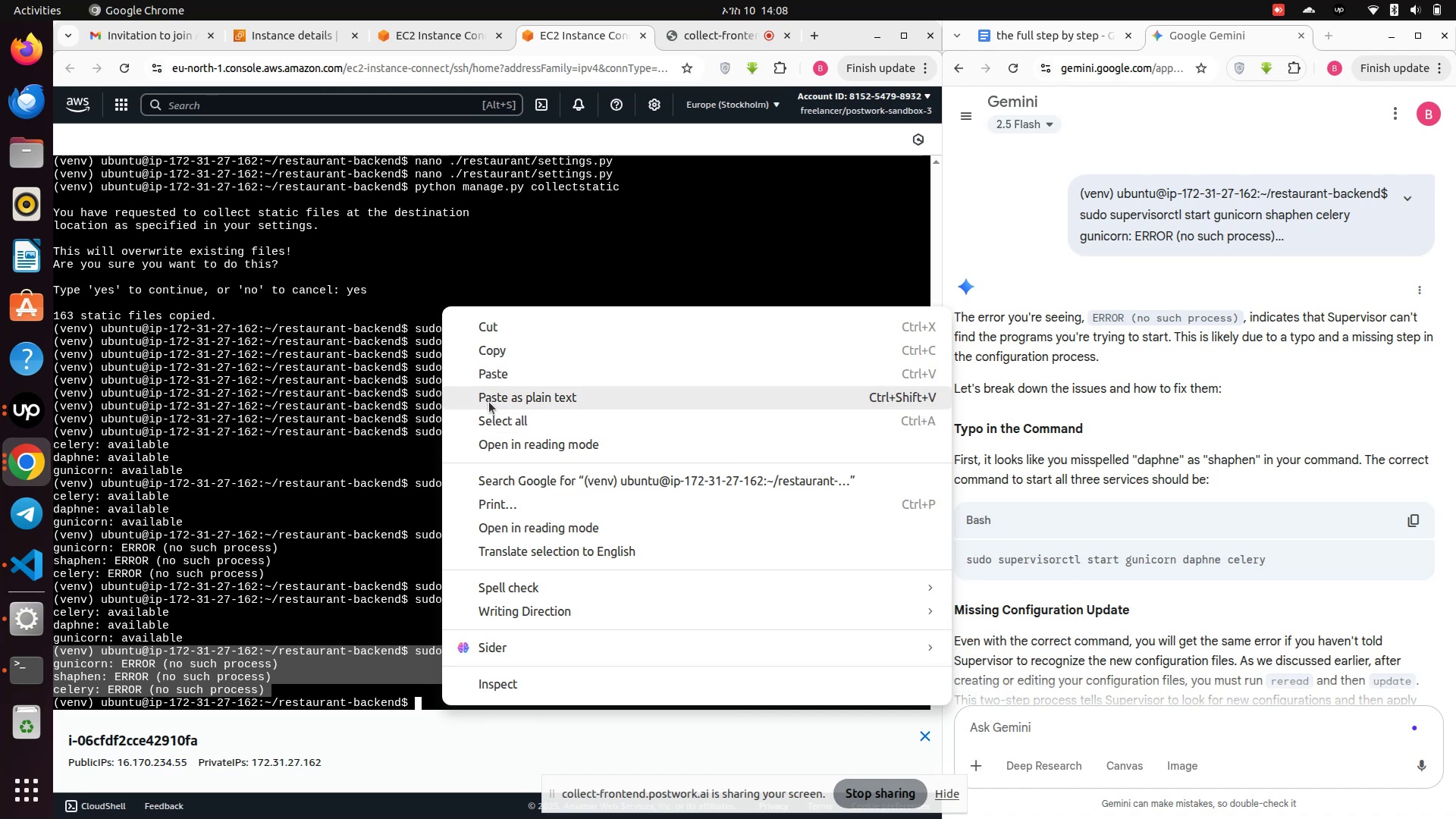 
left_click([495, 367])
 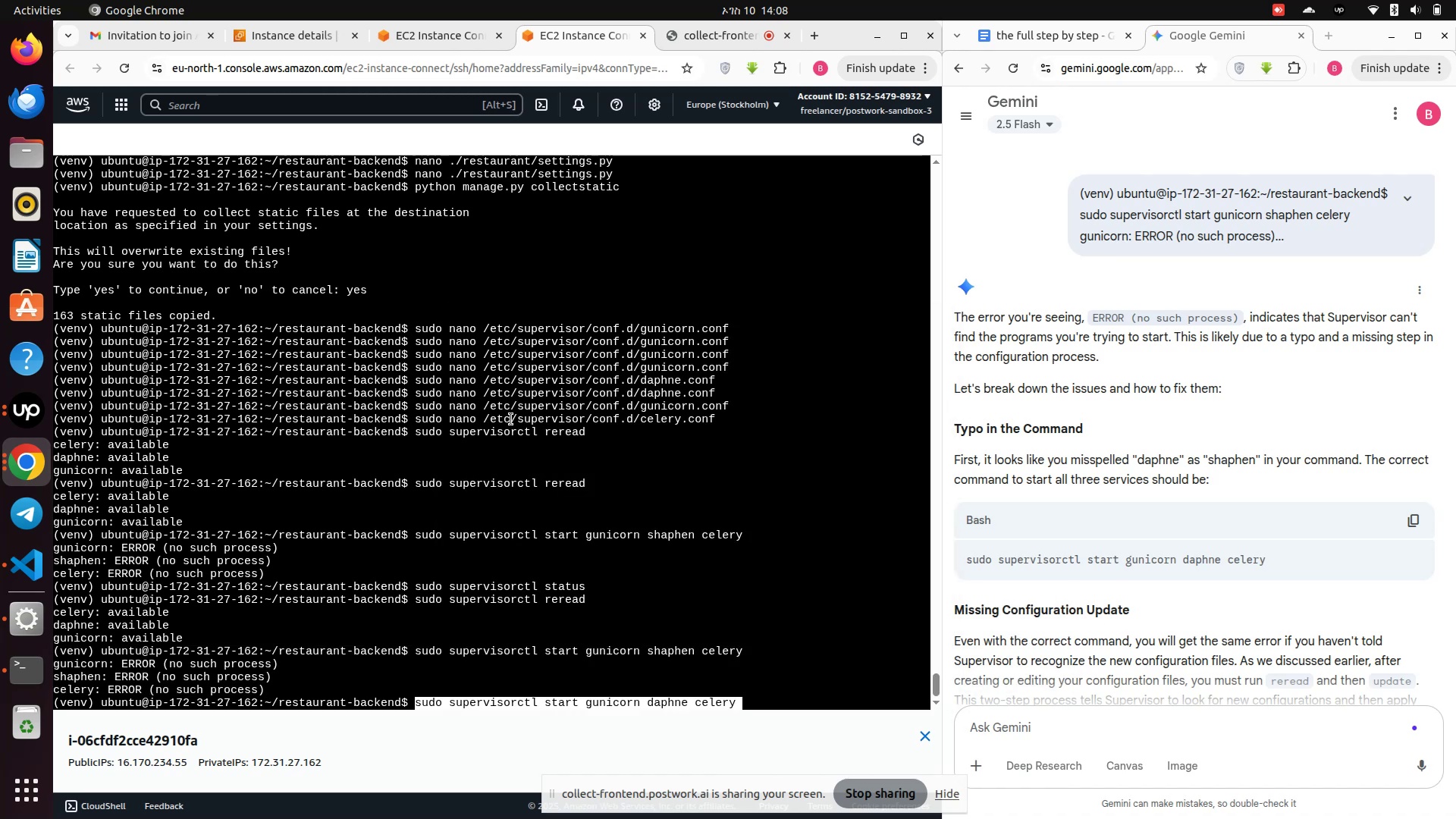 
key(Enter)
 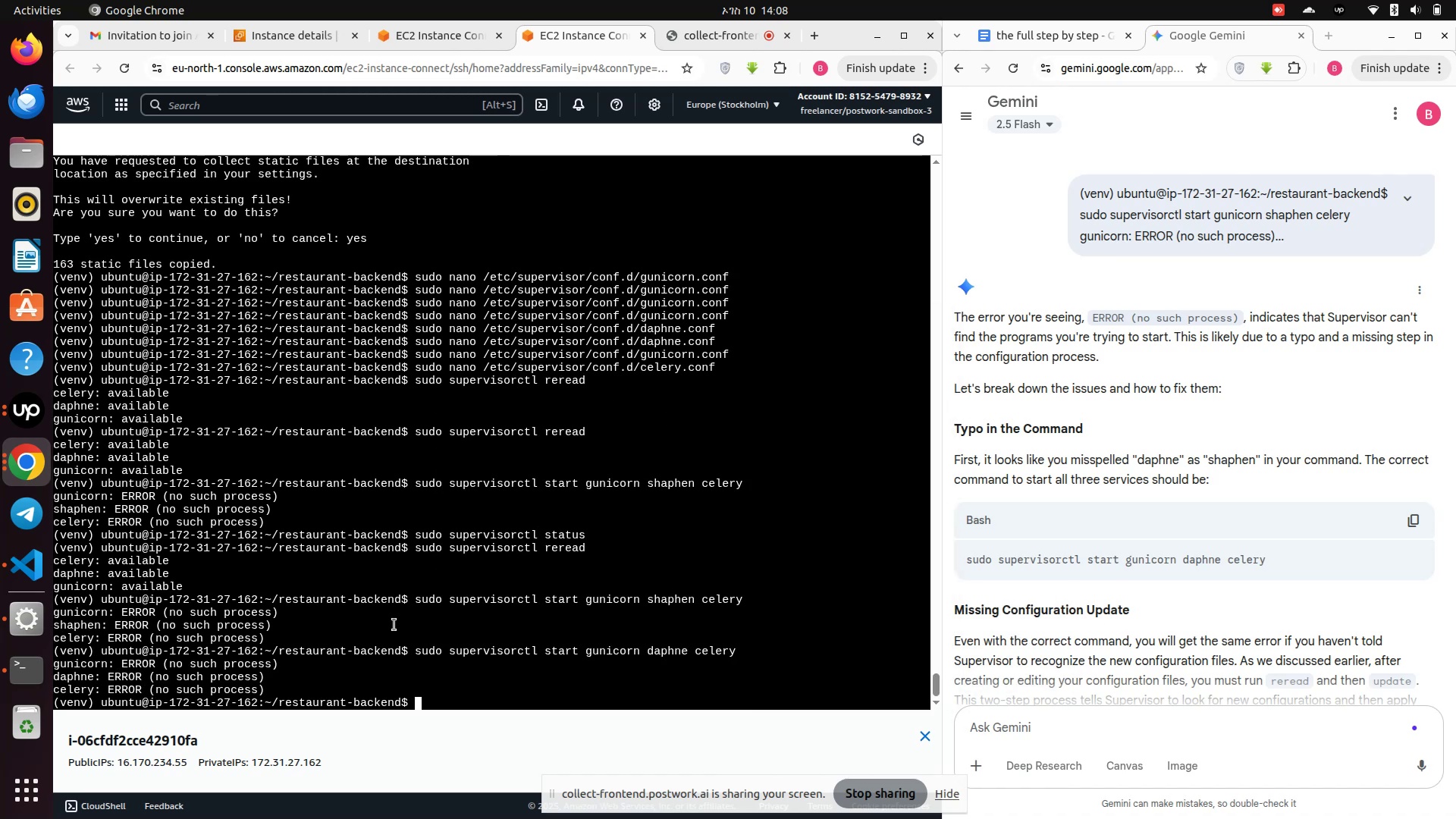 
left_click_drag(start_coordinate=[278, 690], to_coordinate=[266, 650])
 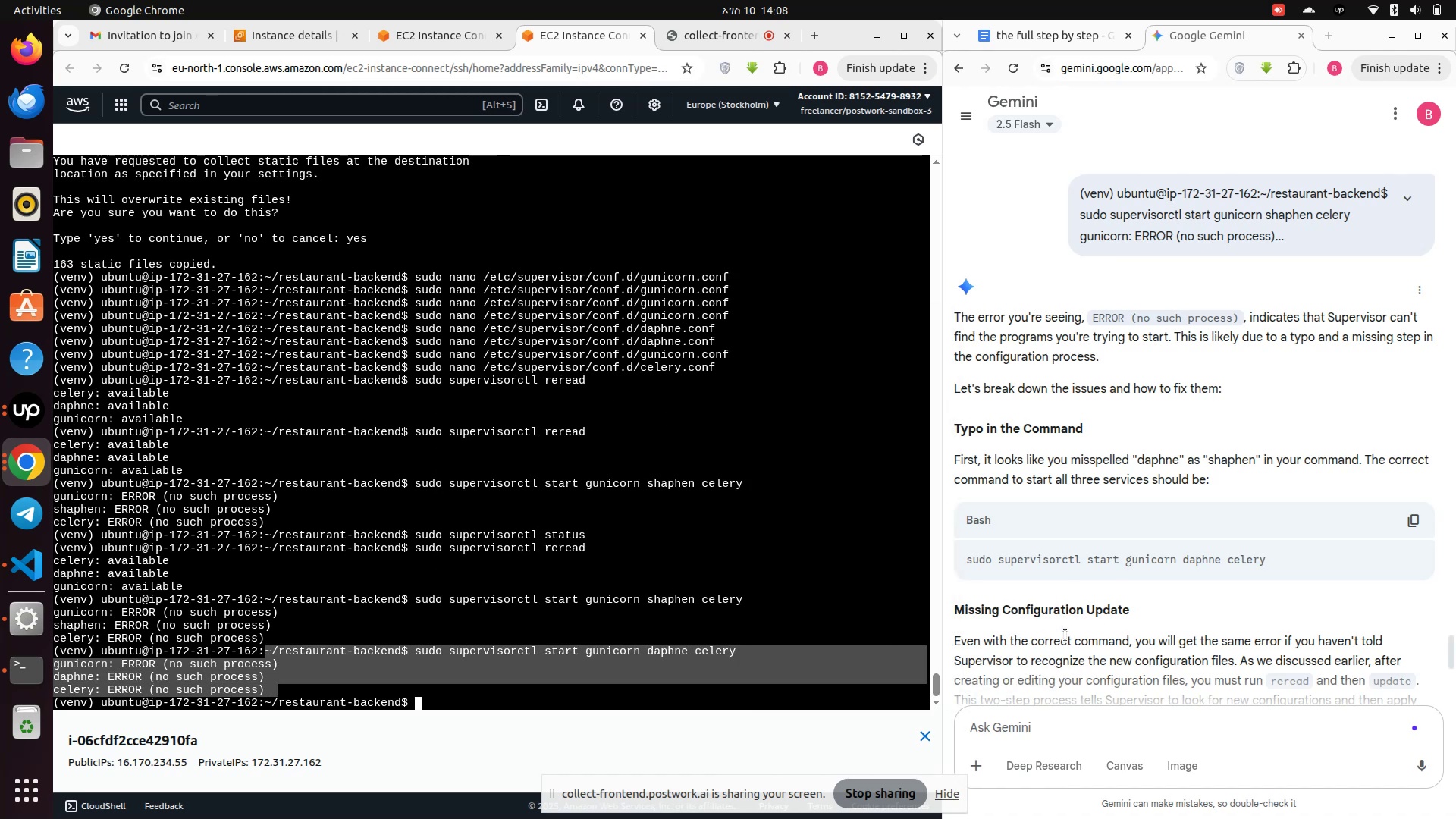 
scroll: coordinate [1069, 634], scroll_direction: down, amount: 2.0
 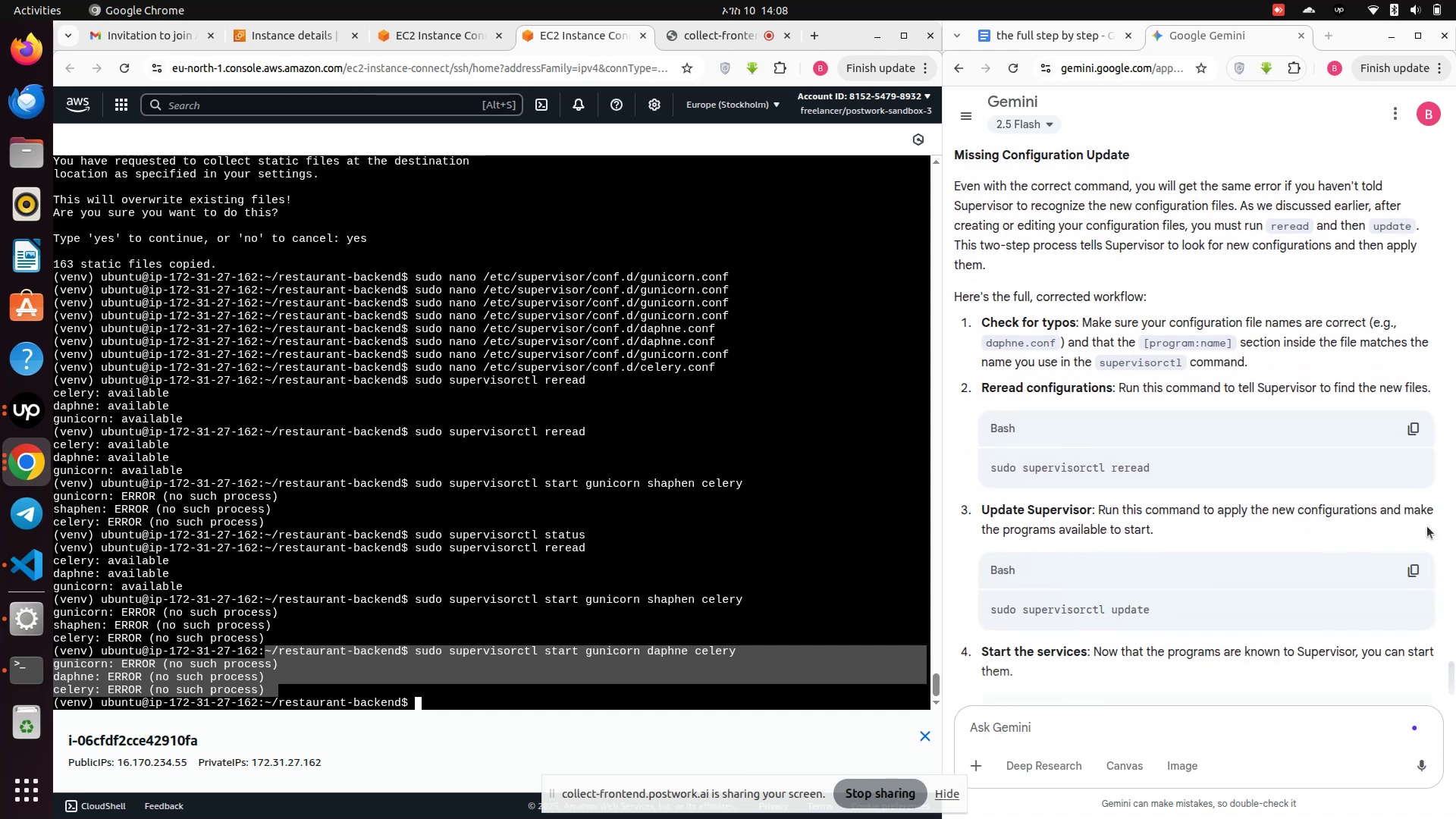 
mouse_move([1411, 434])
 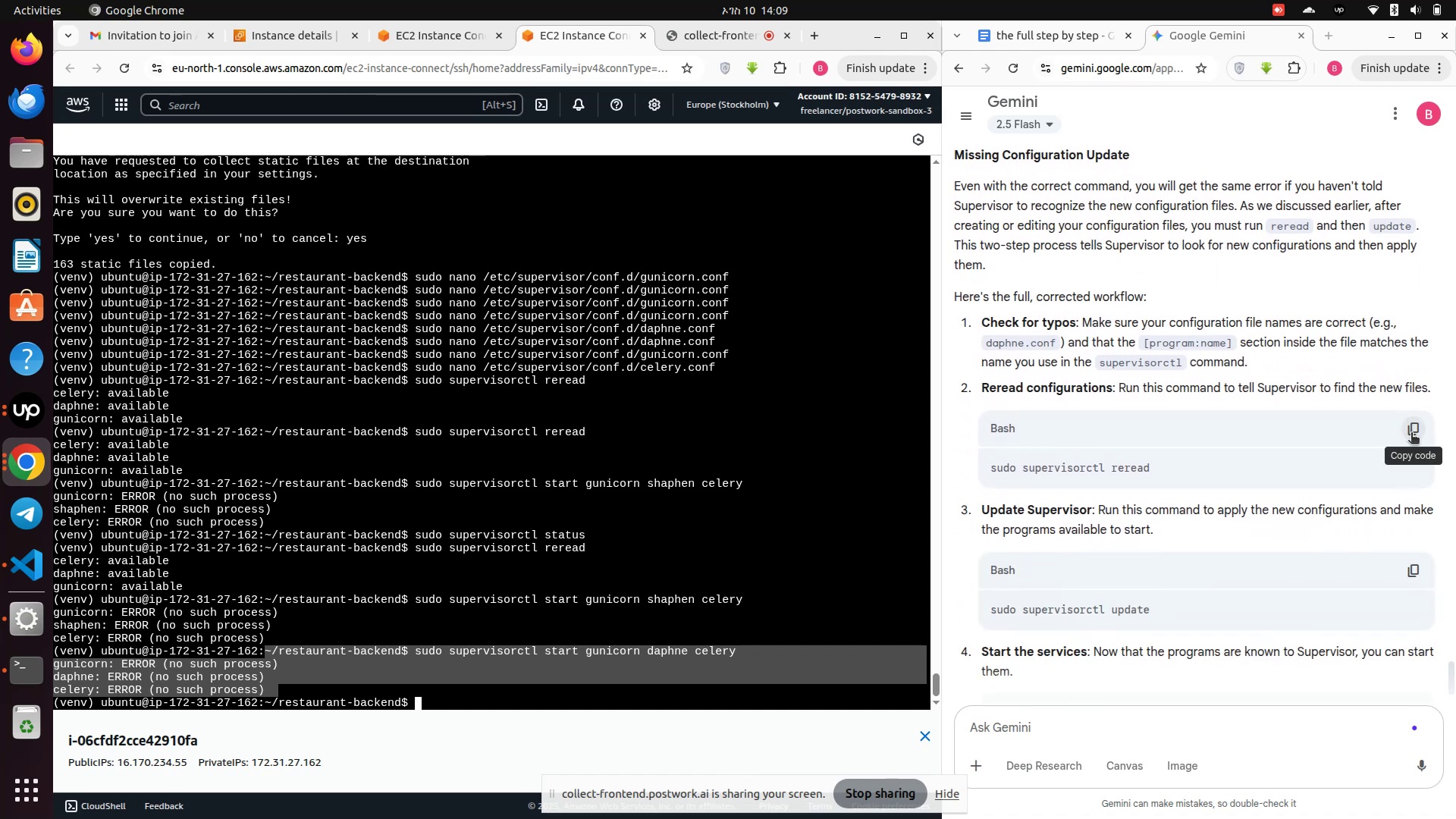 
left_click([1411, 434])
 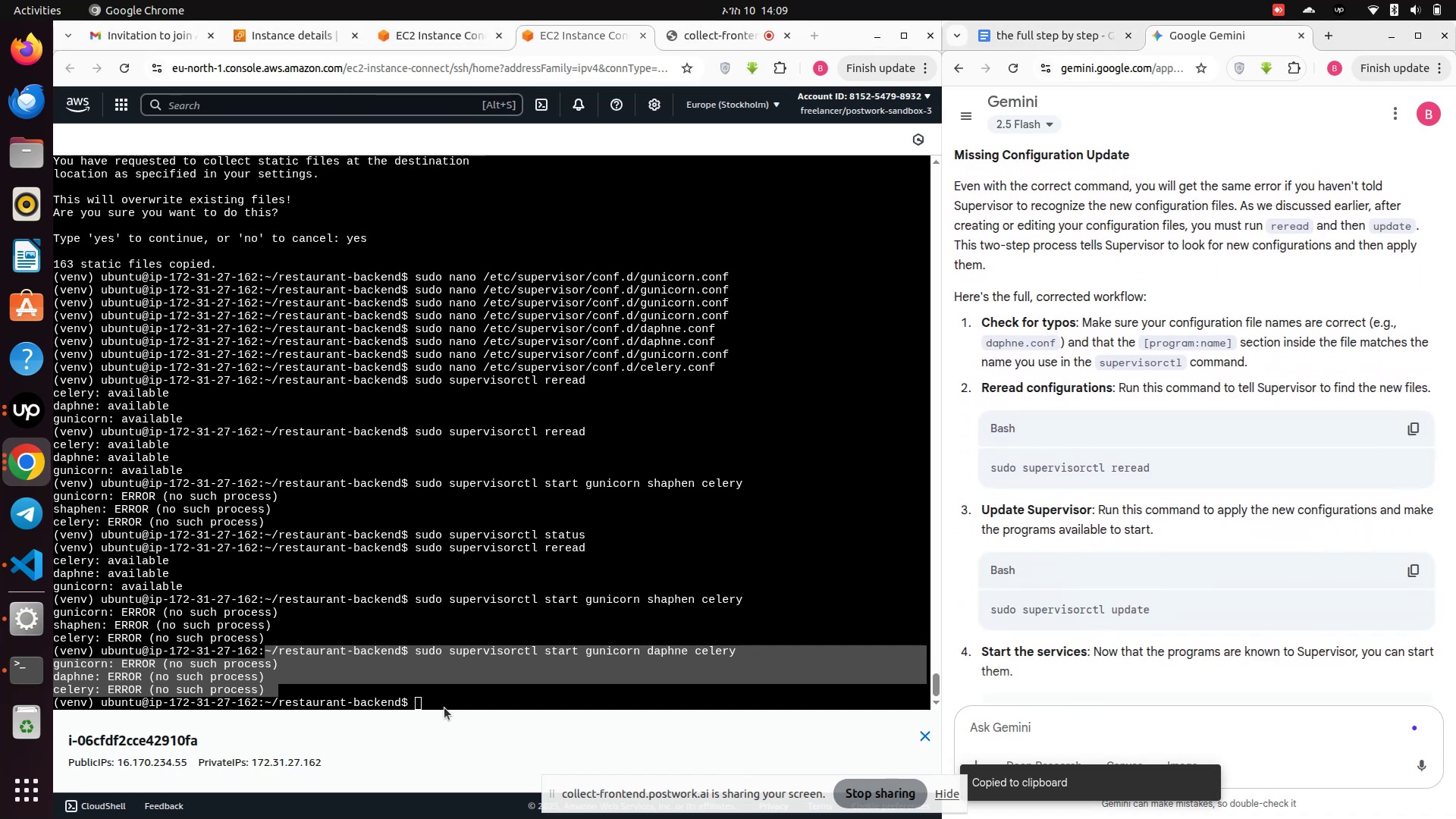 
left_click([443, 702])
 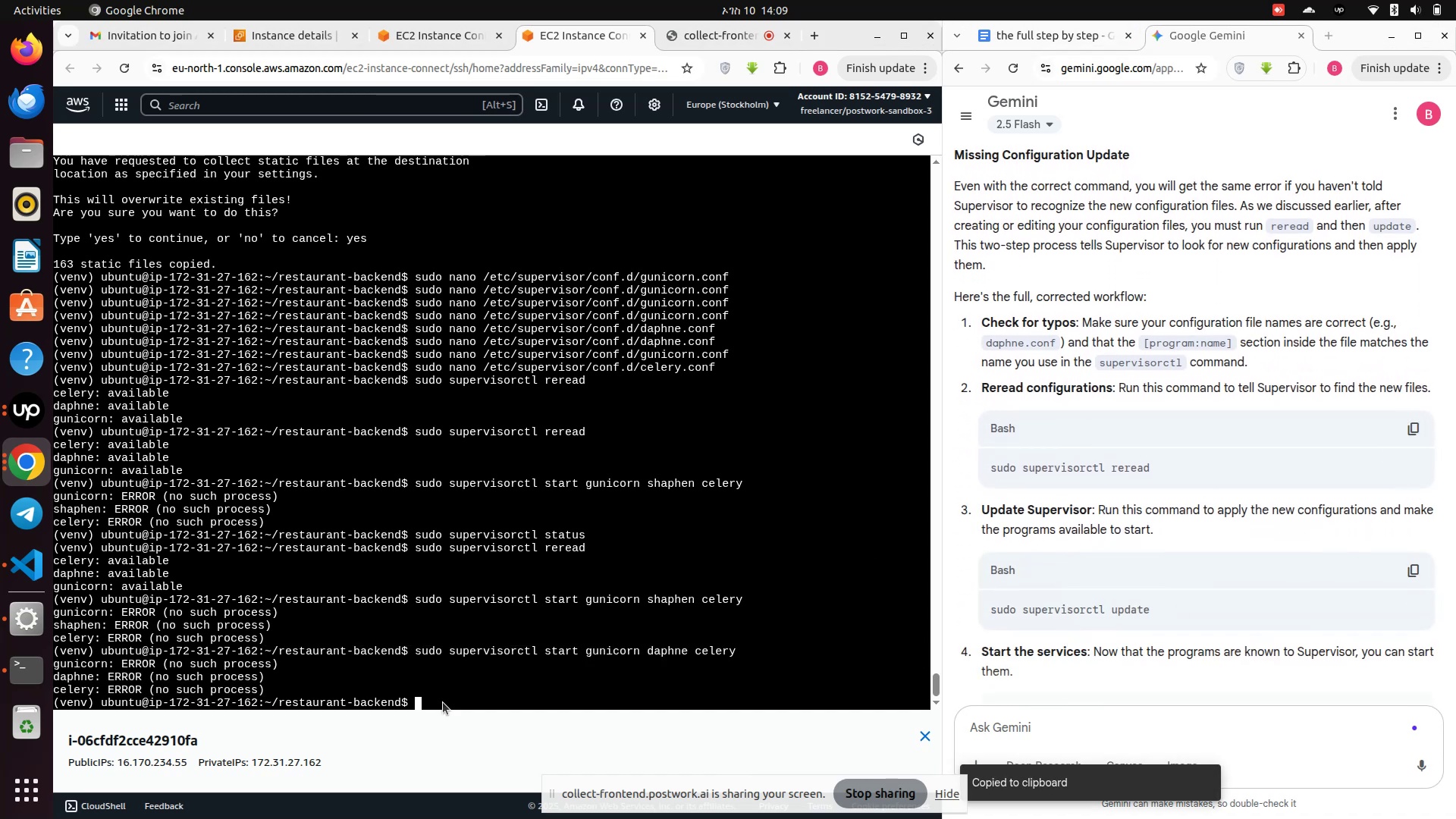 
right_click([443, 702])
 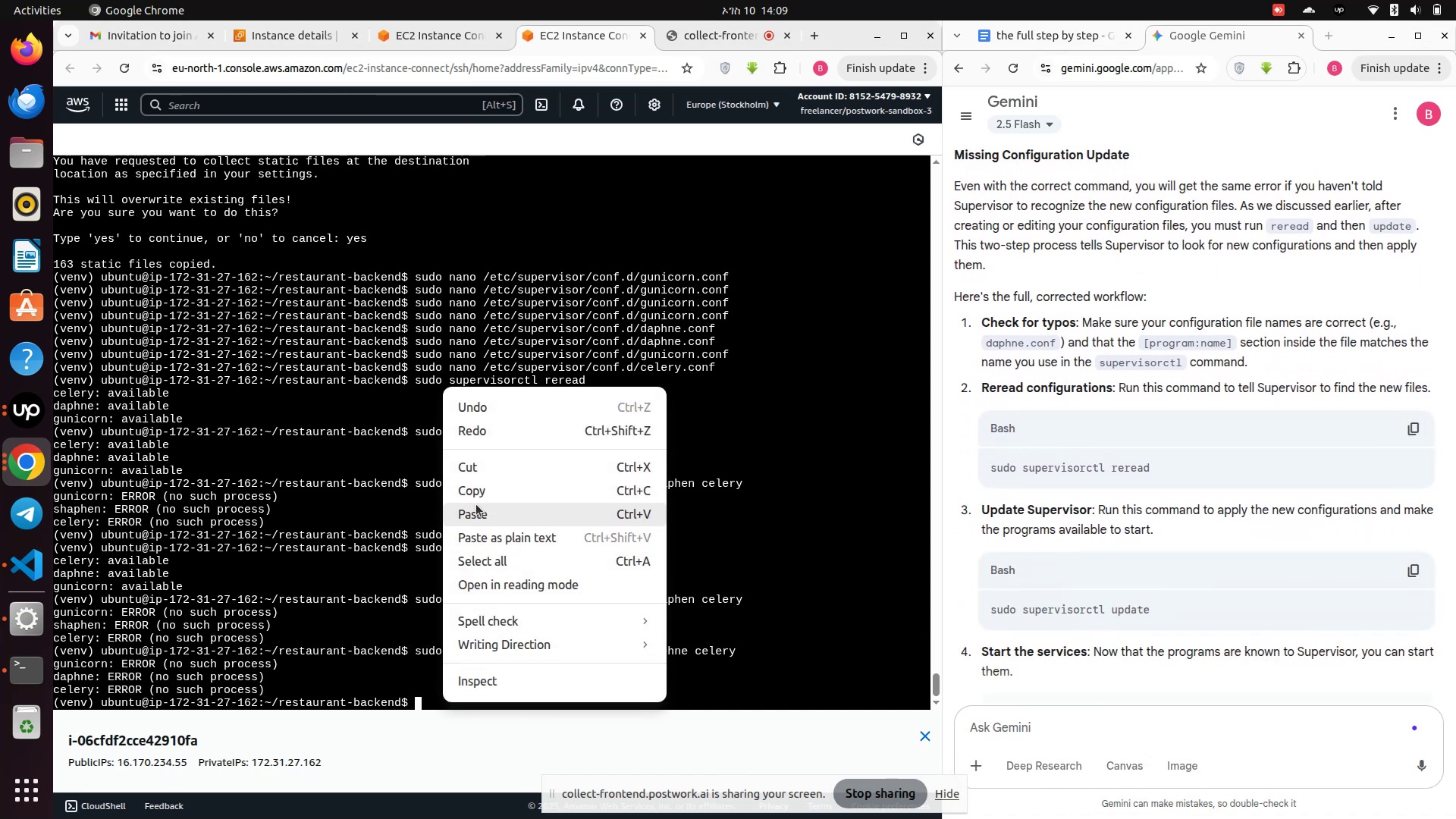 
left_click([476, 504])
 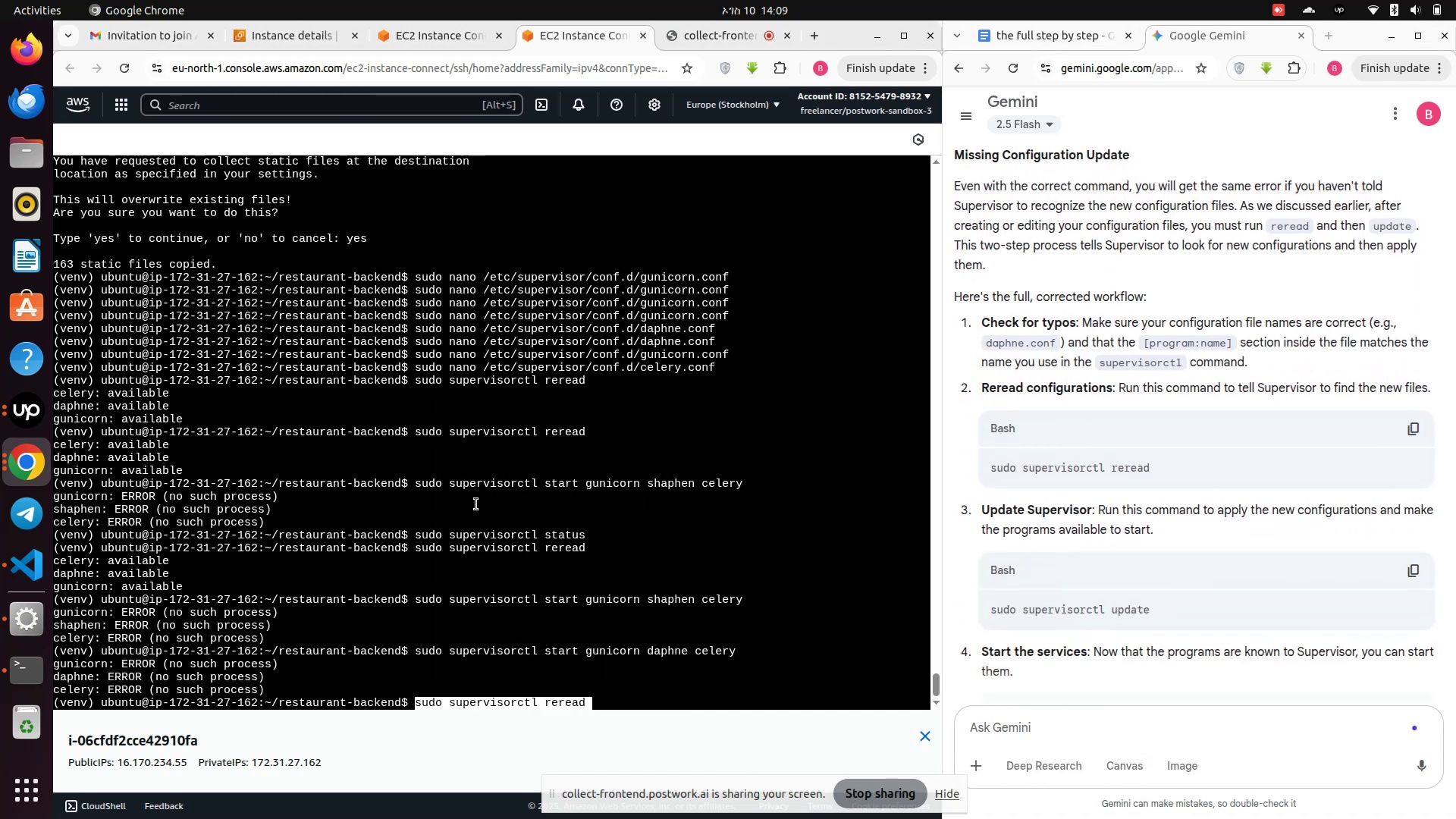 
key(Enter)
 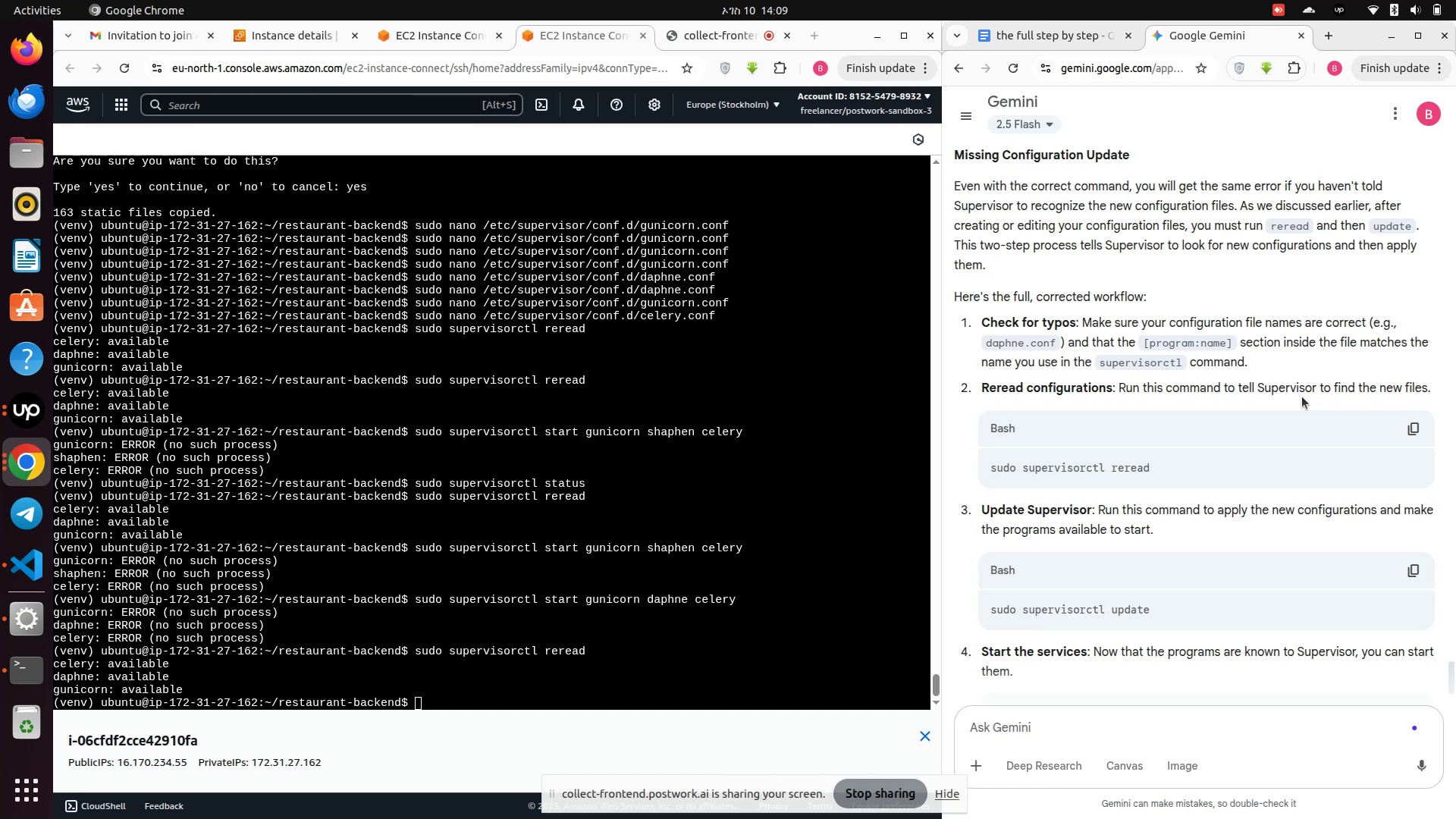 
wait(41.62)
 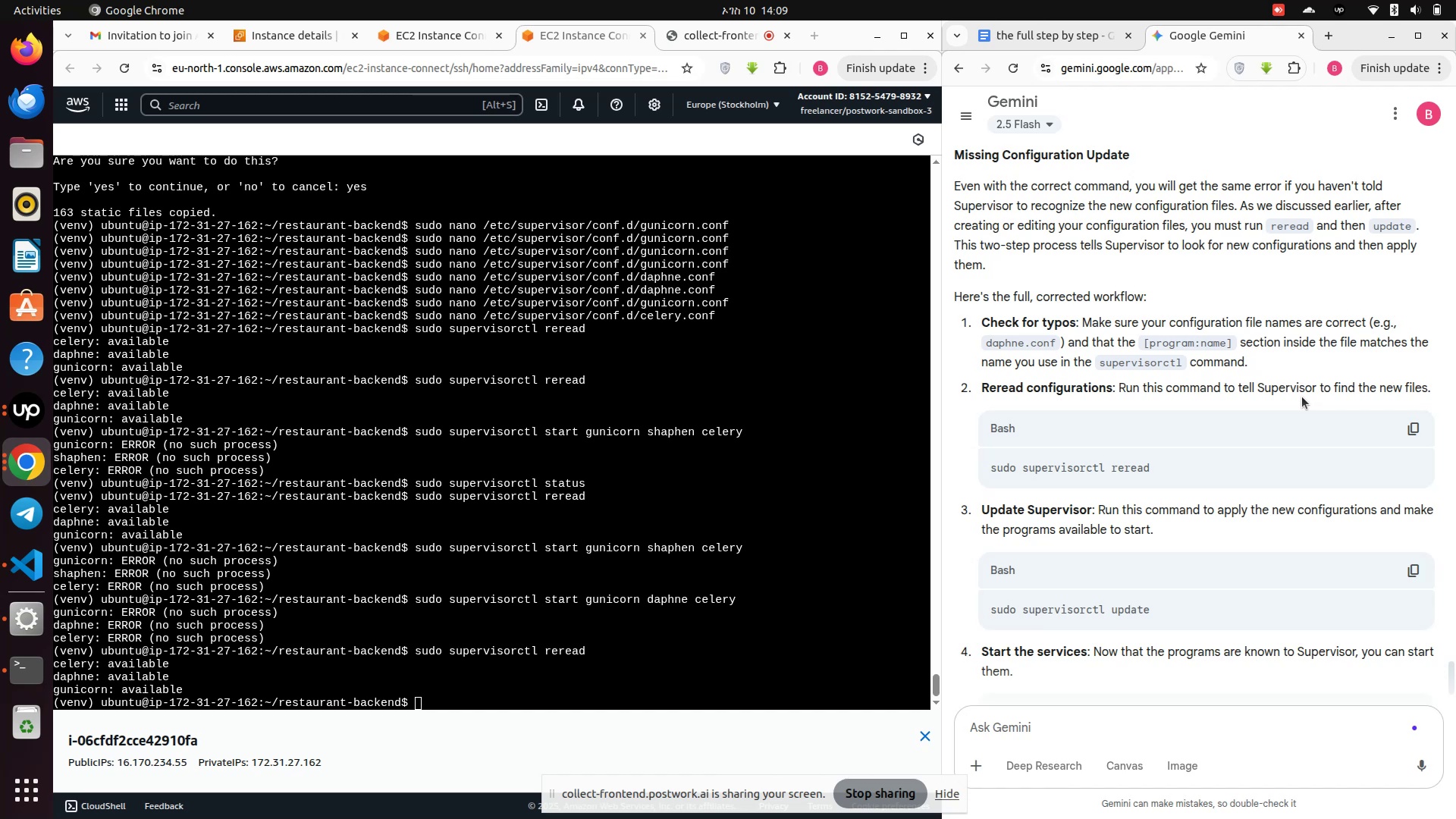 
left_click([489, 697])
 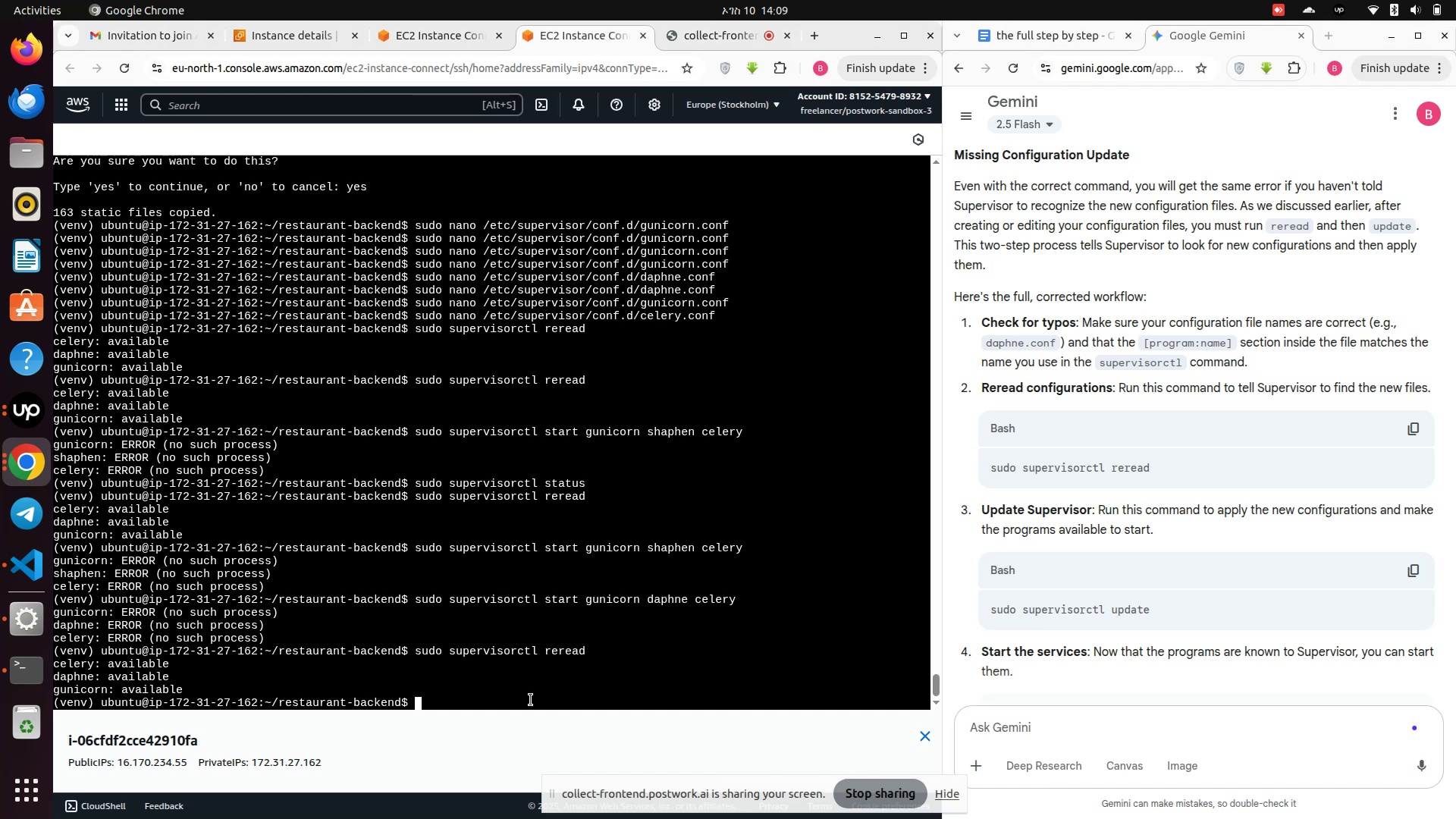 
key(ArrowUp)
 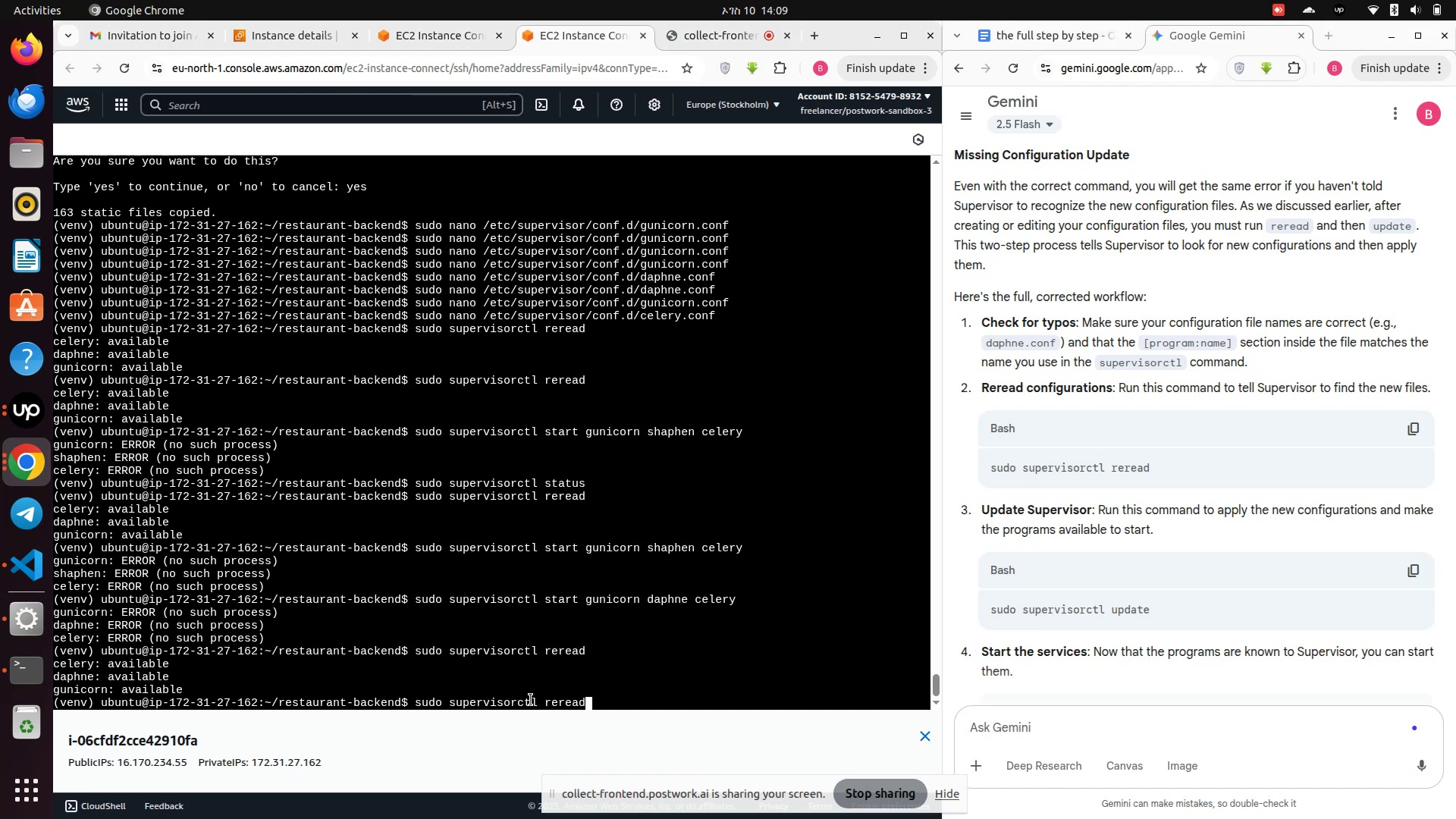 
key(ArrowUp)
 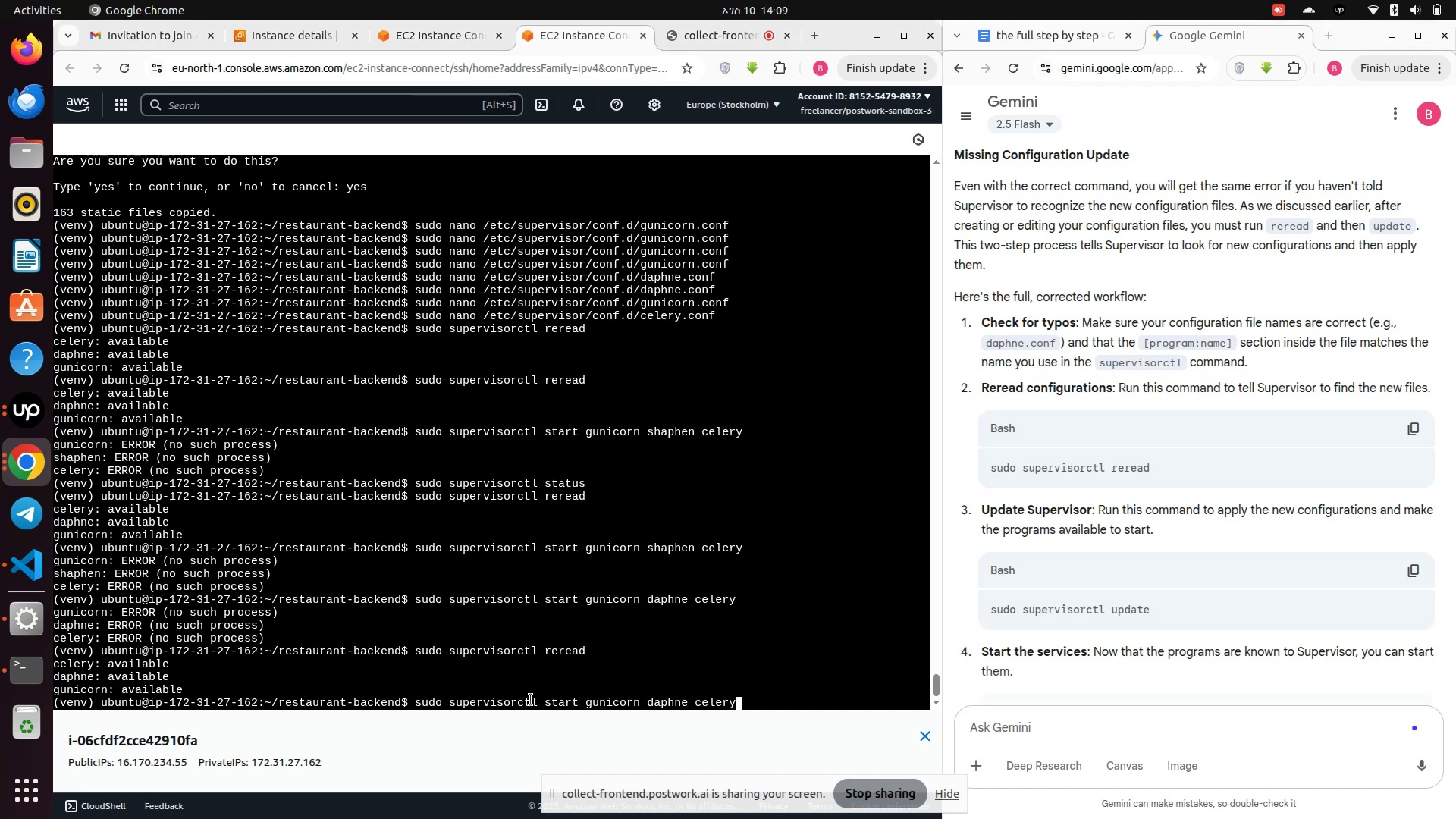 
key(ArrowUp)
 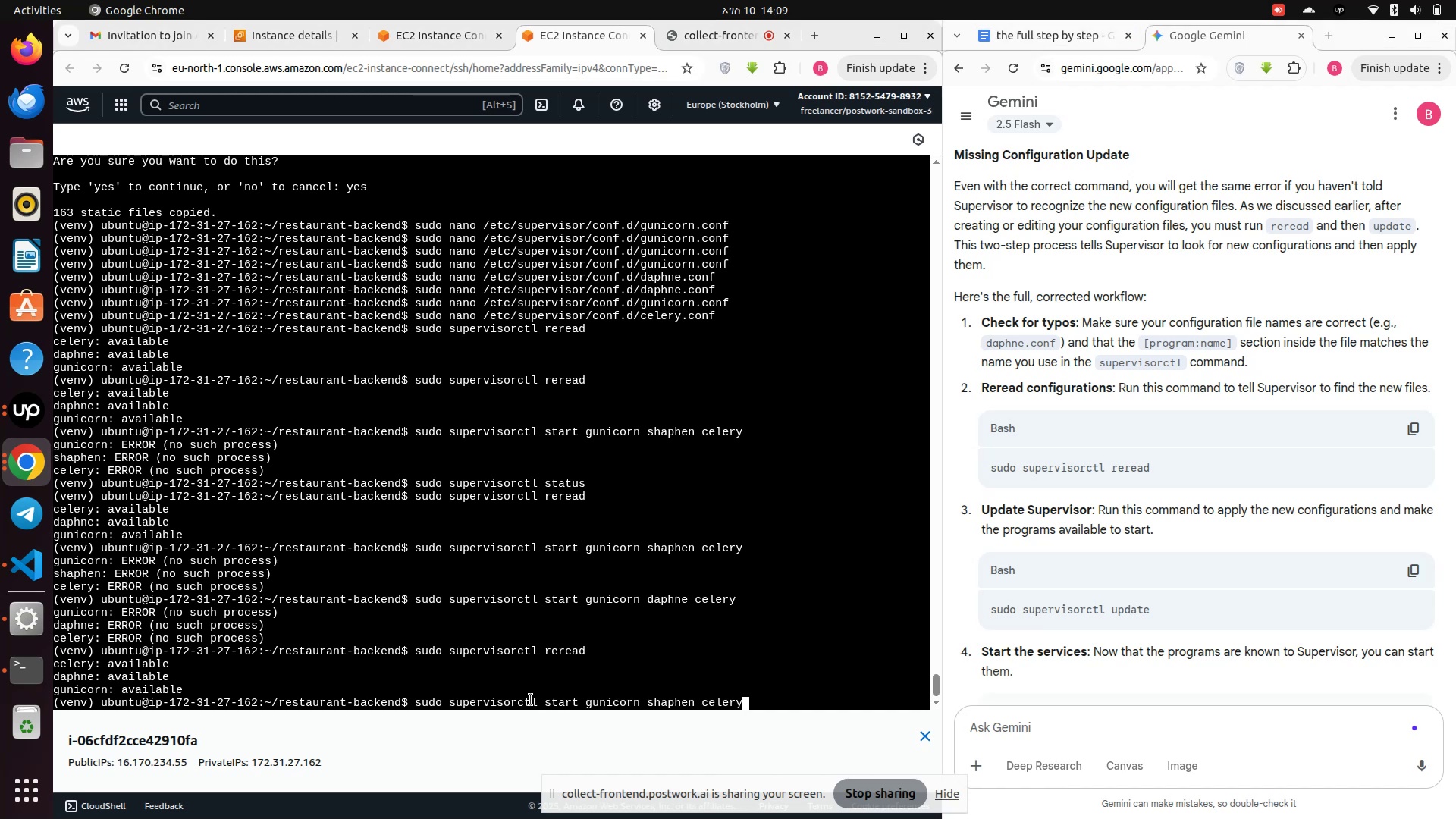 
key(ArrowUp)
 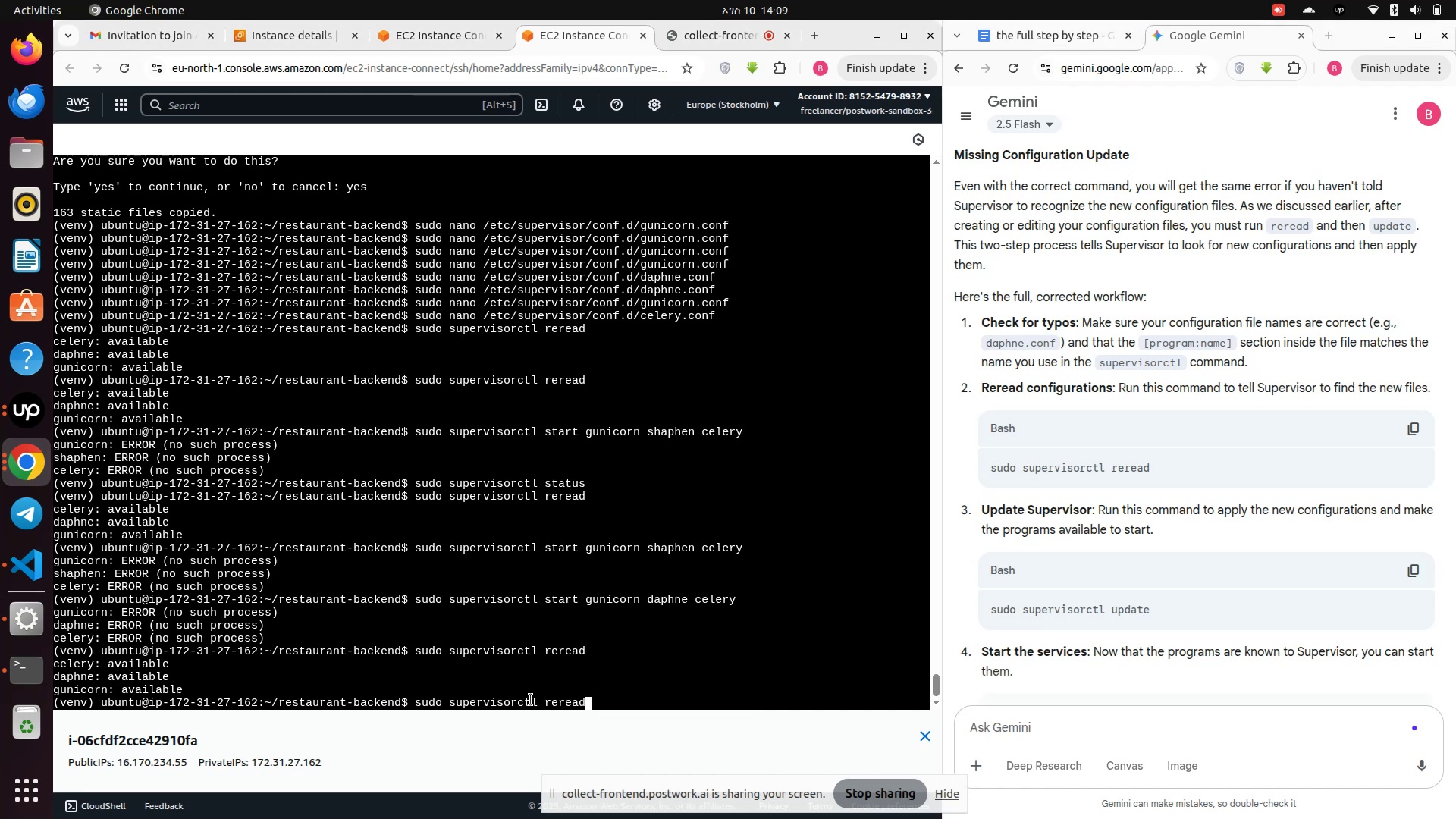 
key(ArrowUp)
 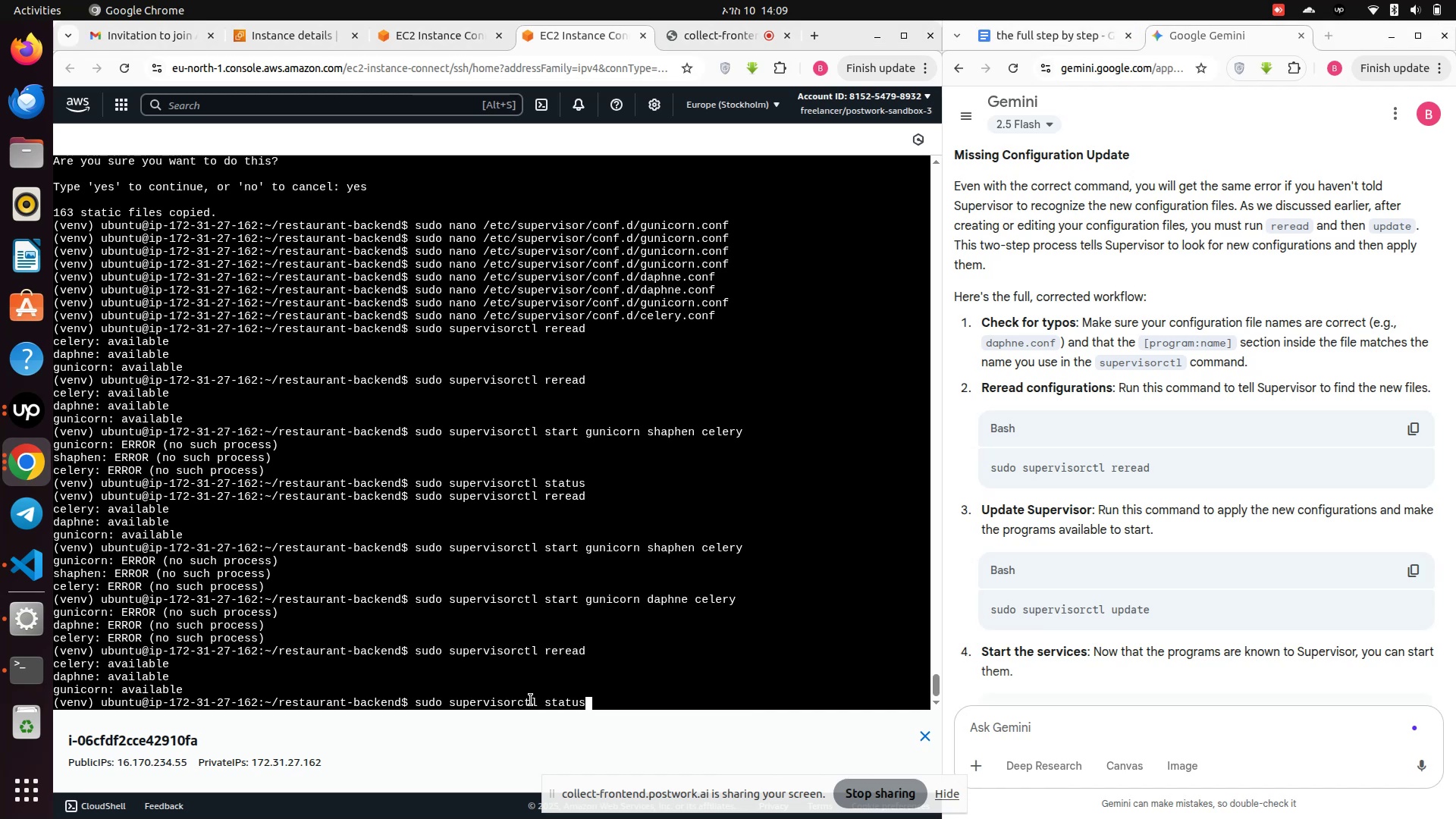 
key(ArrowUp)
 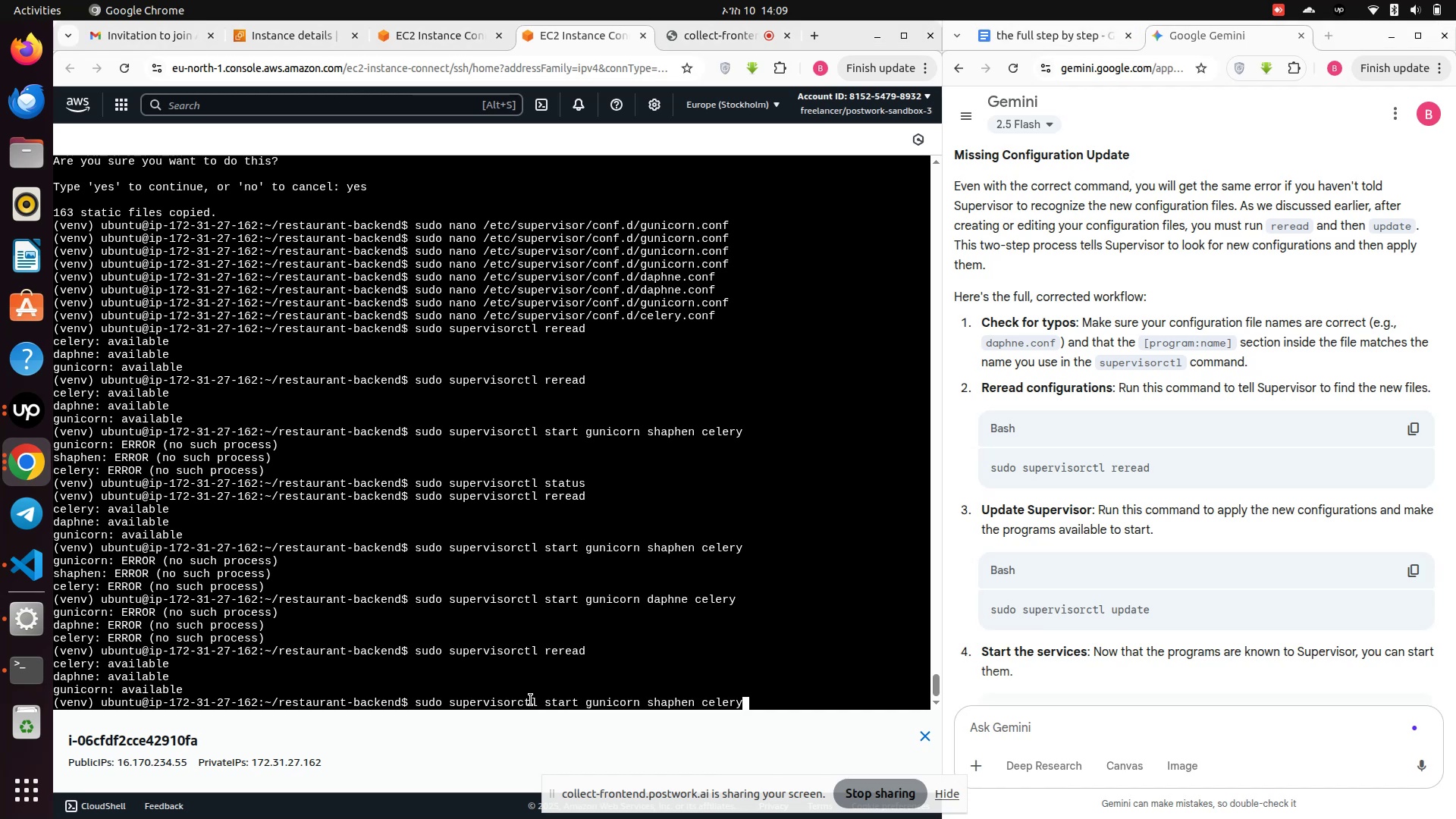 
key(ArrowUp)
 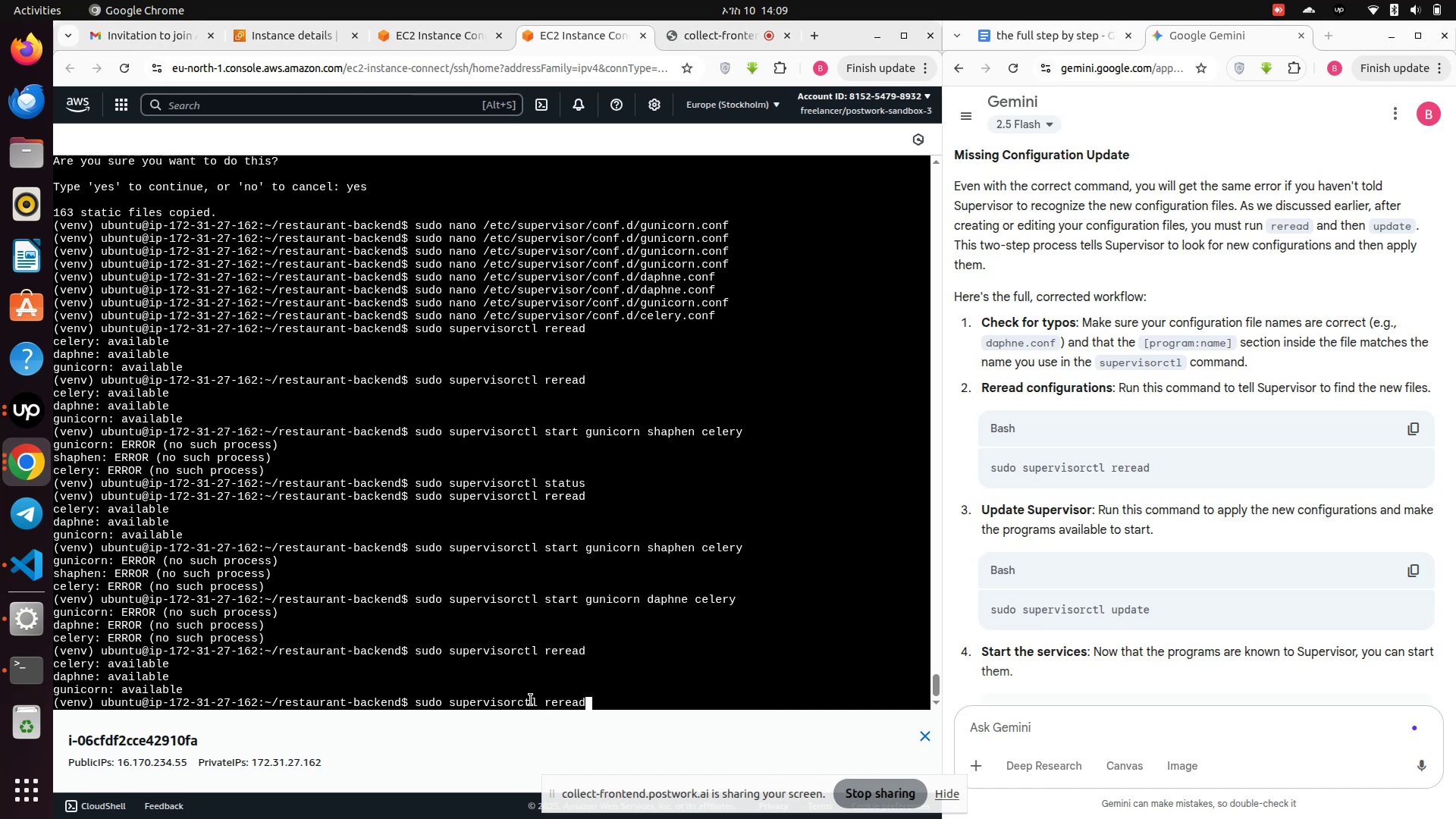 
key(ArrowUp)
 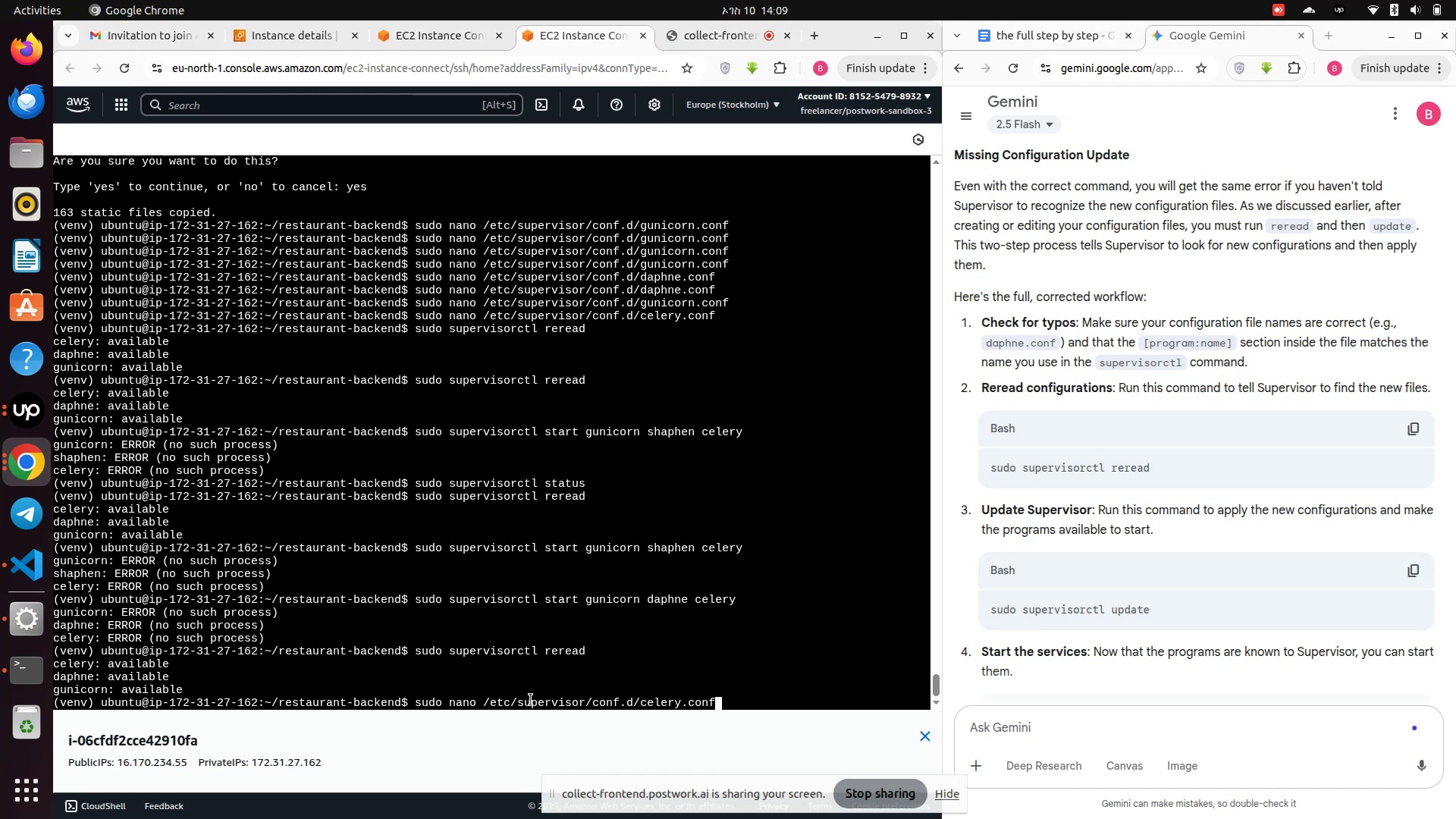 
key(Enter)
 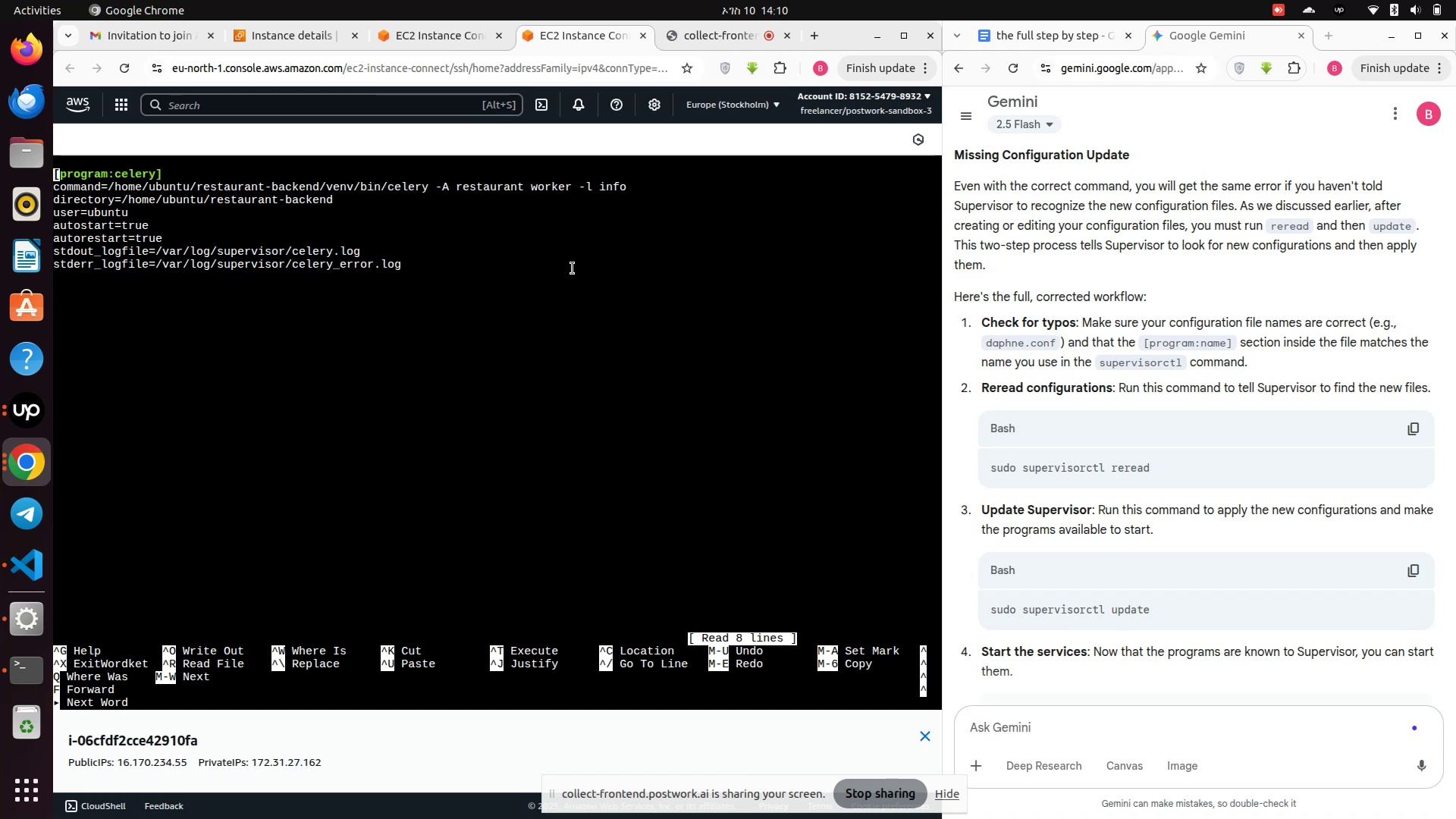 
wait(7.77)
 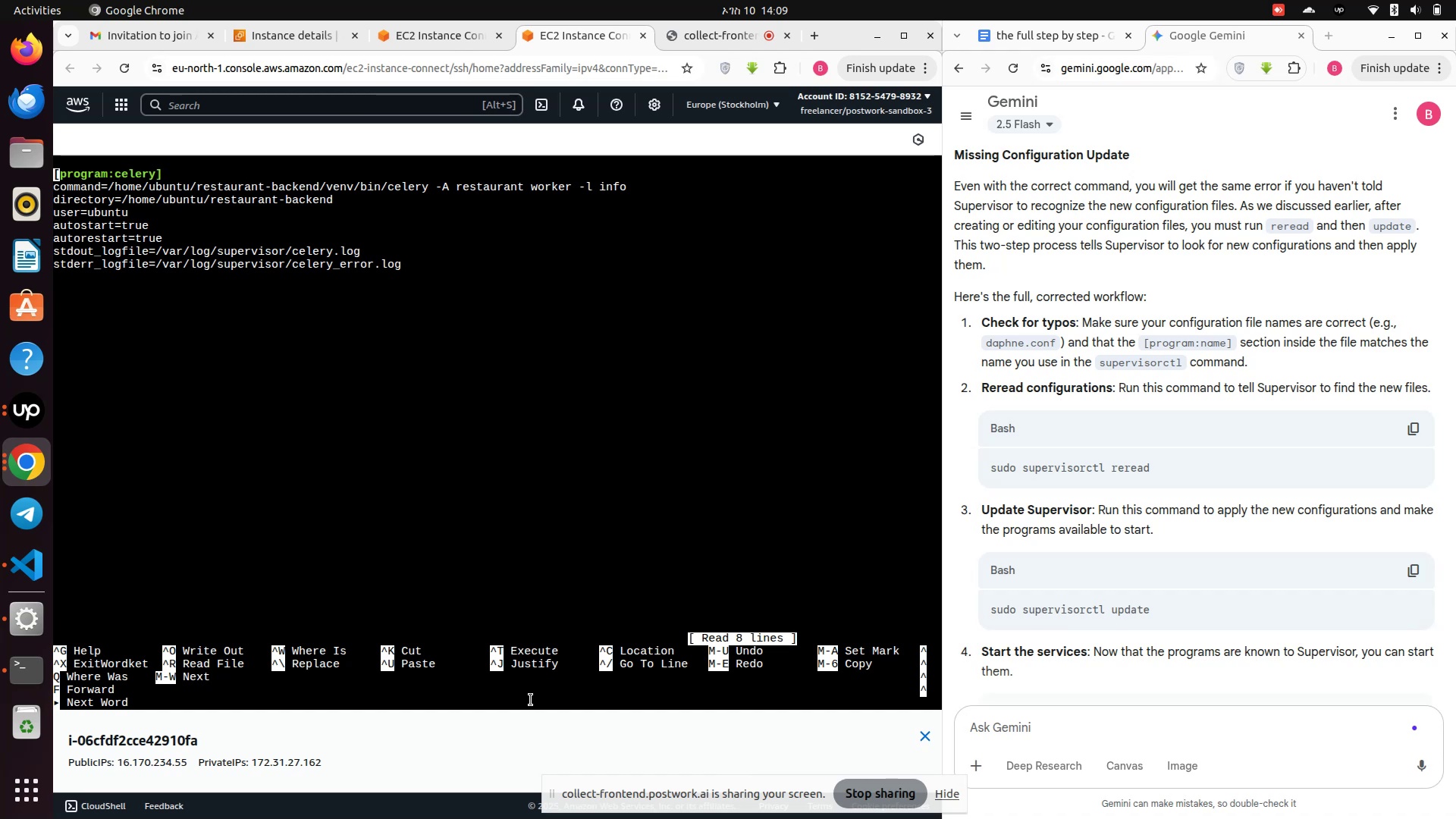 
key(Control+S)
 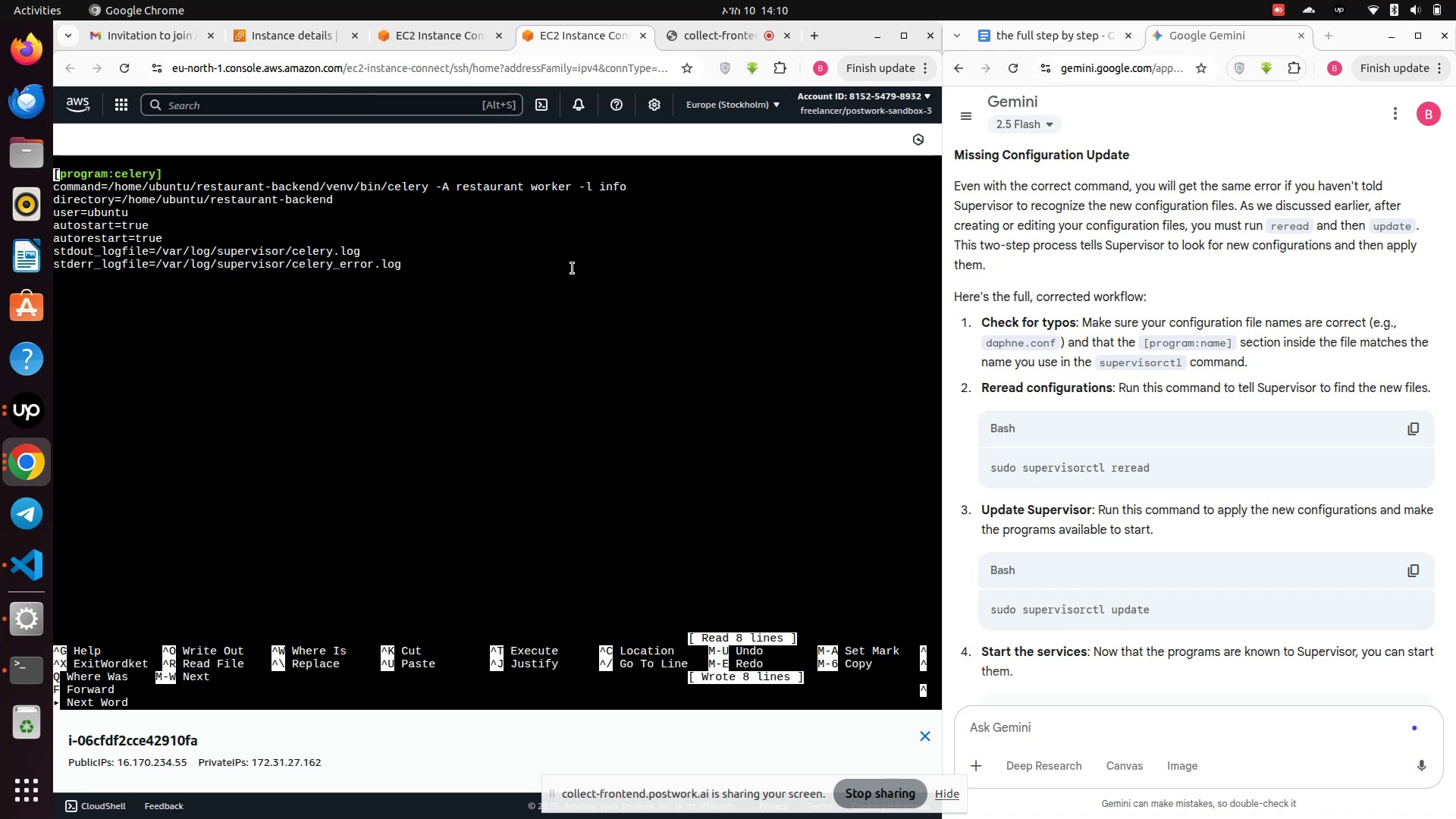 
key(Control+X)
 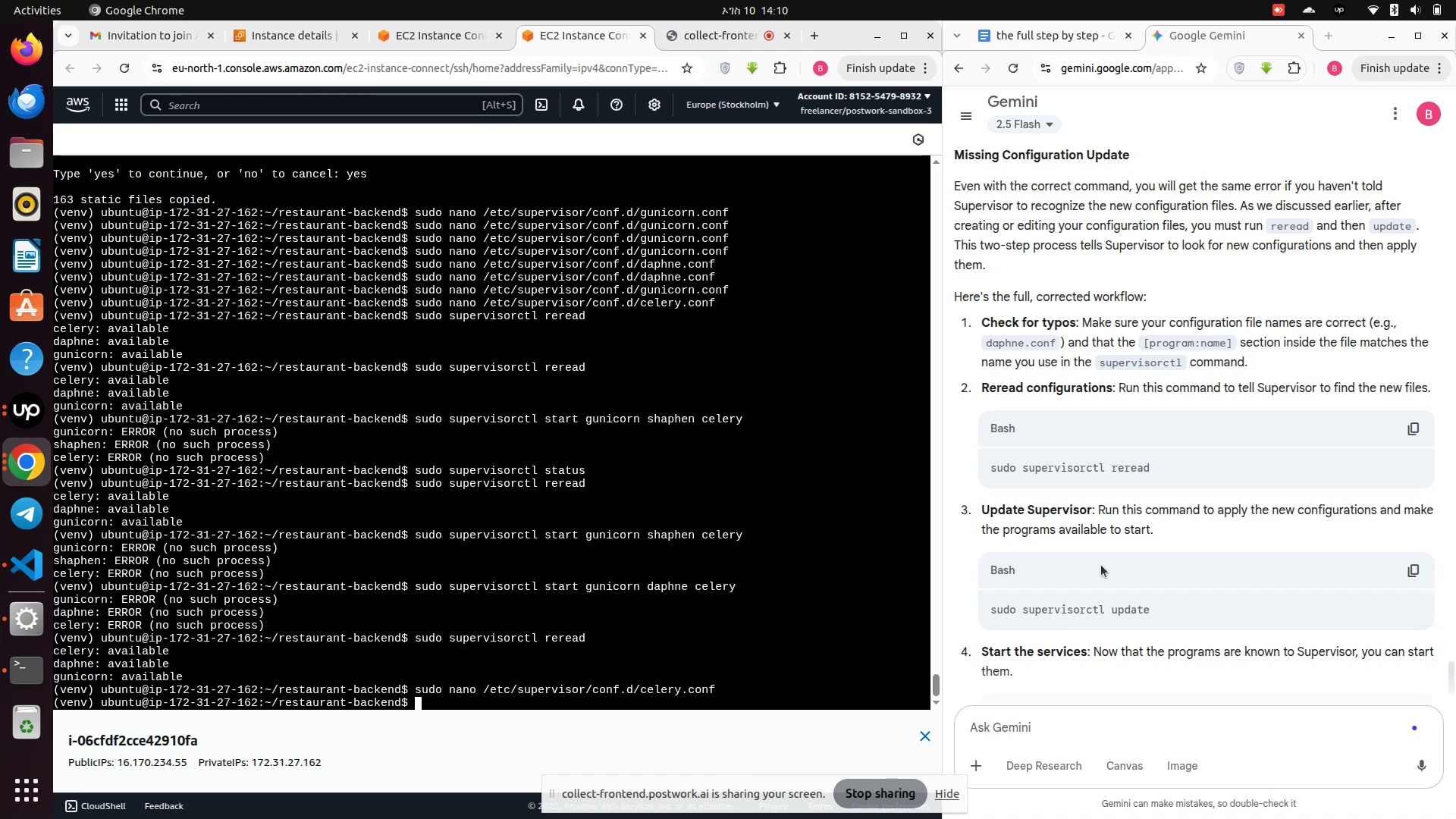 
scroll: coordinate [1101, 565], scroll_direction: down, amount: 2.0
 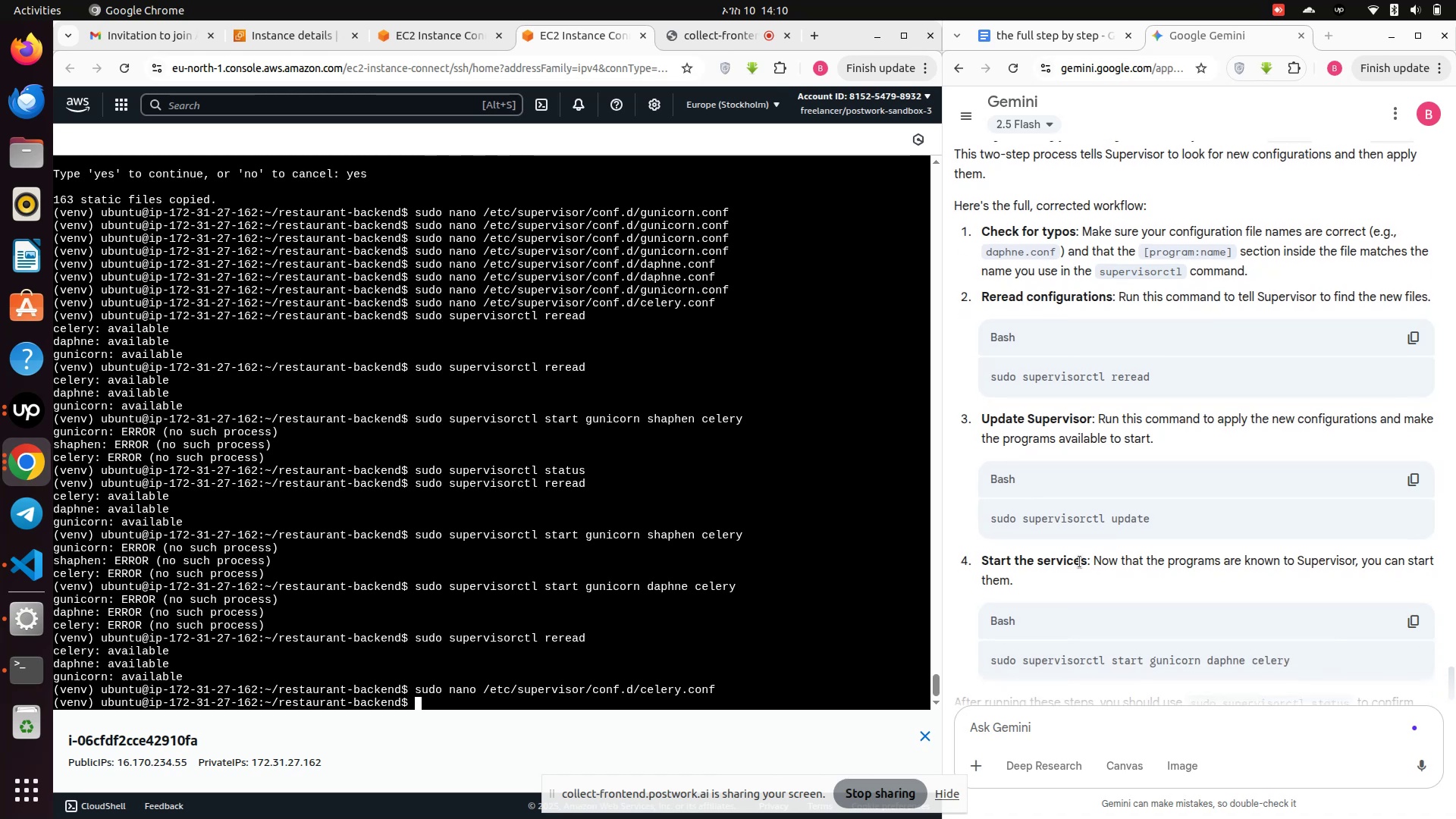 
wait(14.77)
 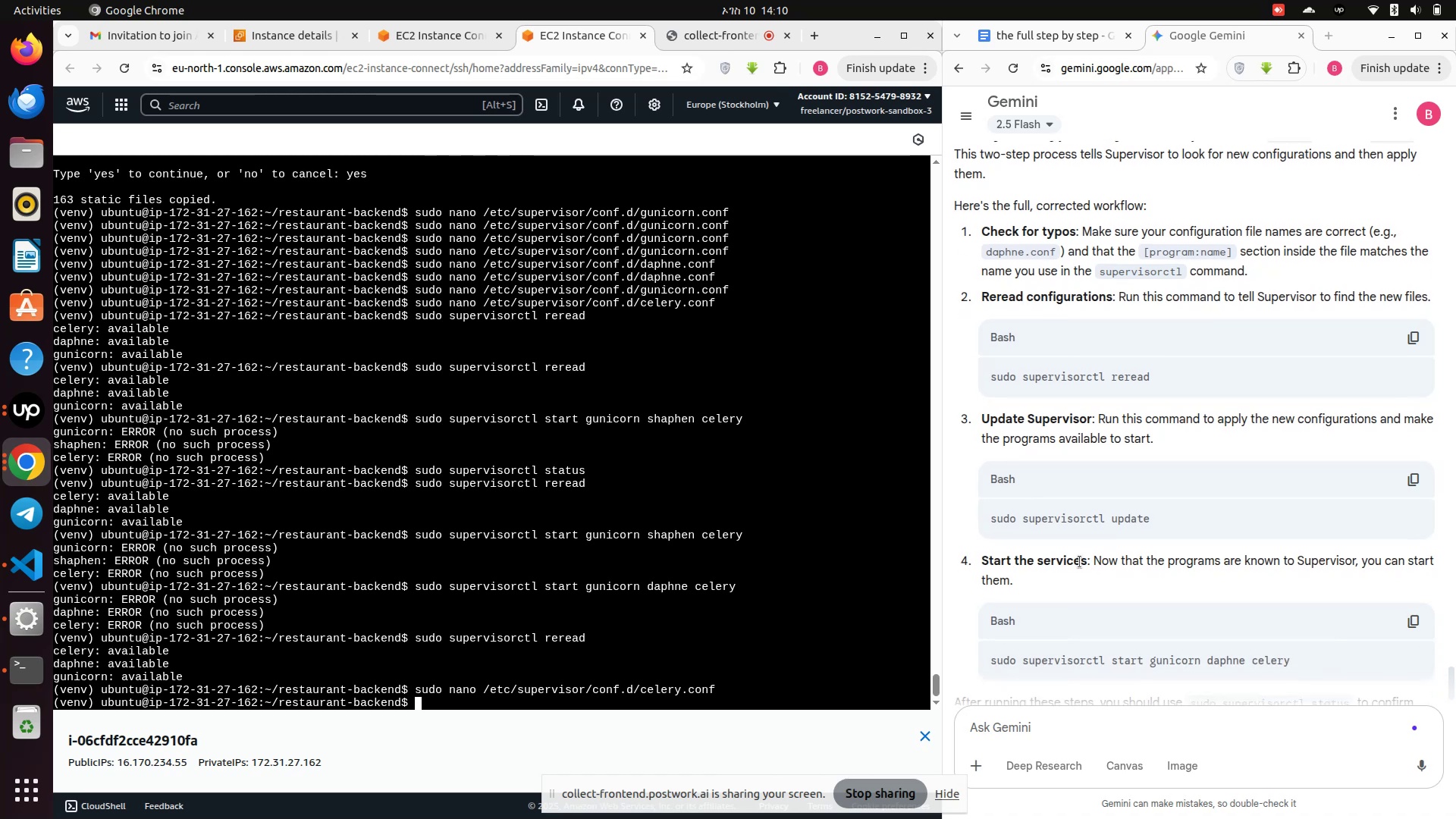 
key(ArrowUp)
 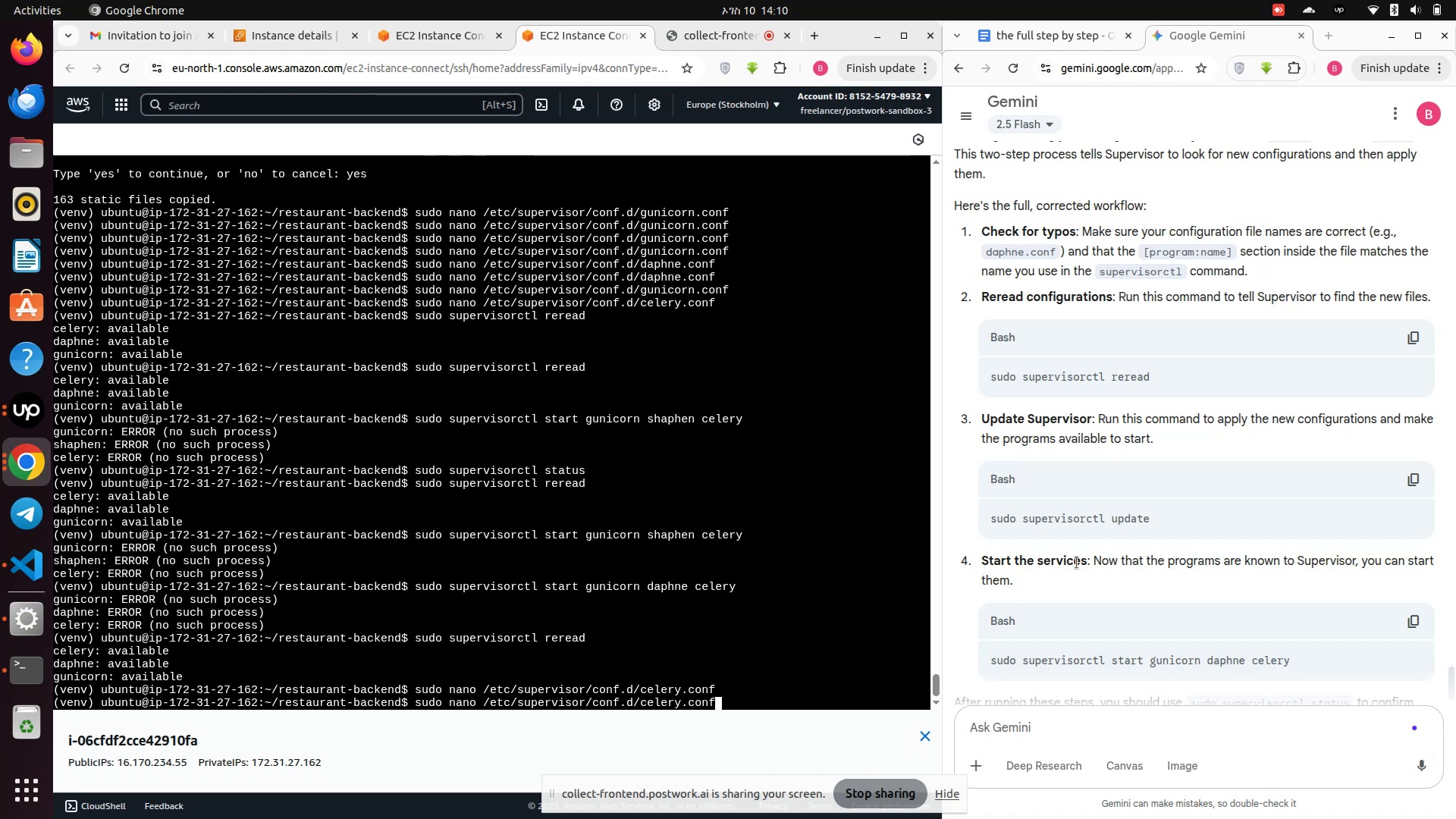 
key(ArrowUp)
 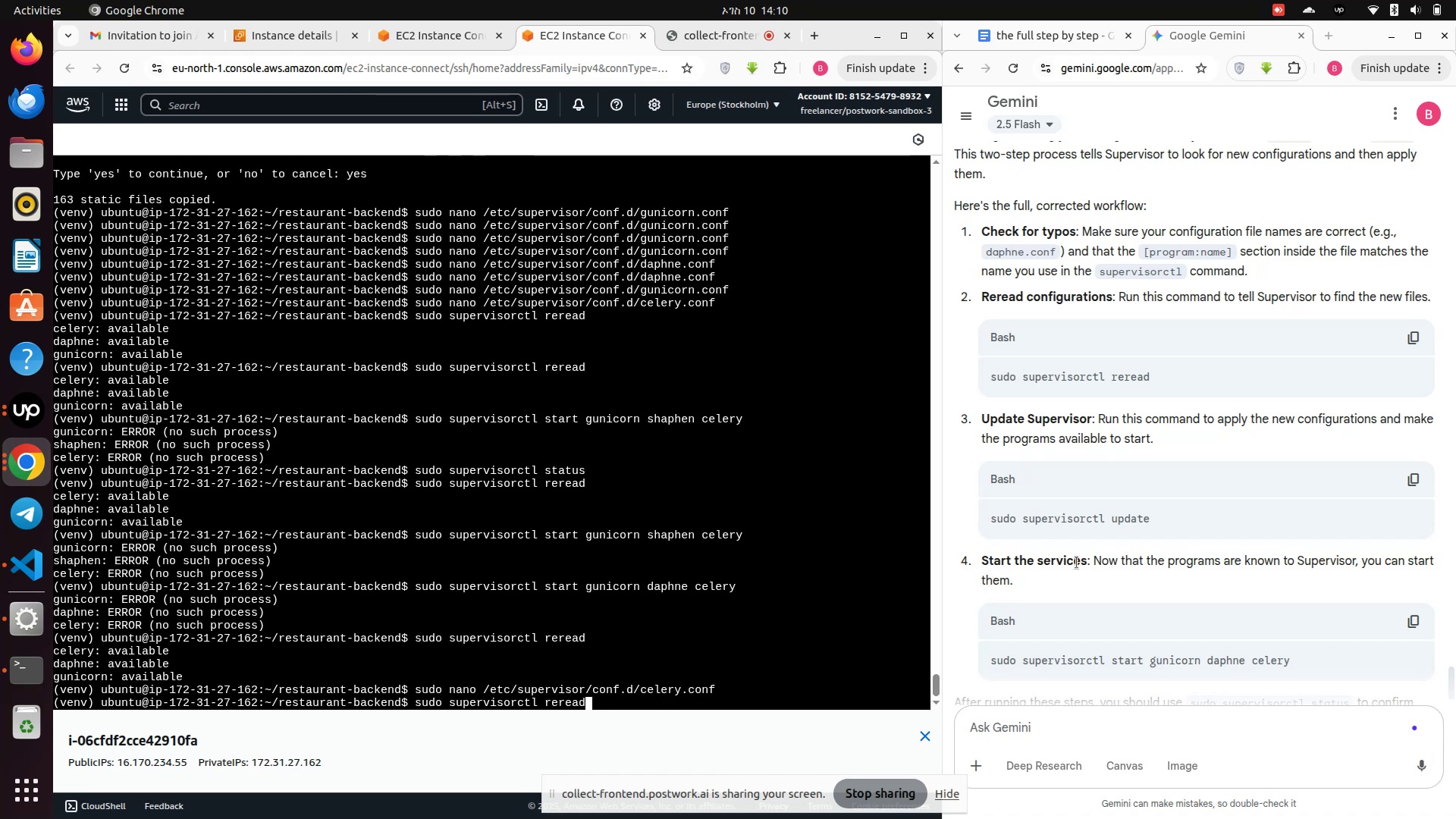 
key(ArrowUp)
 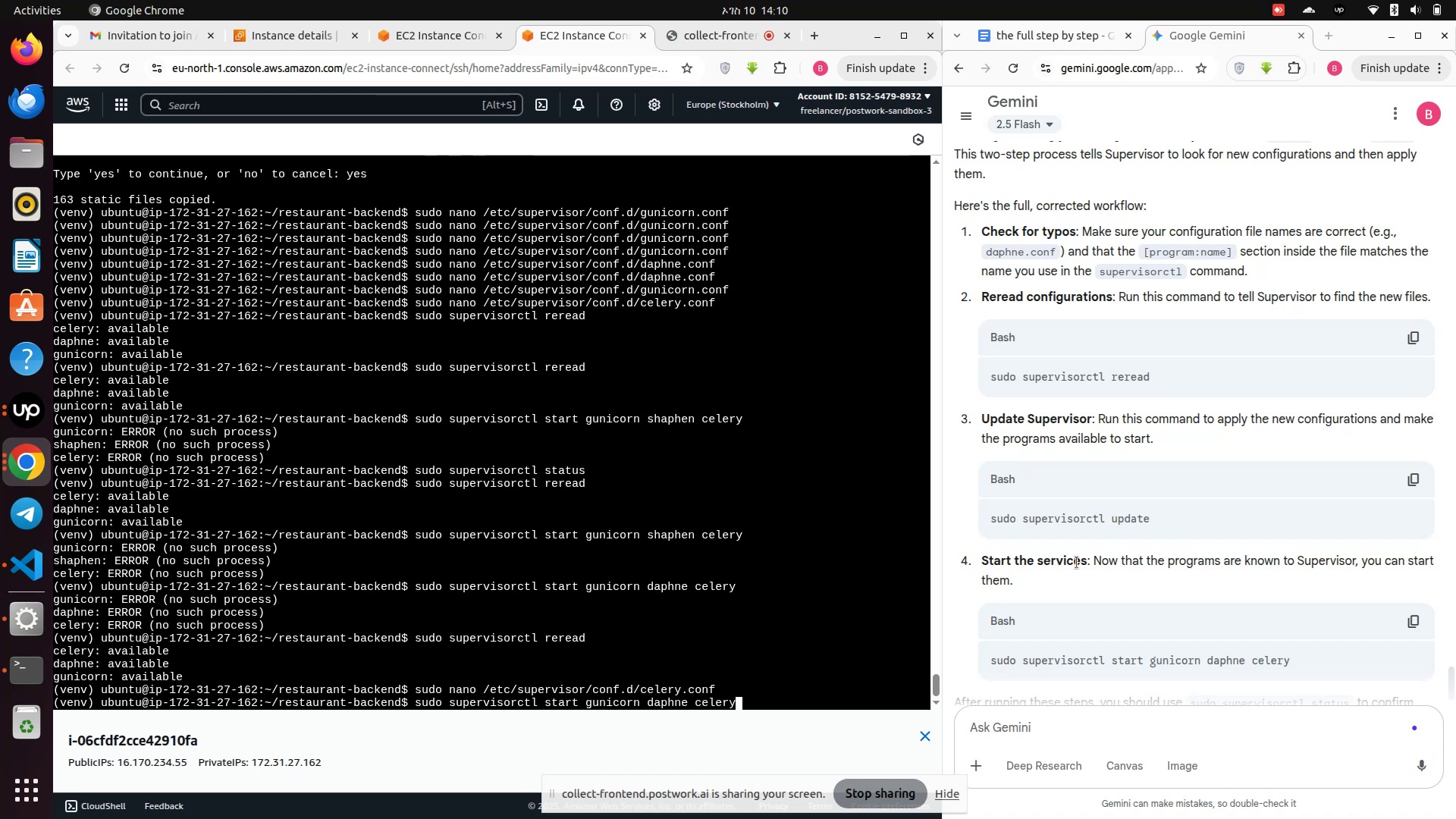 
key(ArrowUp)
 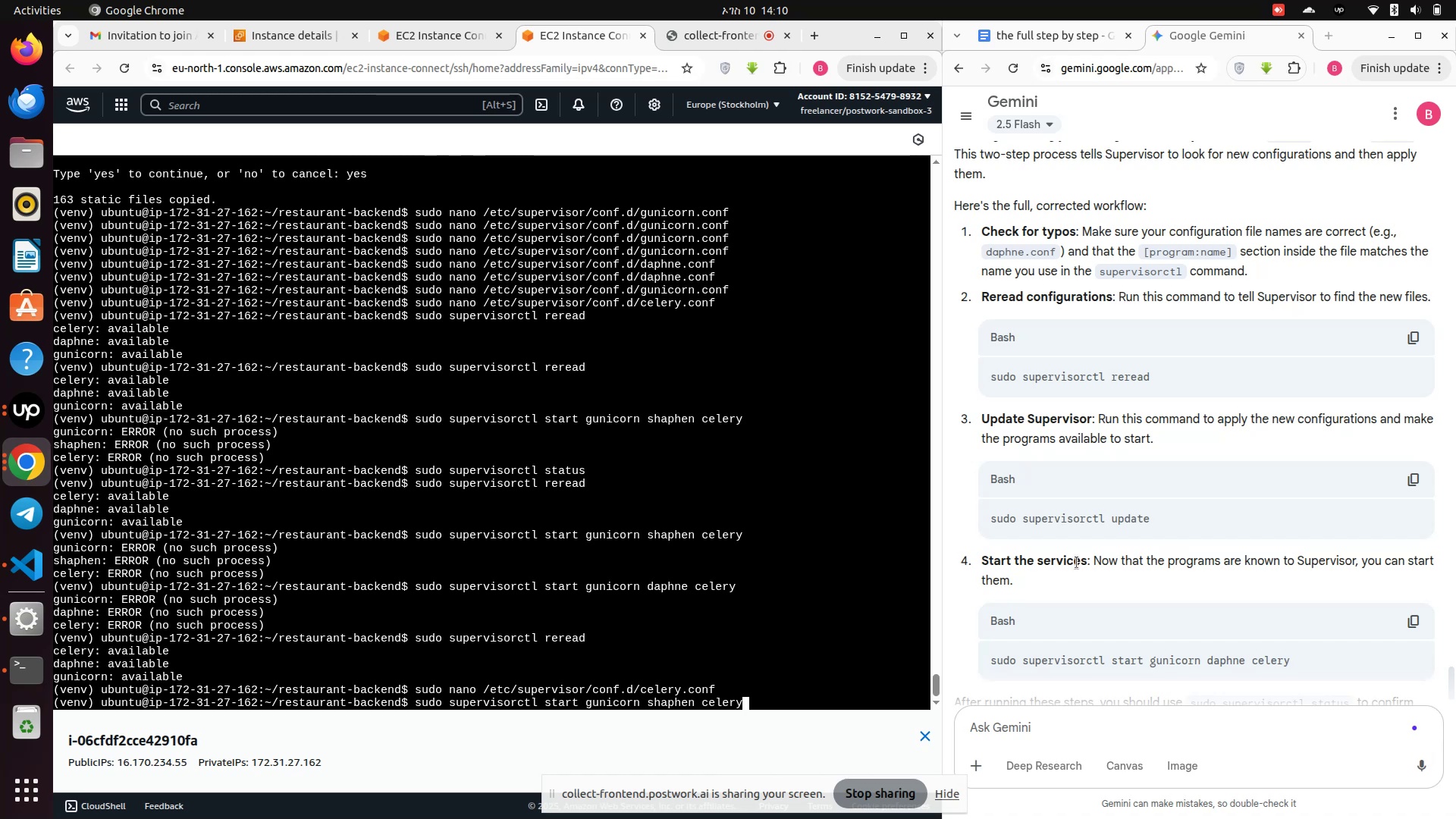 
key(ArrowUp)
 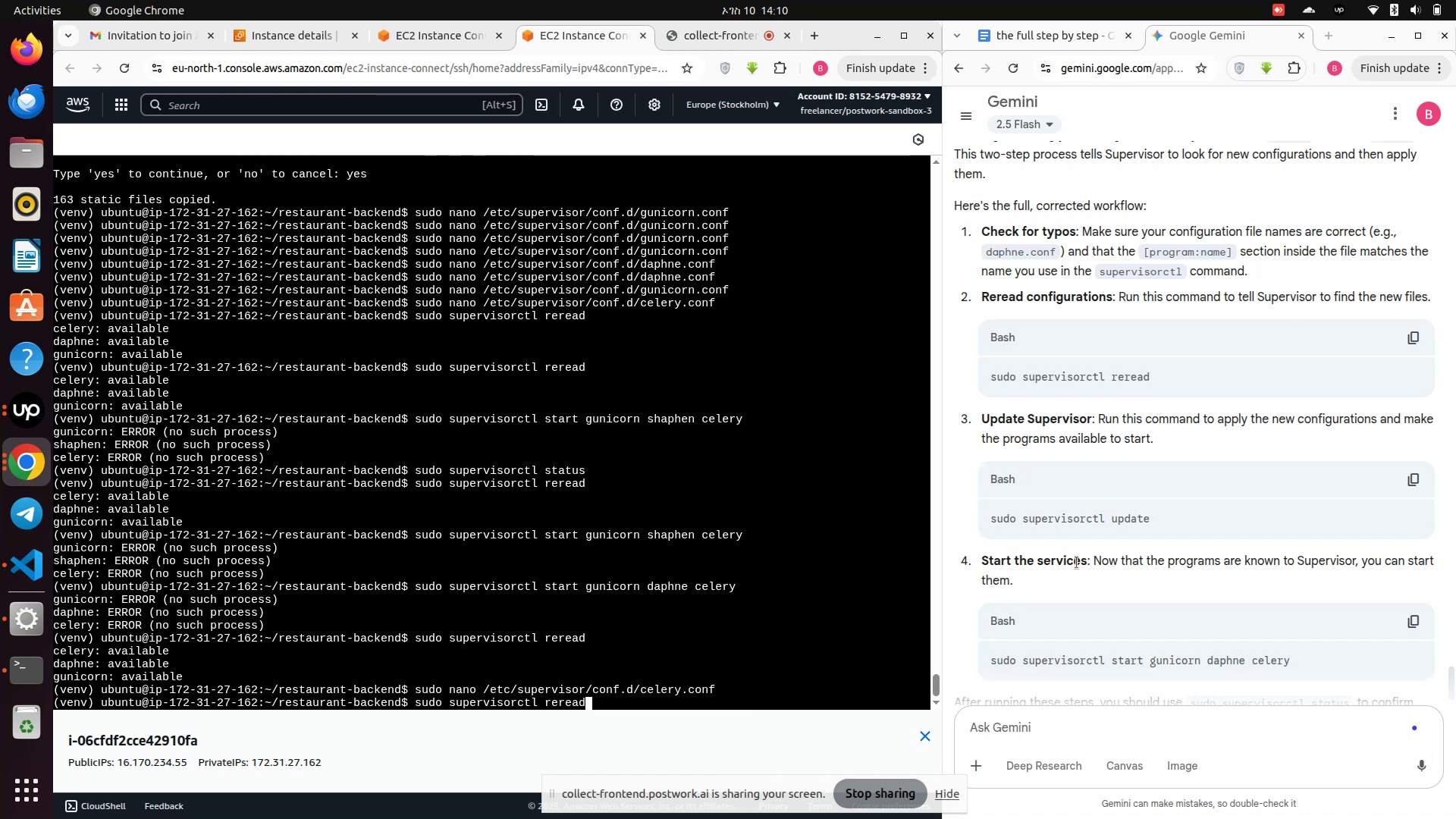 
key(ArrowUp)
 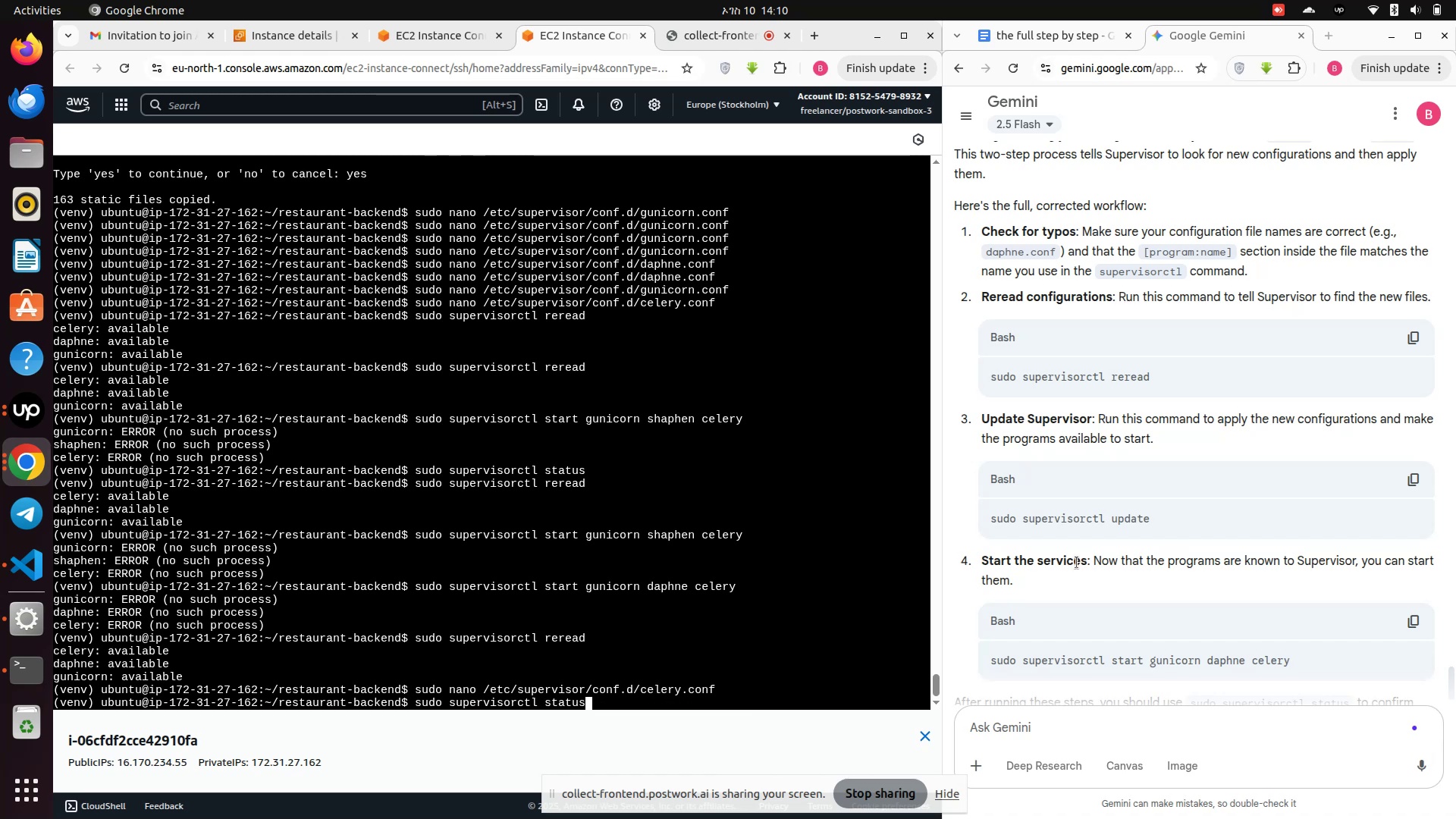 
key(ArrowUp)
 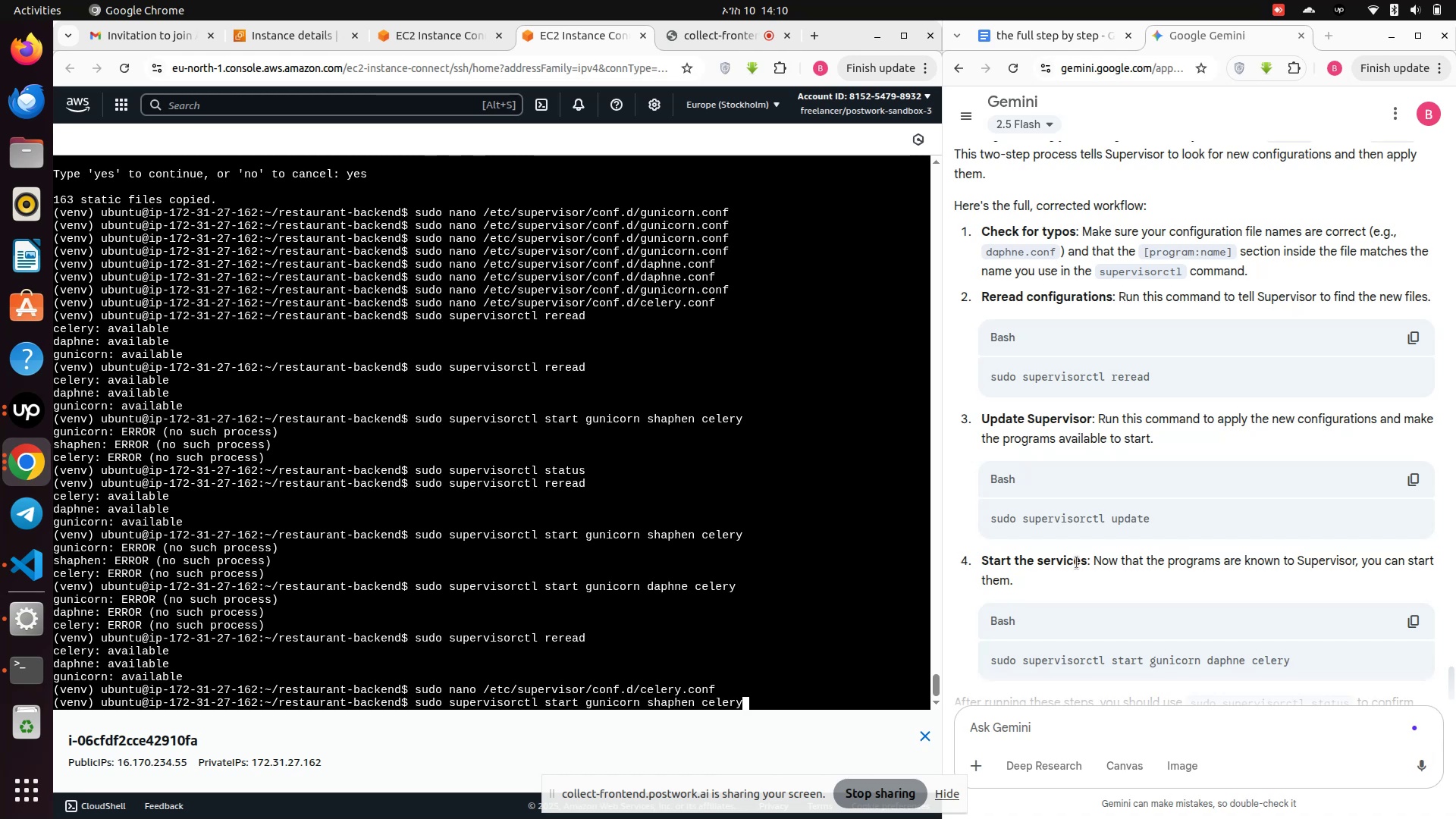 
key(ArrowUp)
 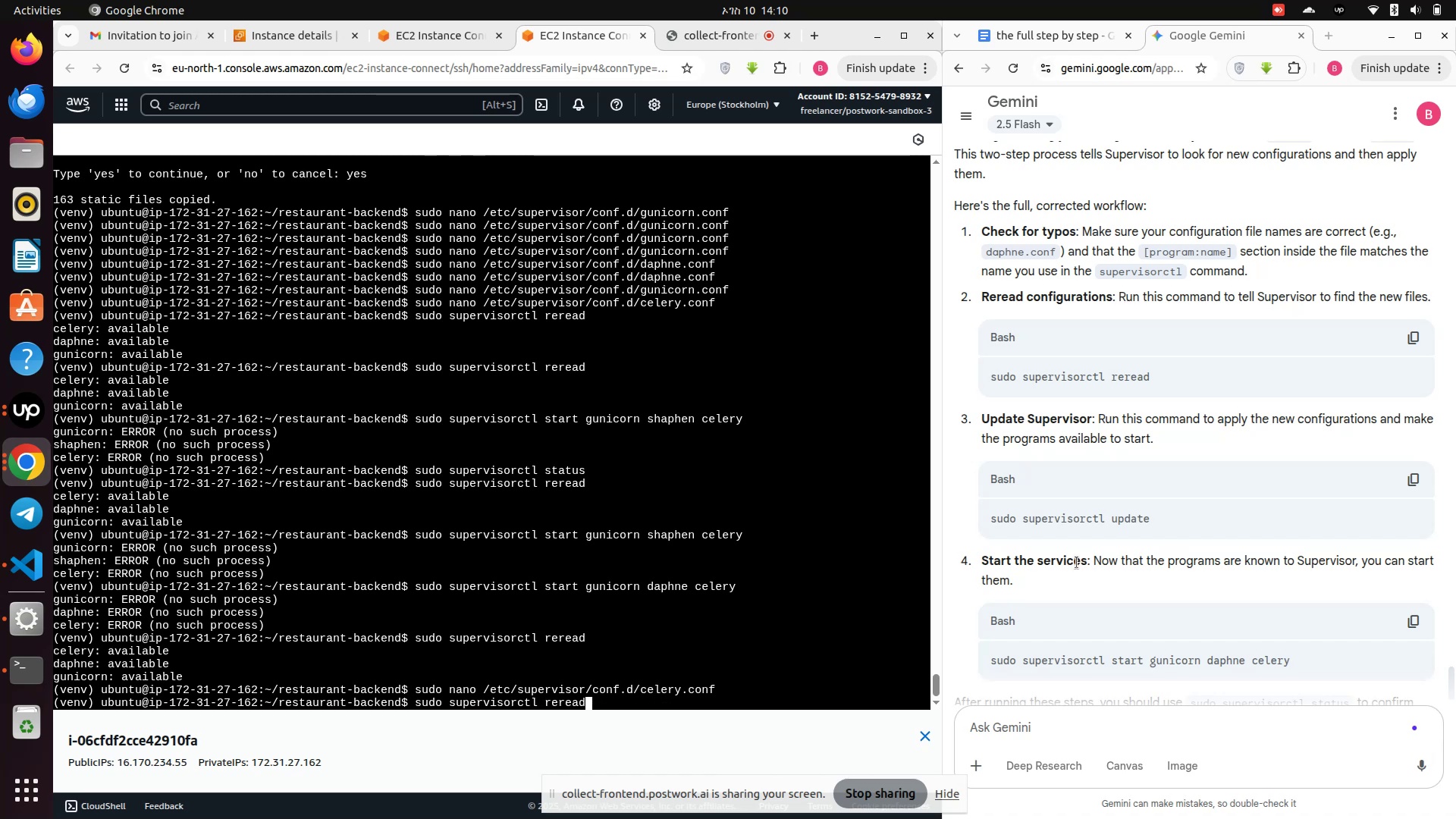 
key(ArrowUp)
 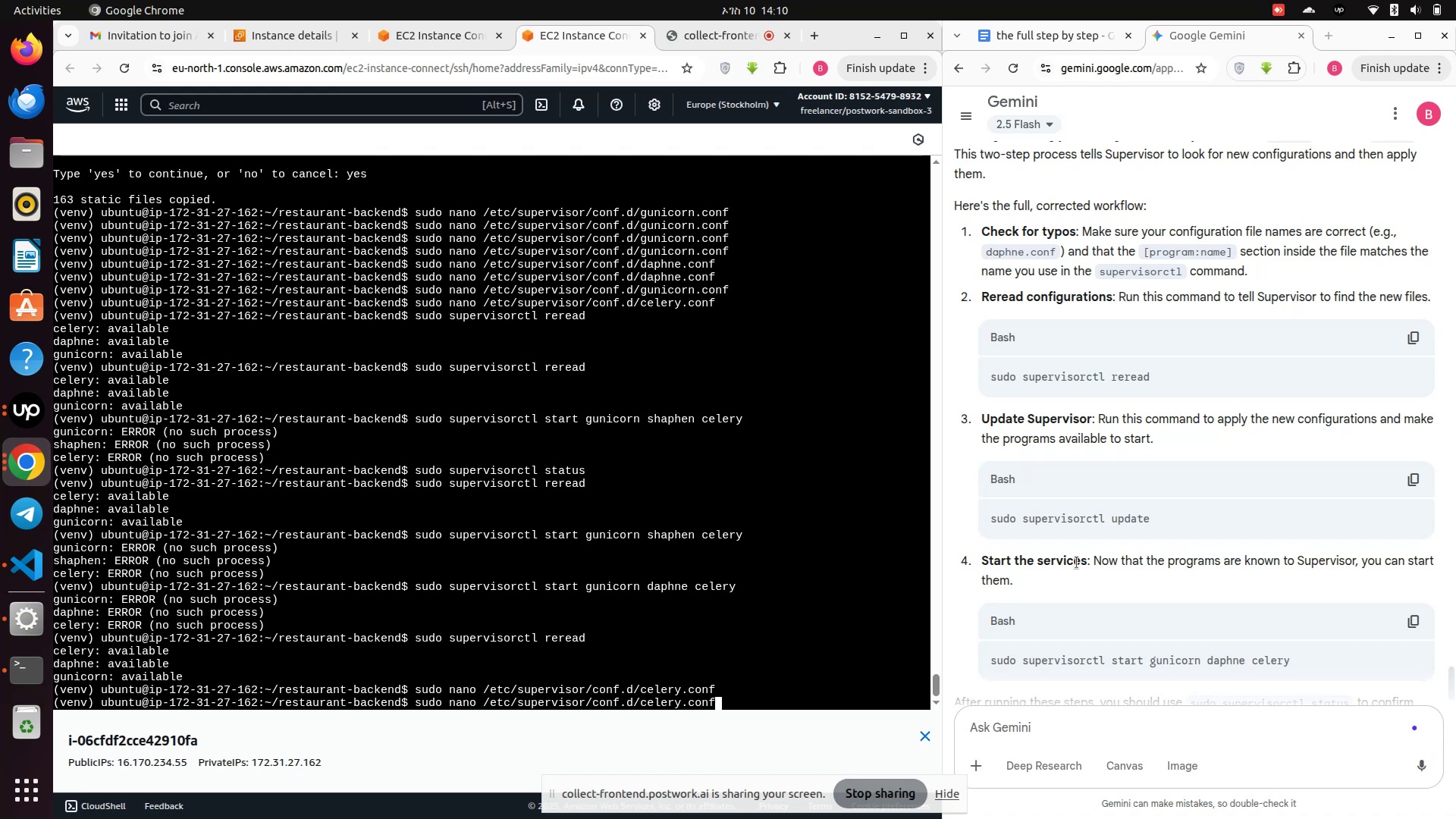 
key(ArrowUp)
 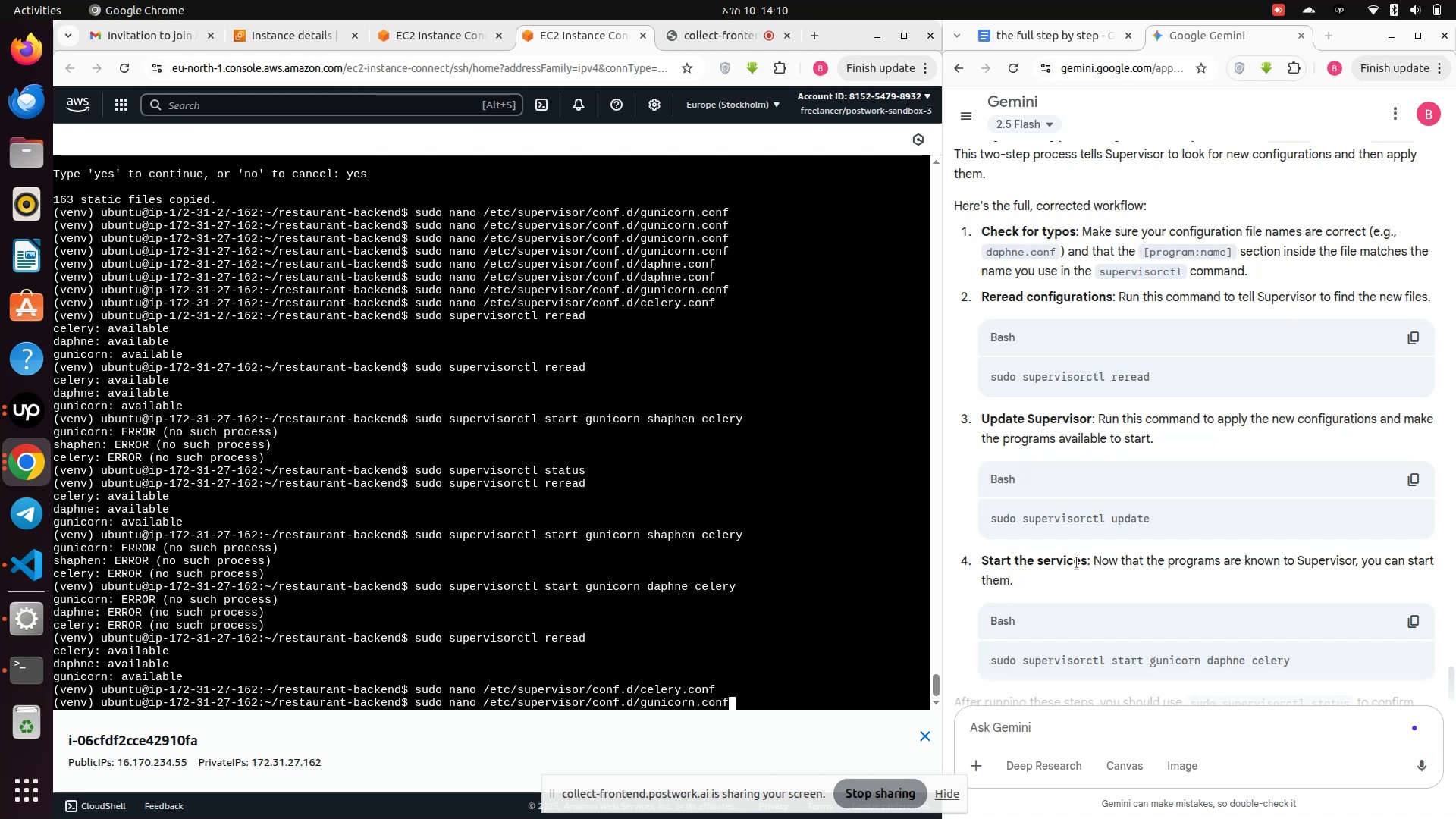 
key(Enter)
 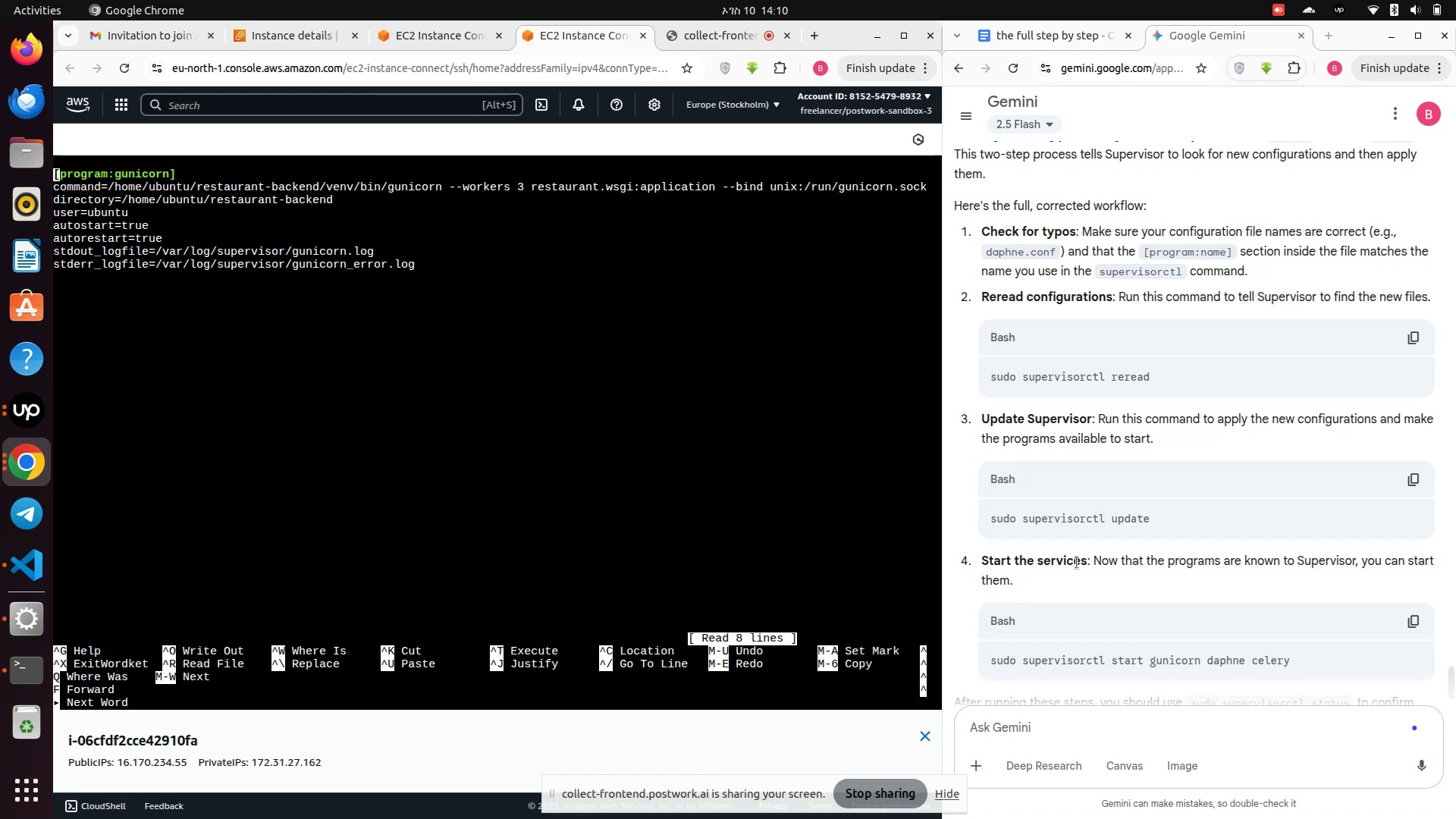 
key(Control+X)
 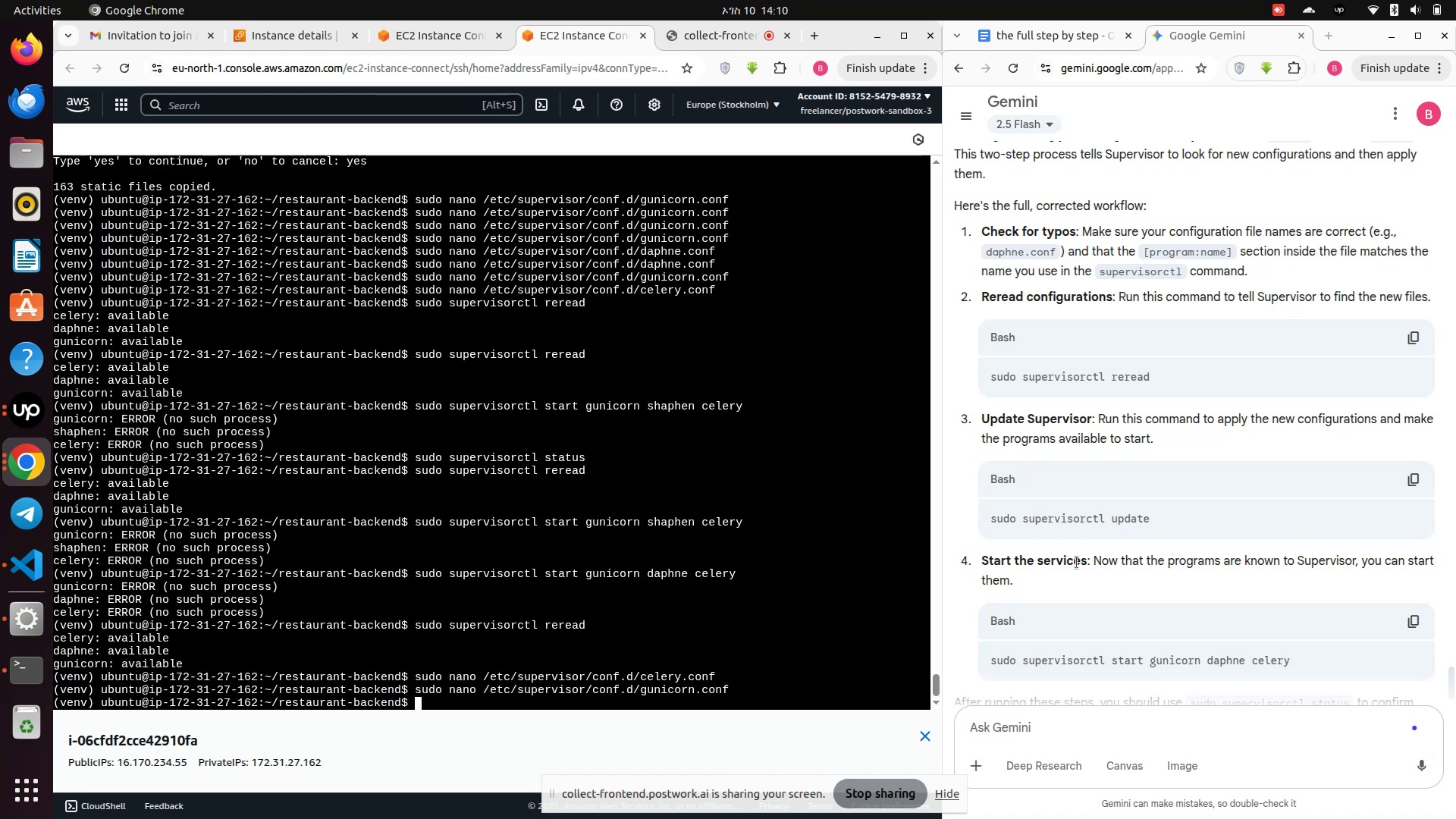 
wait(8.82)
 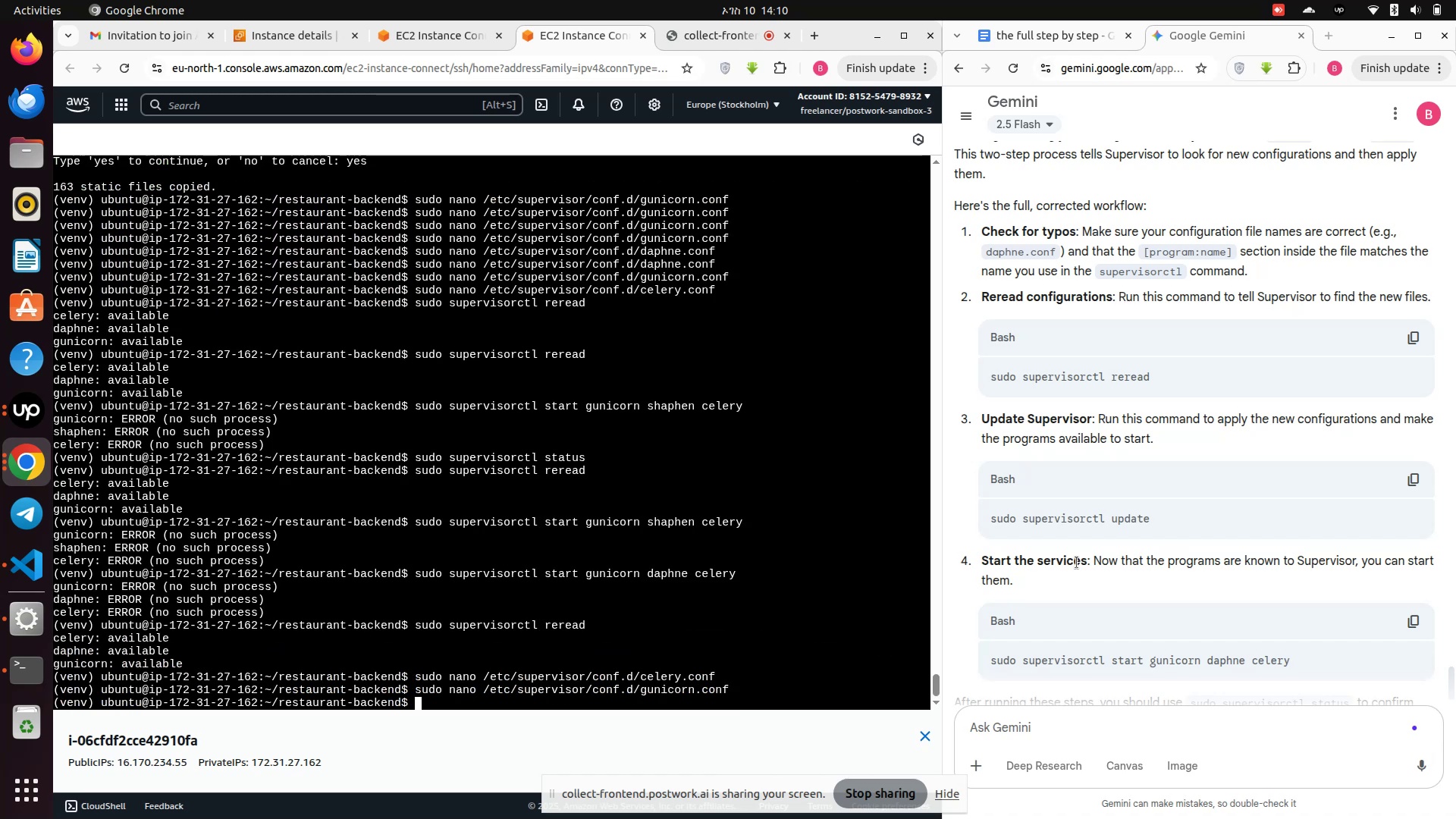 
scroll: coordinate [1161, 529], scroll_direction: down, amount: 1.0
 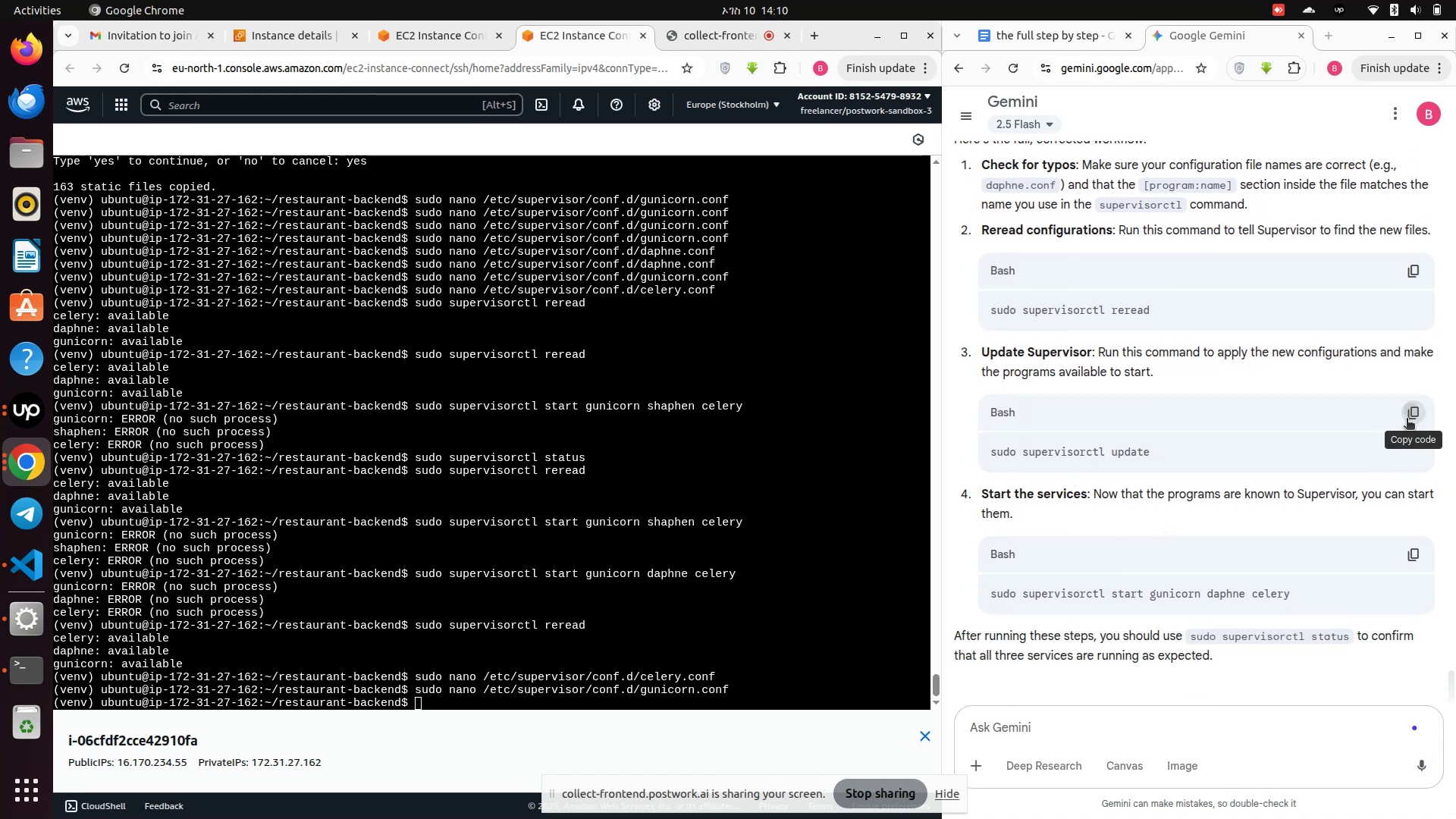 
left_click([443, 696])
 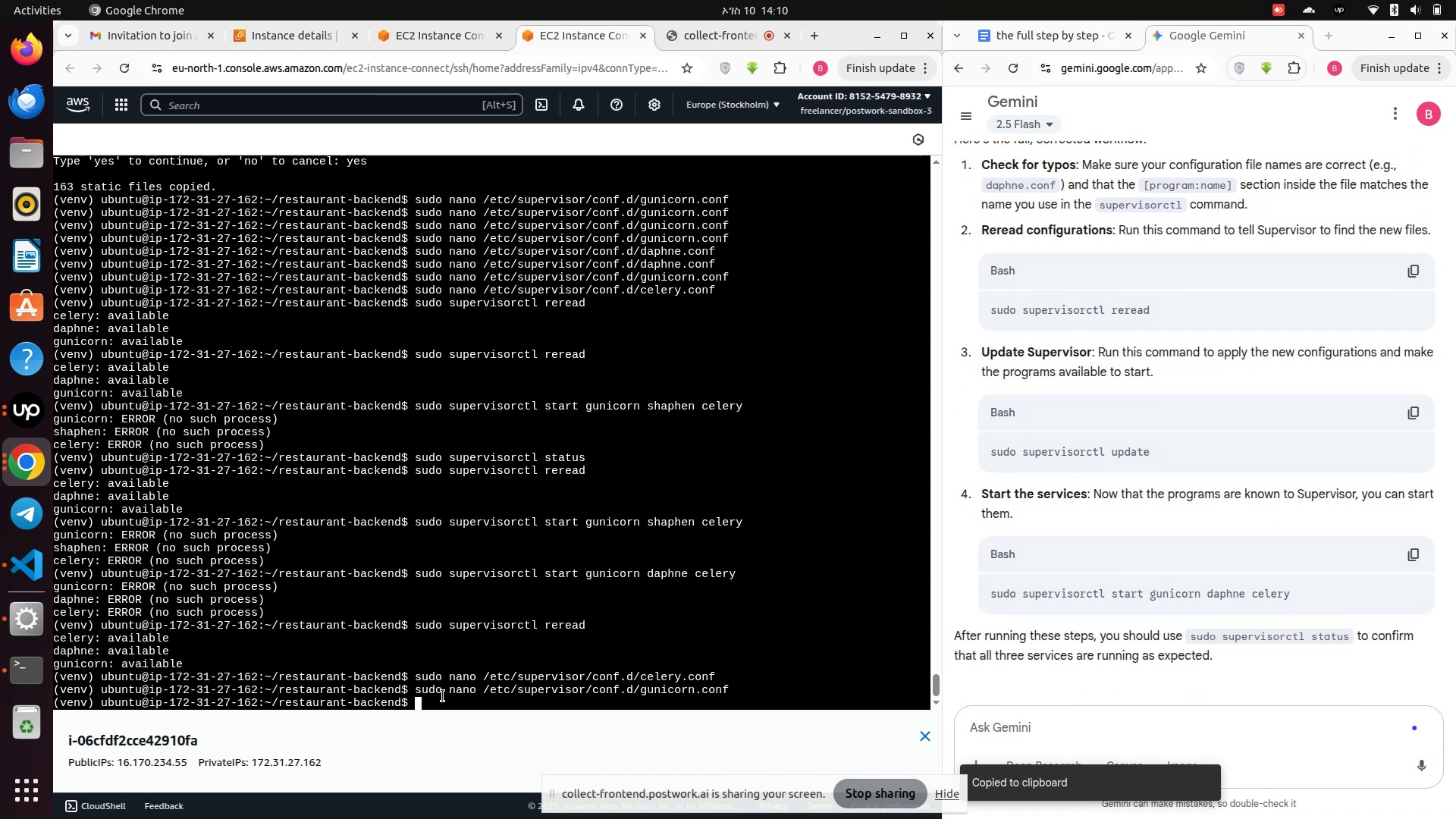 
right_click([443, 696])
 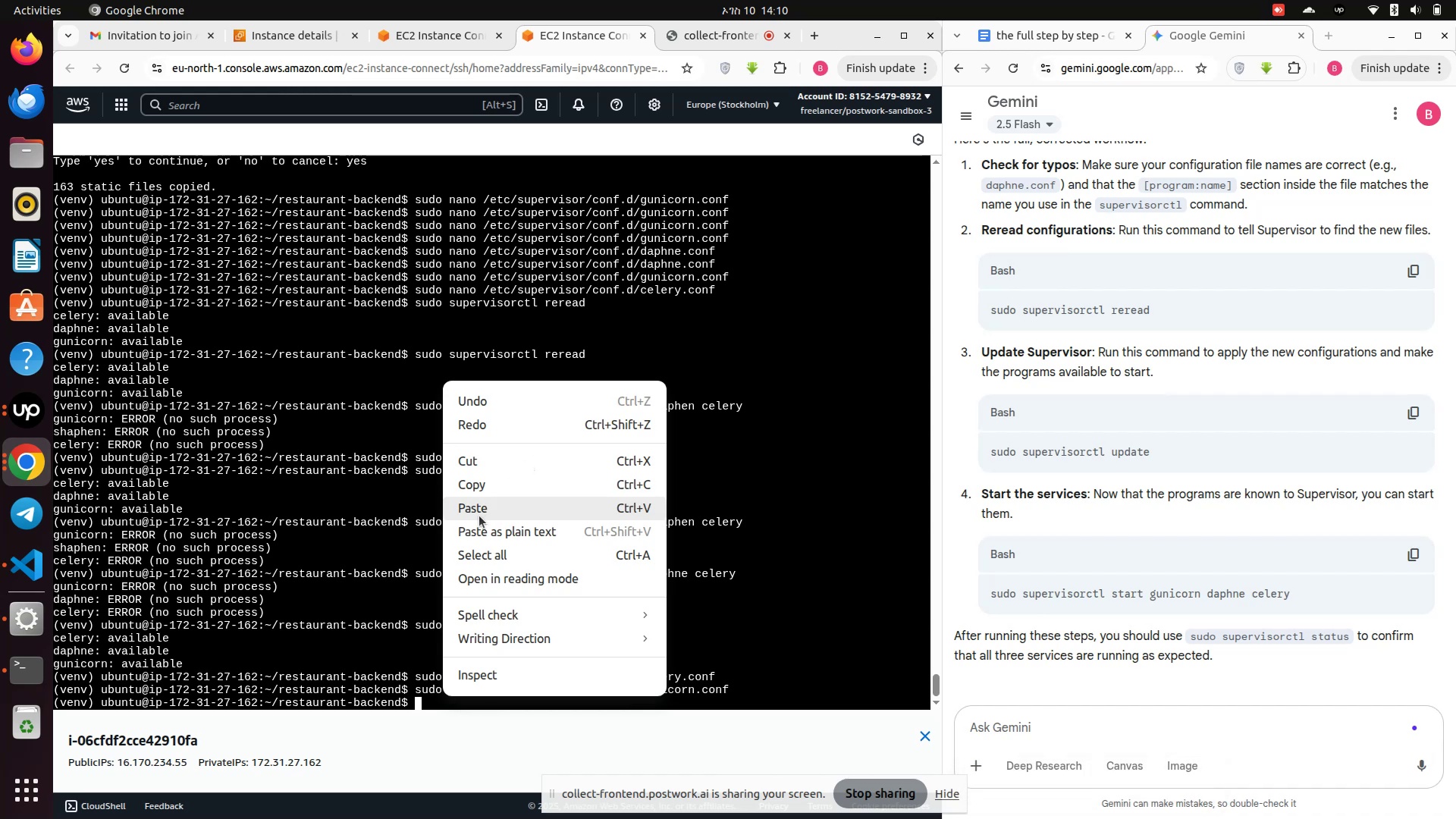 
left_click([479, 516])
 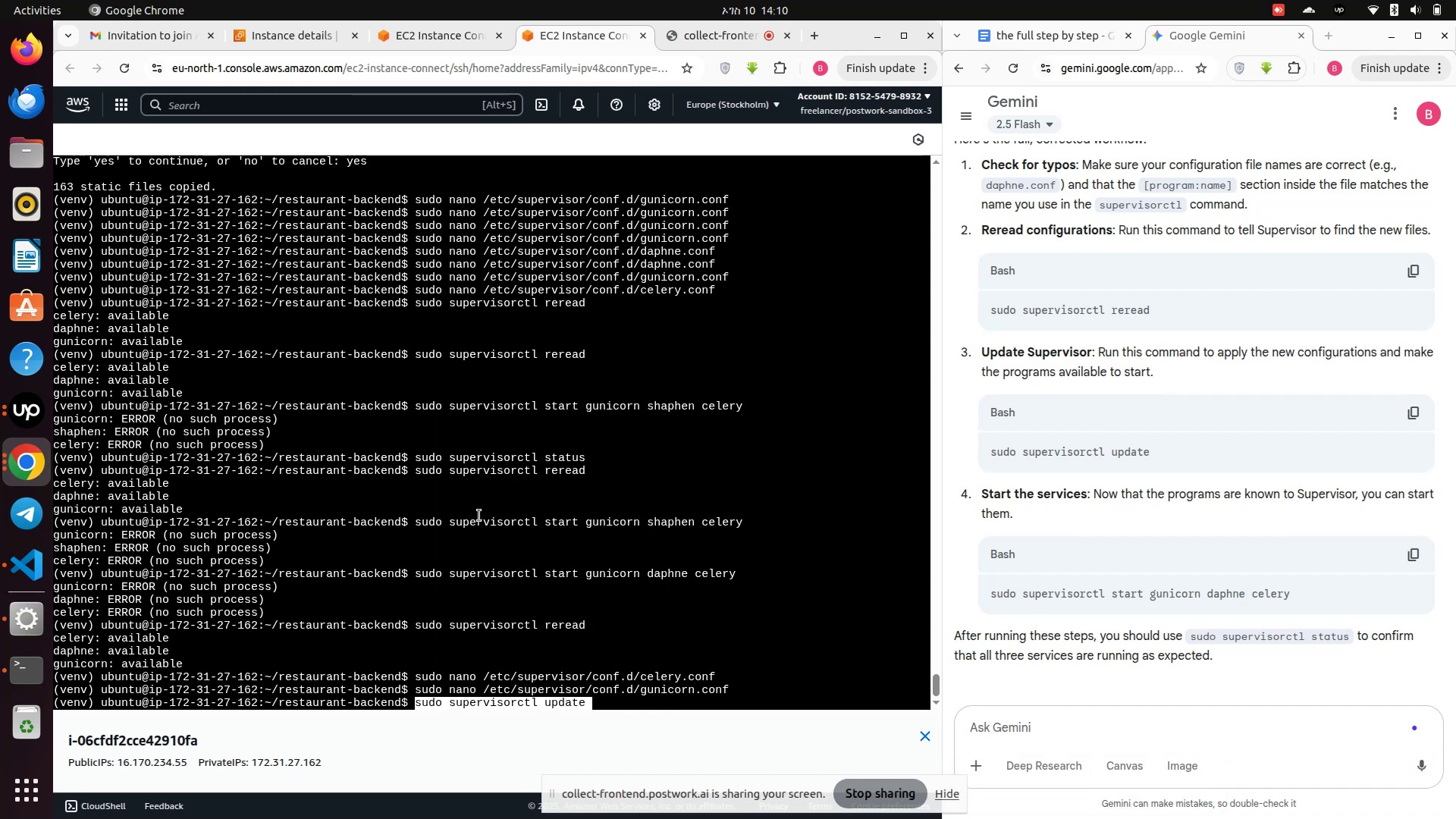 
key(Enter)
 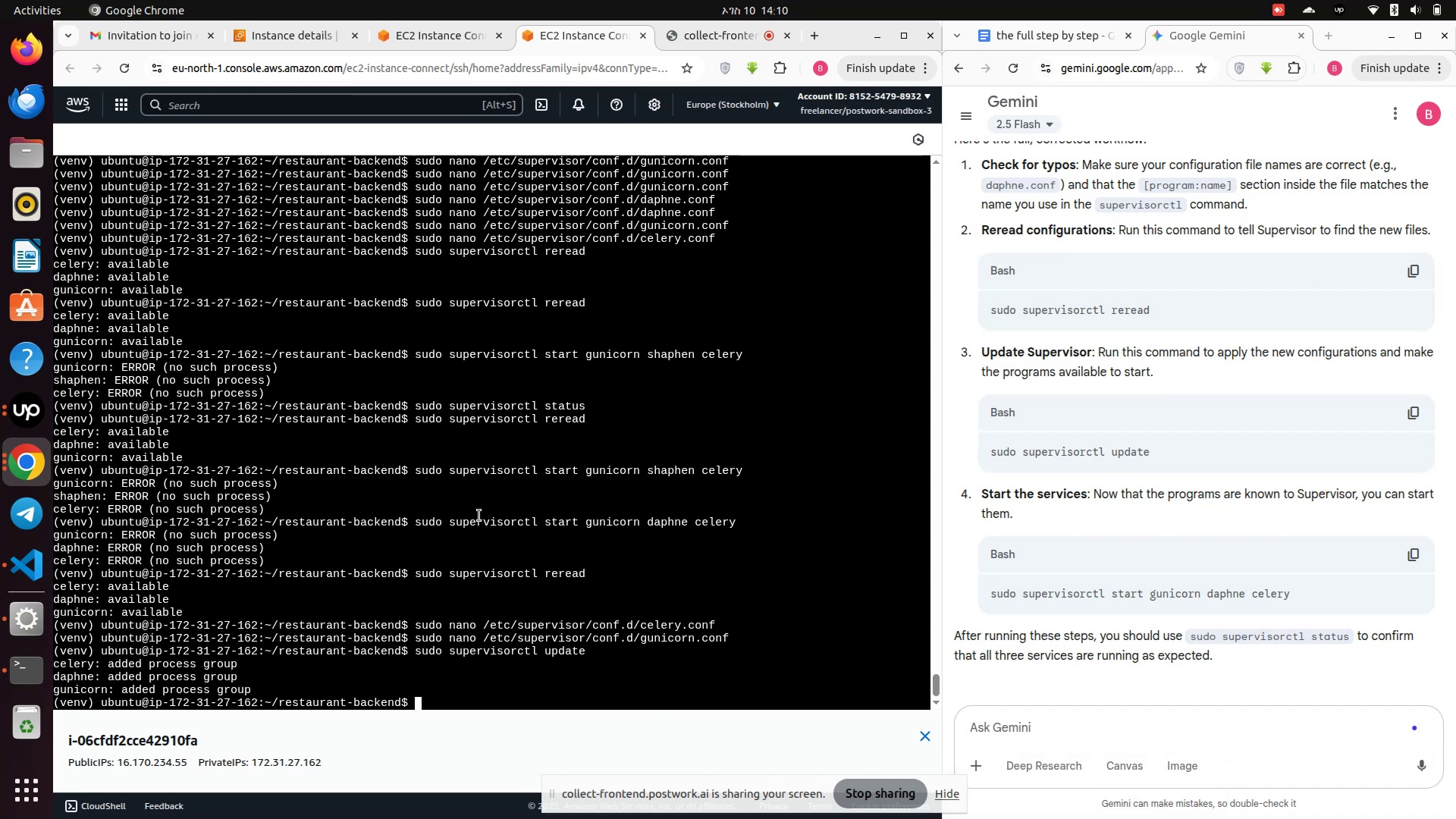 
wait(5.57)
 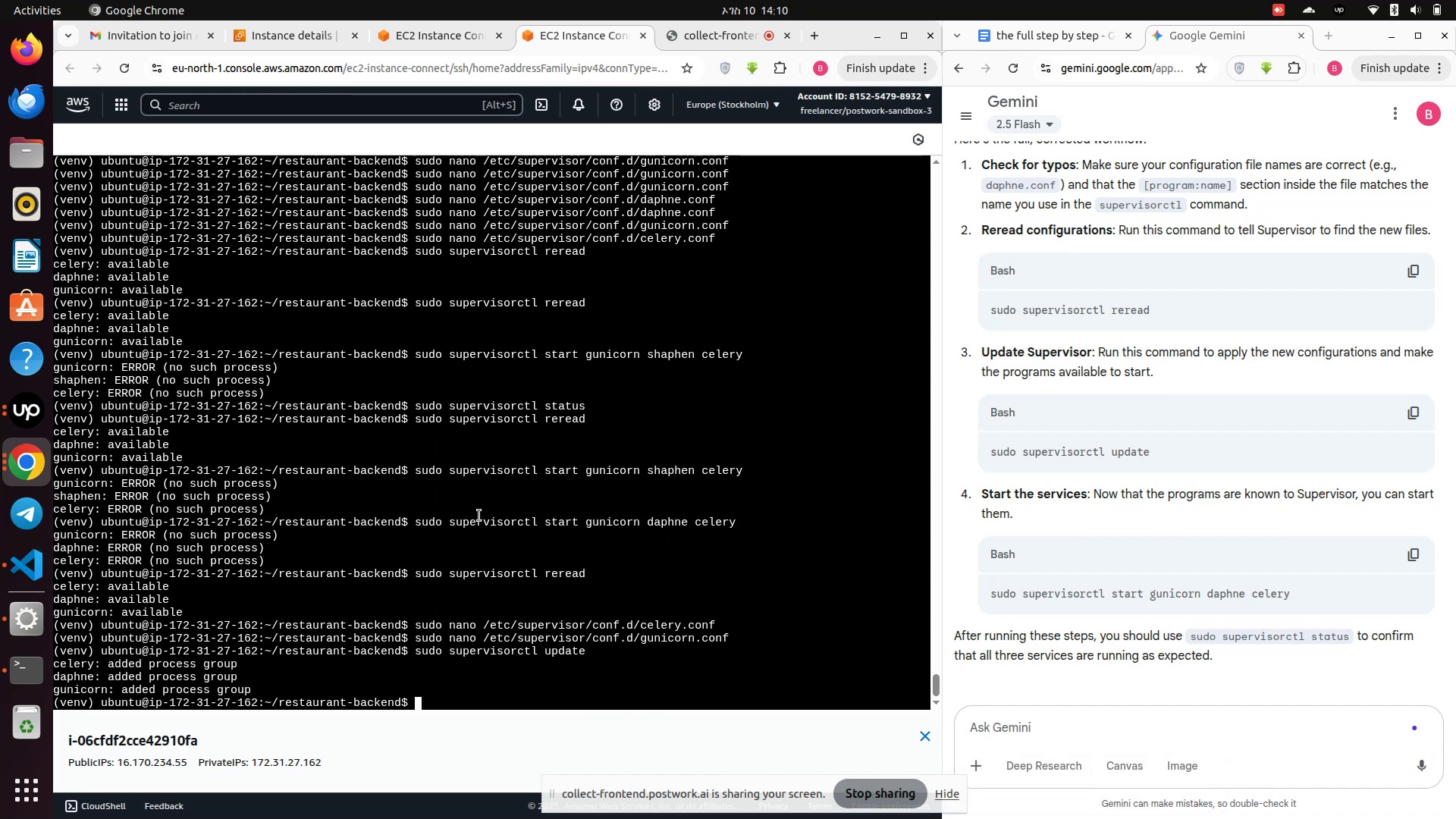 
key(ArrowUp)
 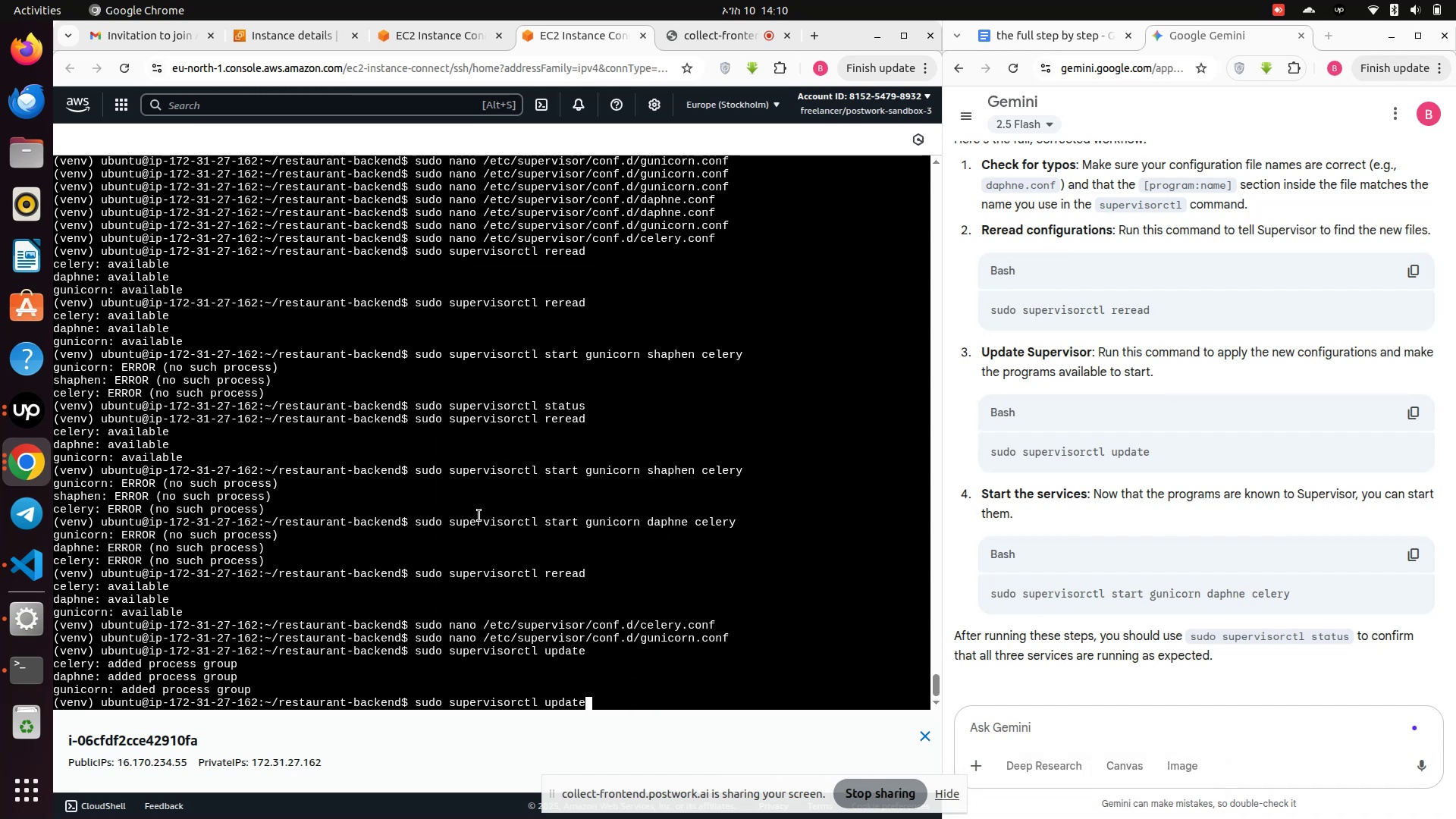 
key(ArrowUp)
 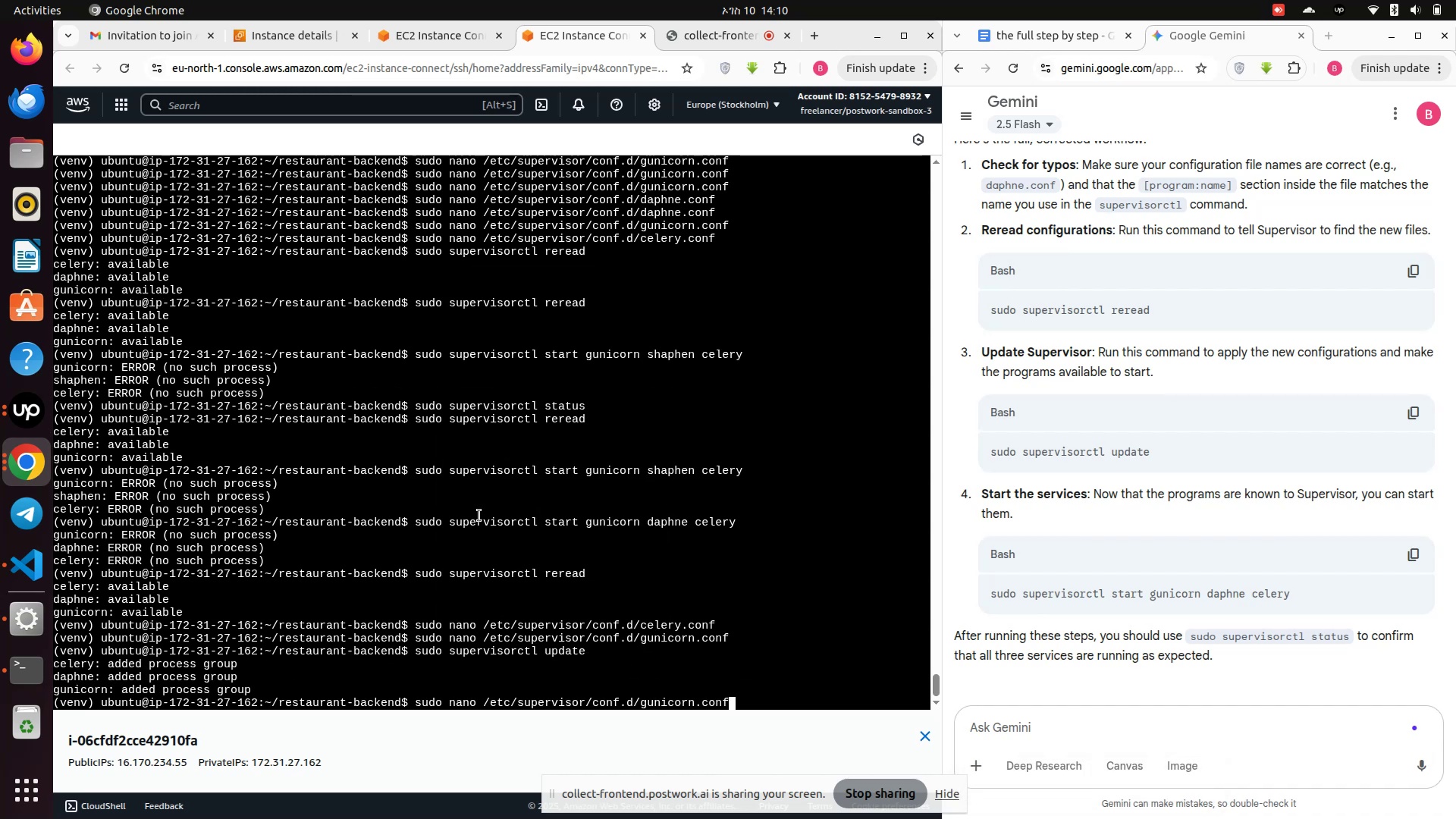 
key(ArrowUp)
 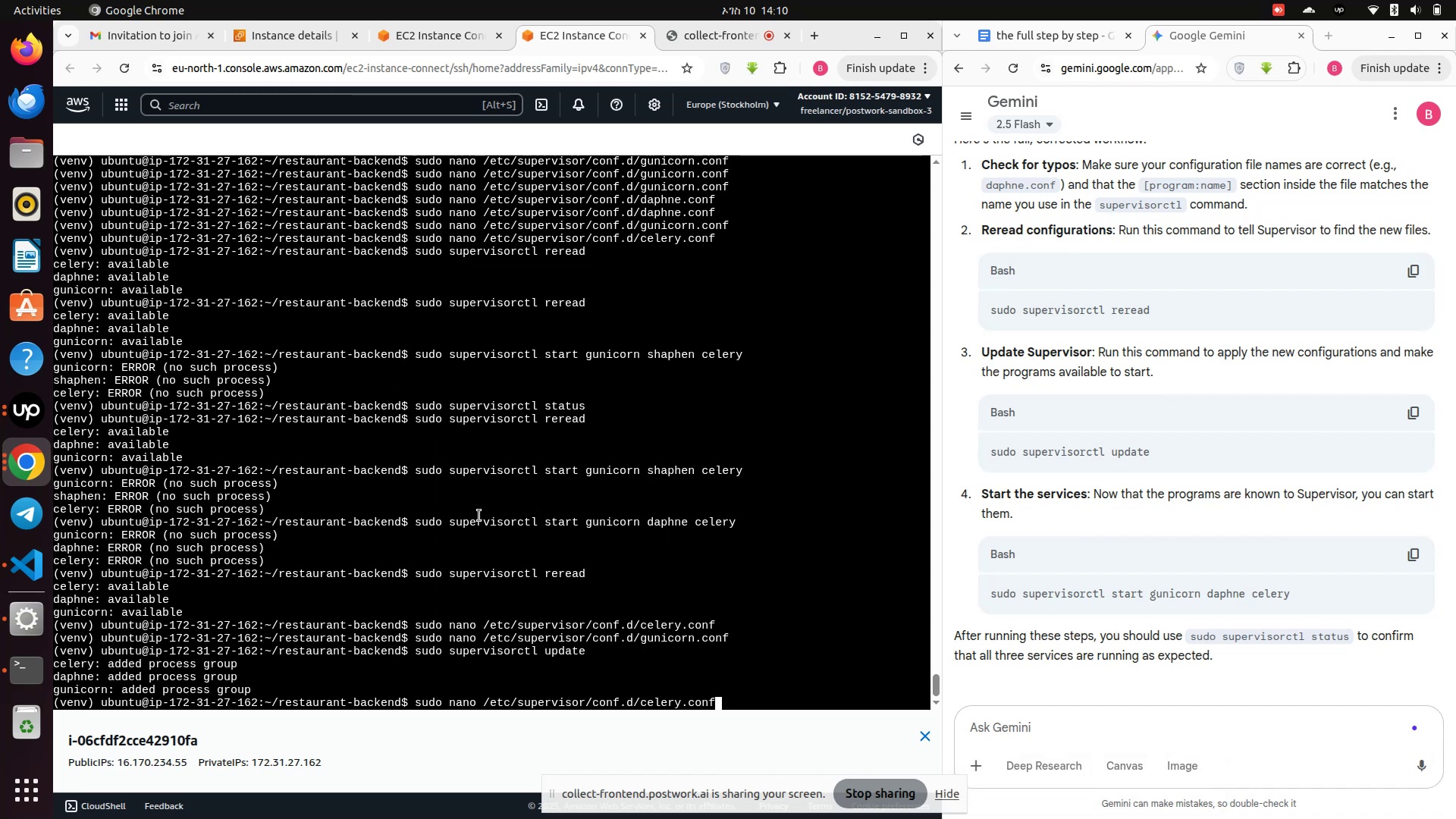 
key(ArrowUp)
 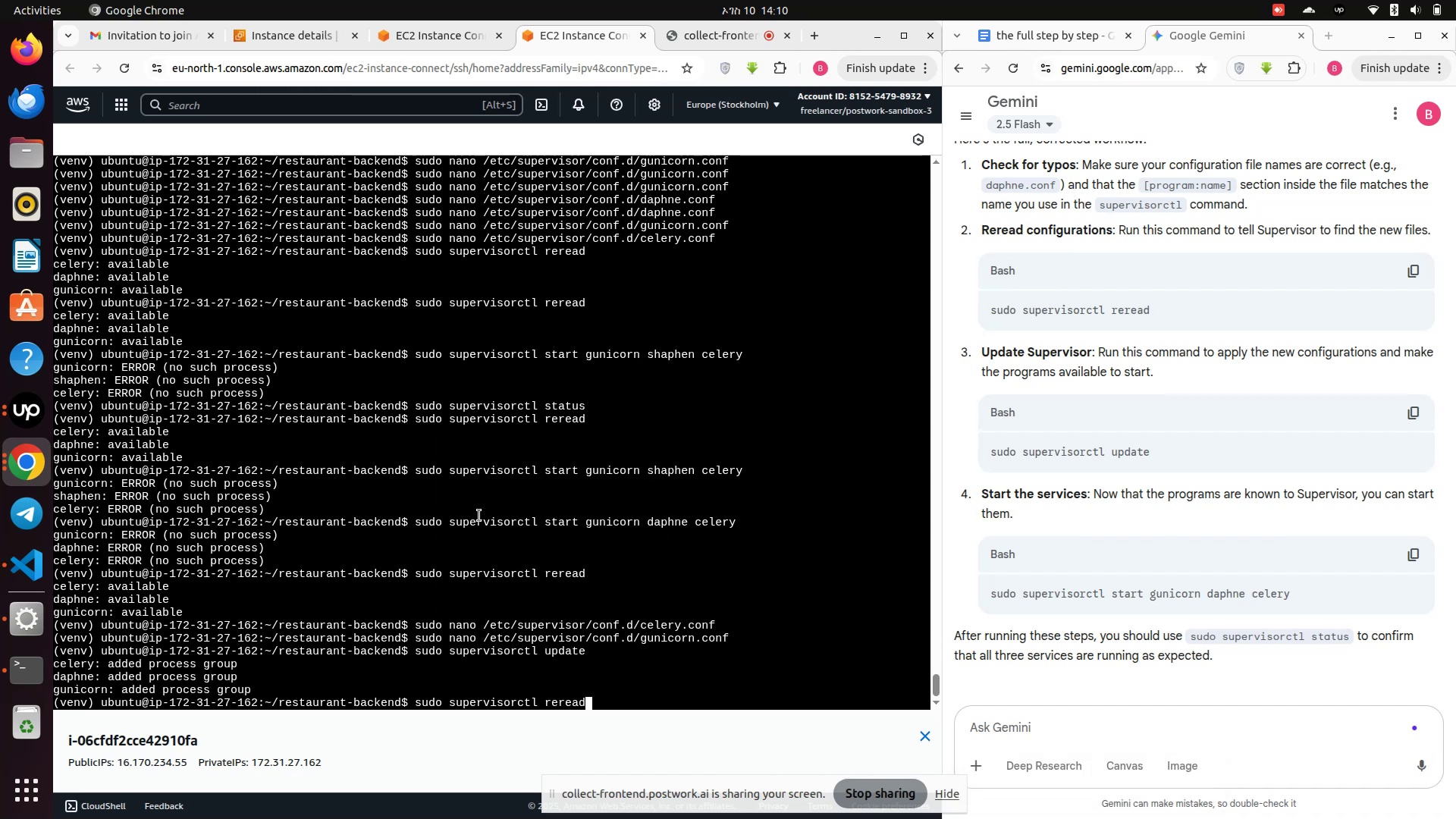 
key(ArrowUp)
 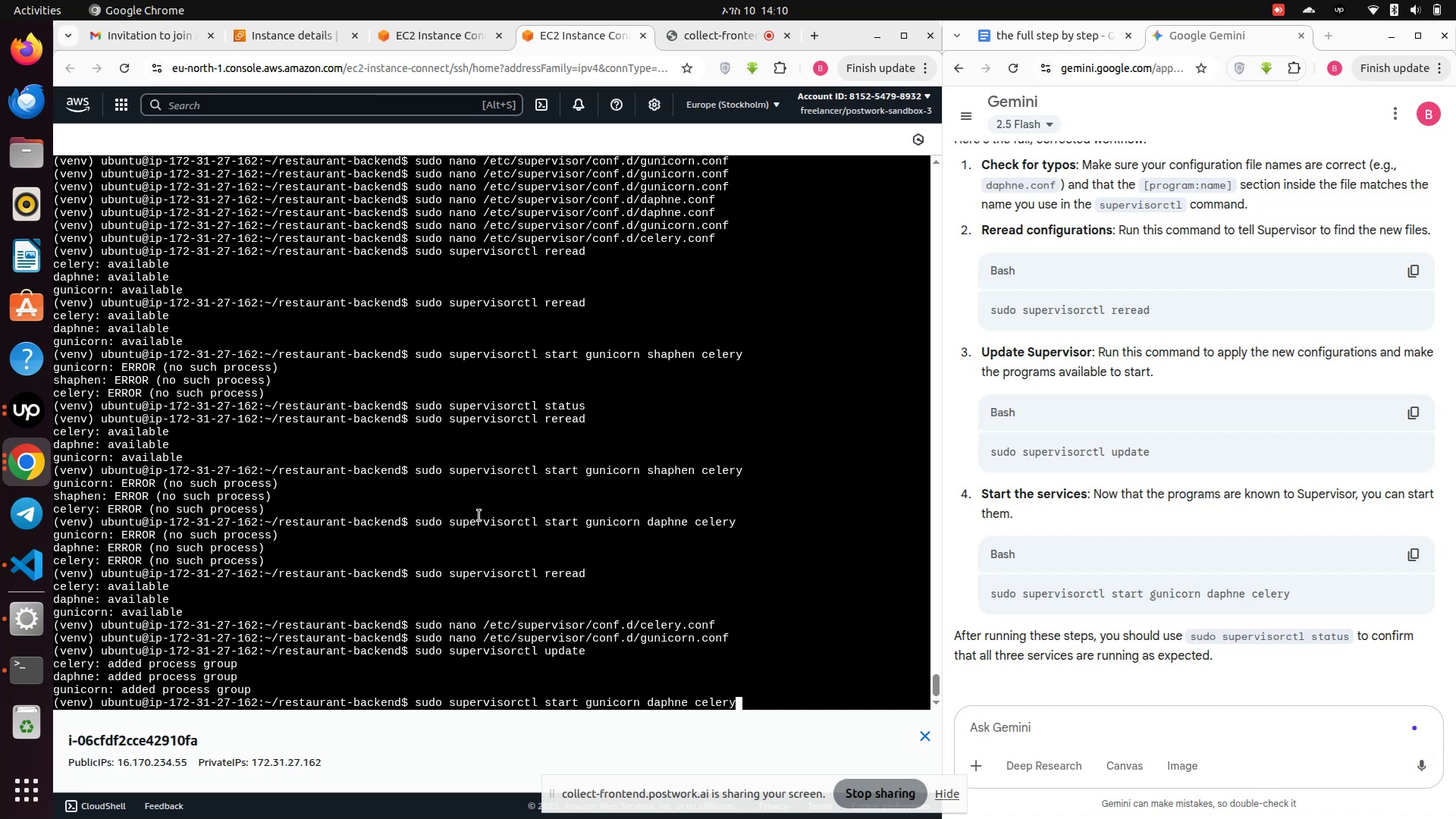 
key(Enter)
 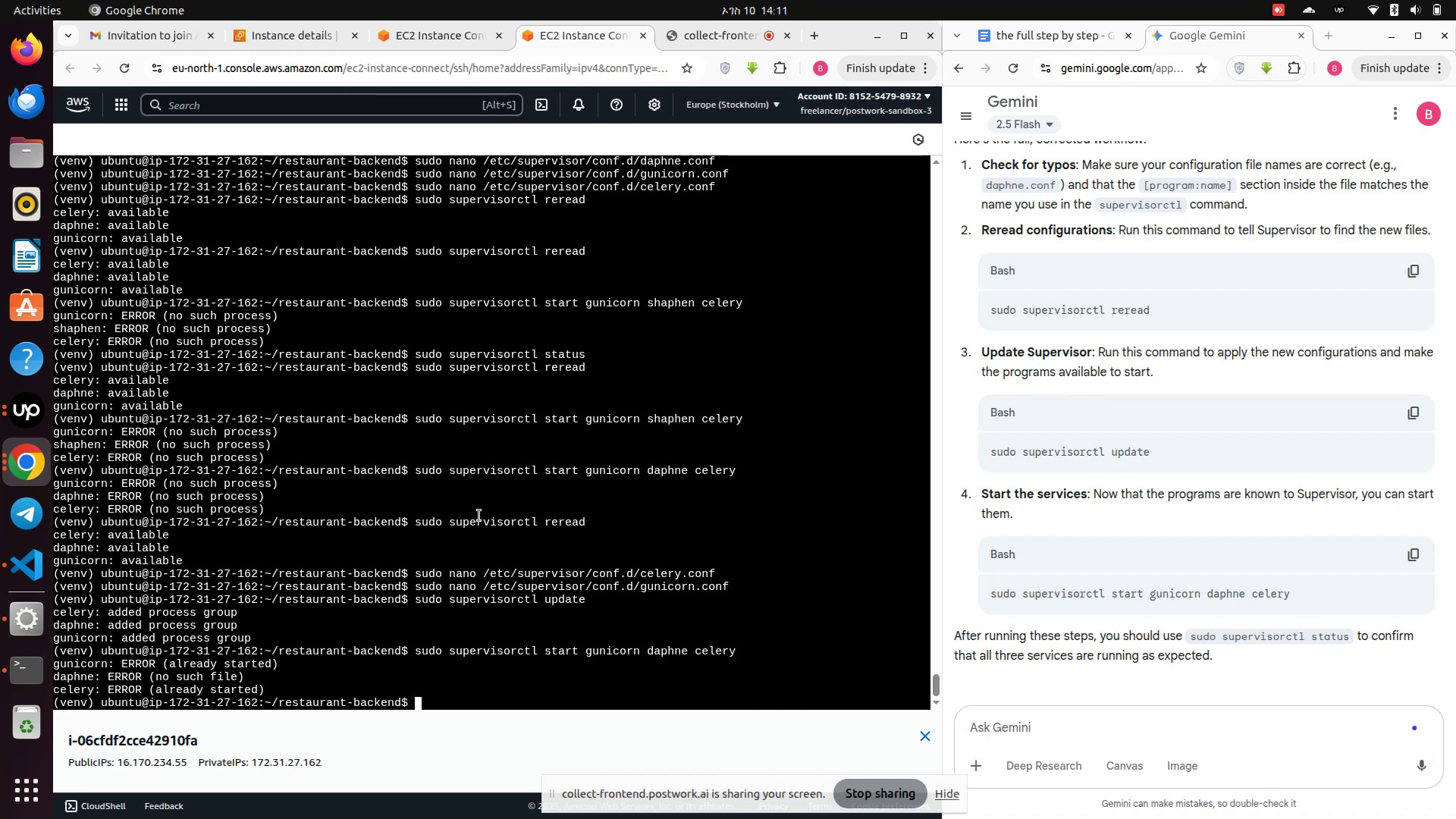 
wait(12.03)
 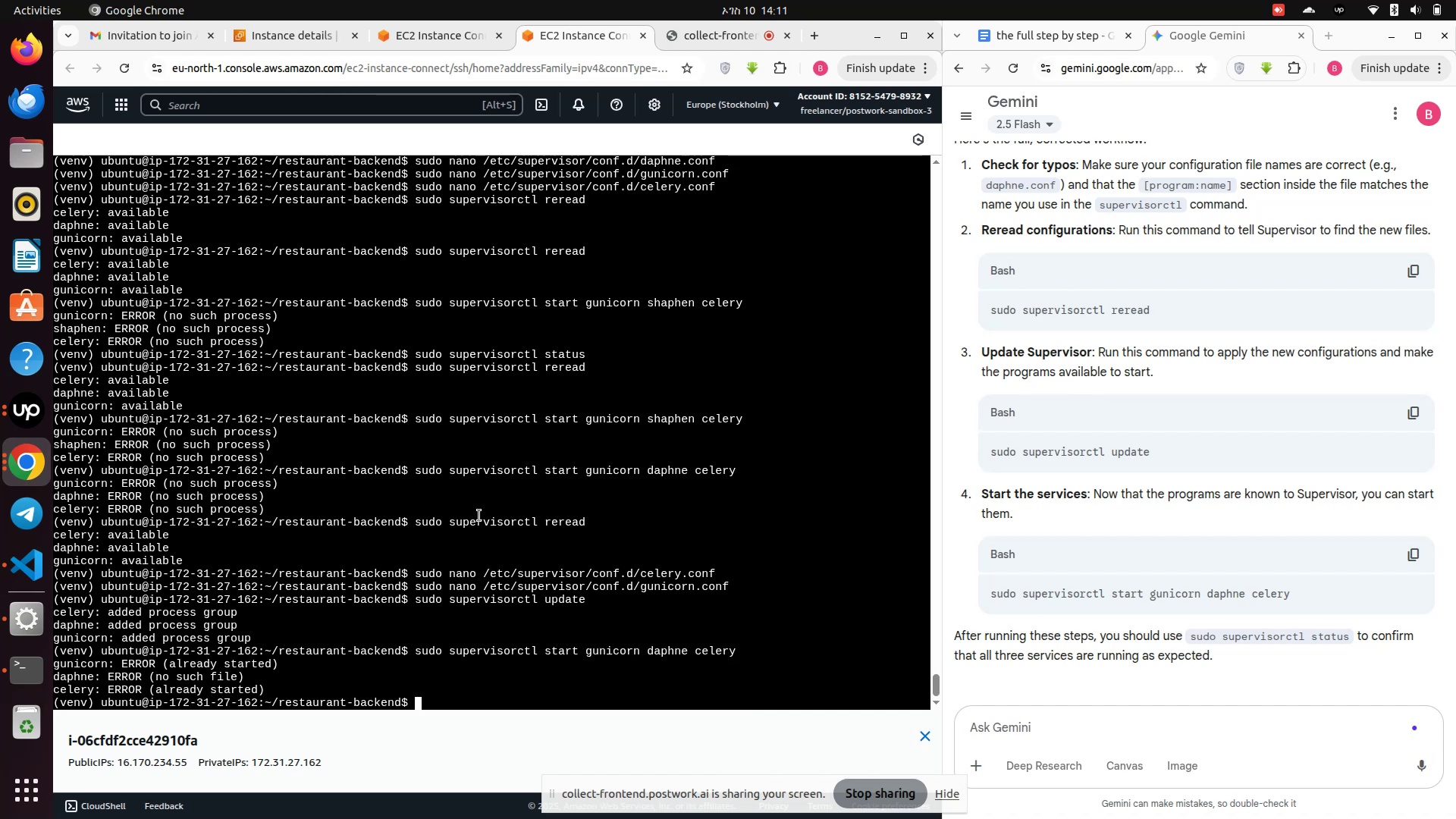 
key(ArrowUp)
 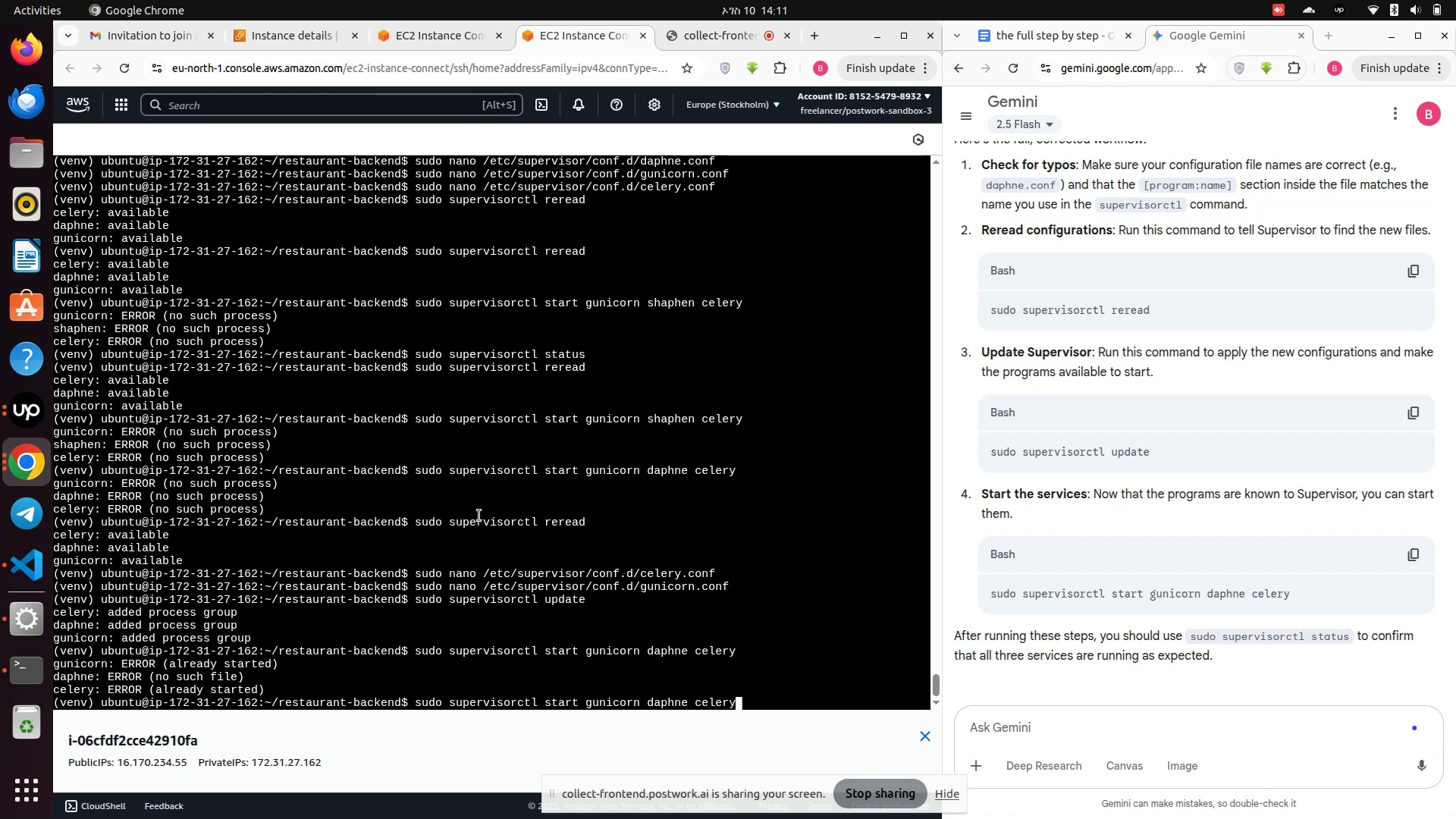 
key(ArrowUp)
 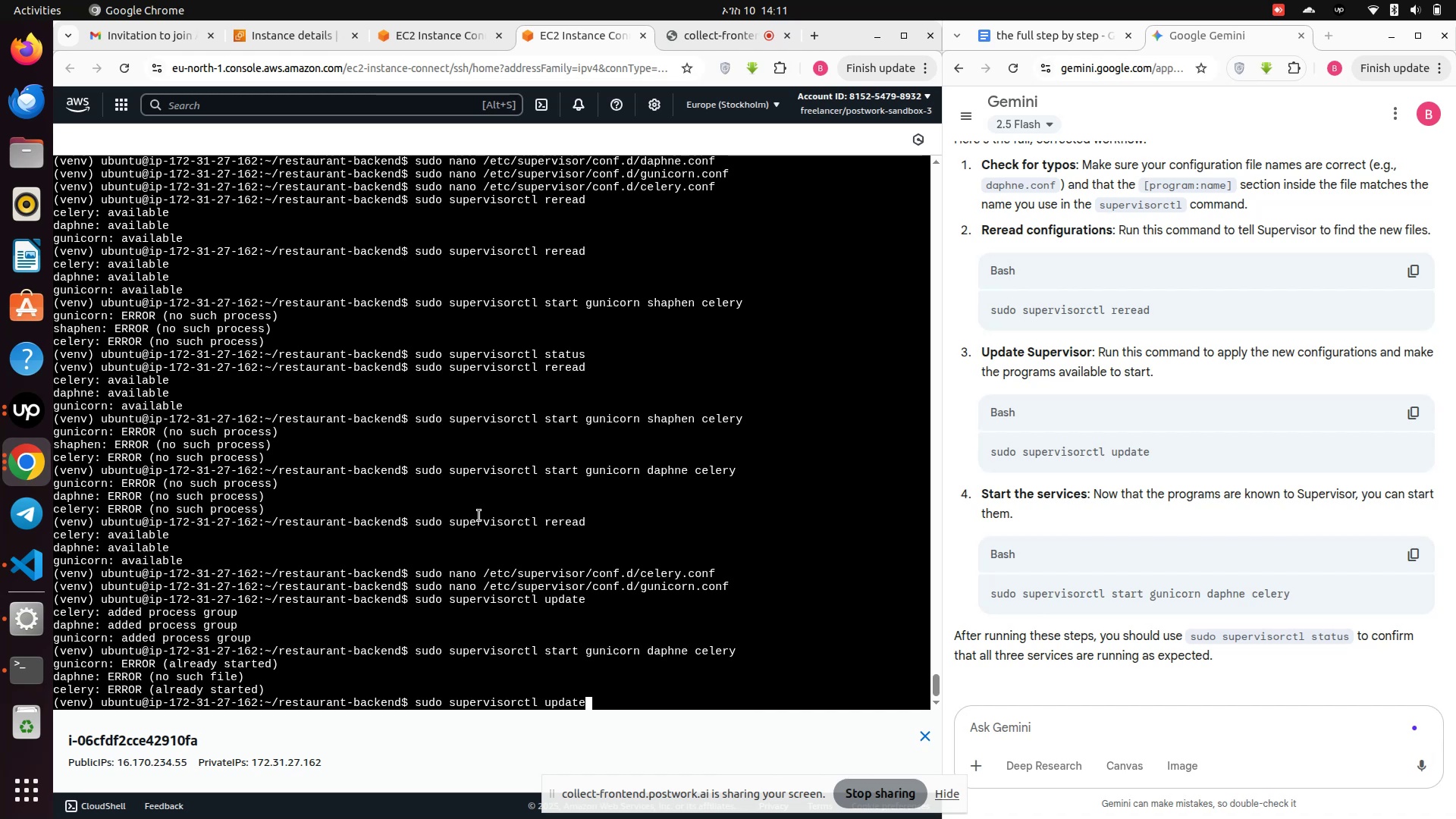 
key(ArrowUp)
 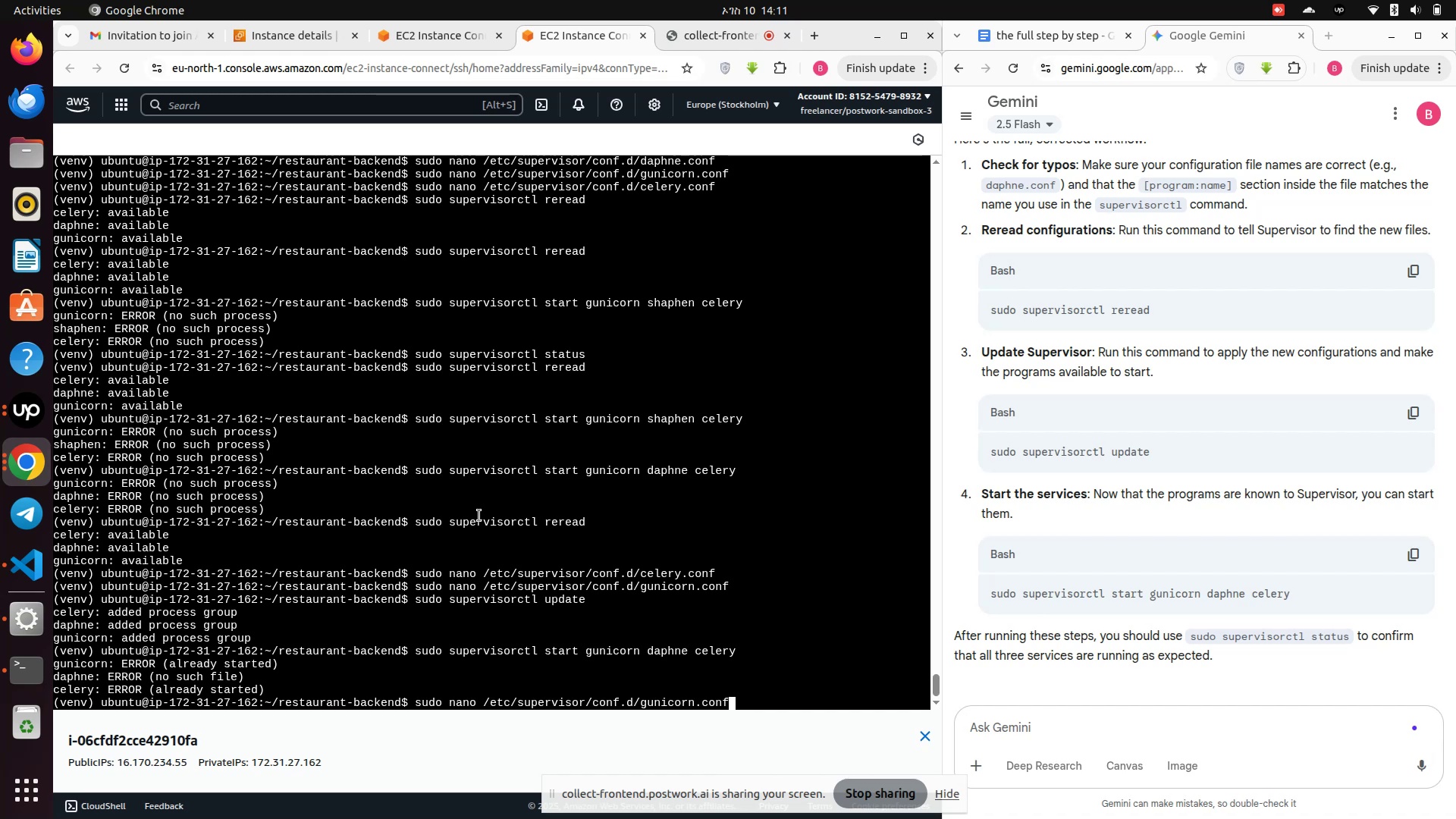 
key(ArrowUp)
 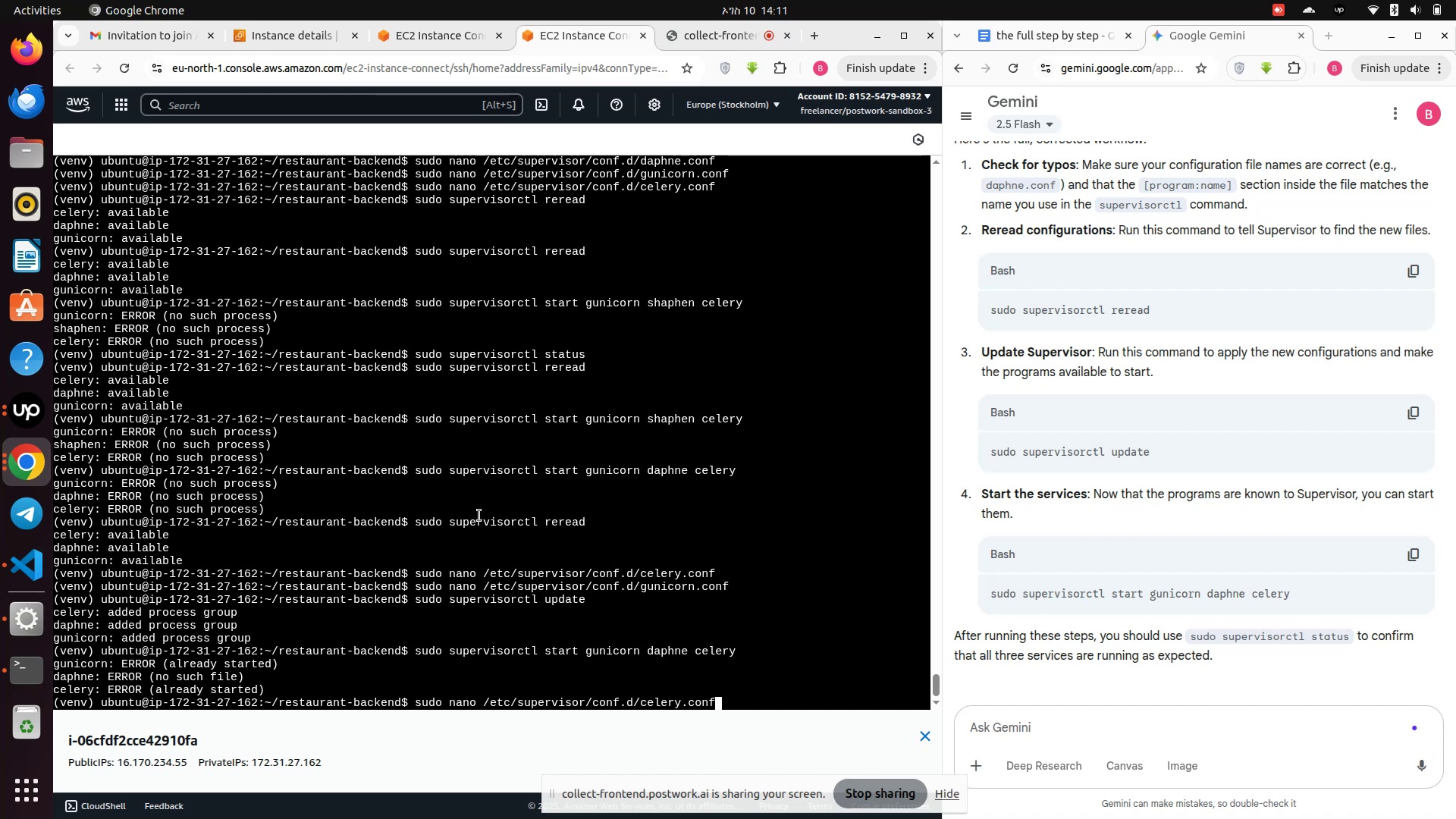 
key(ArrowUp)
 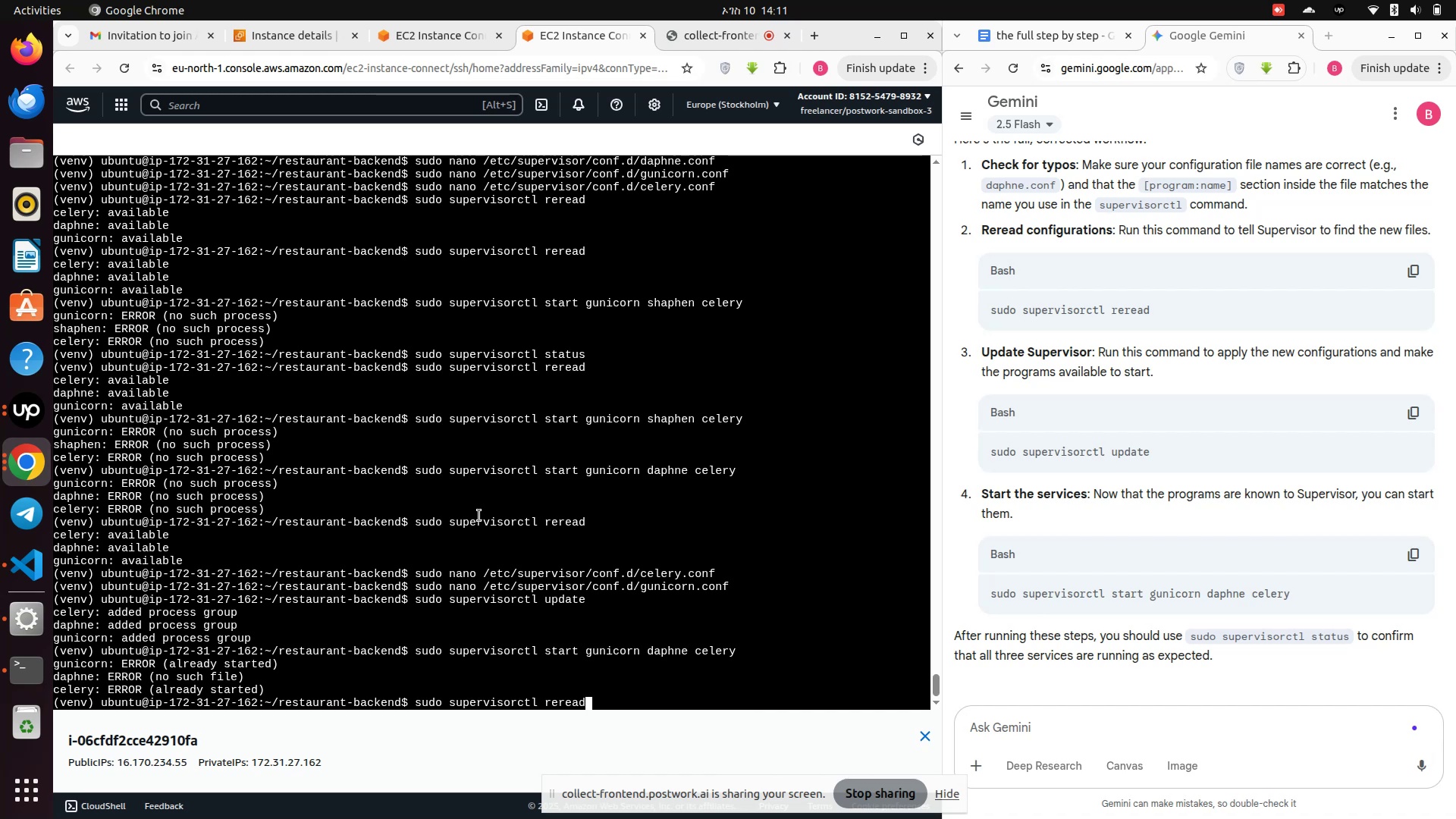 
key(ArrowUp)
 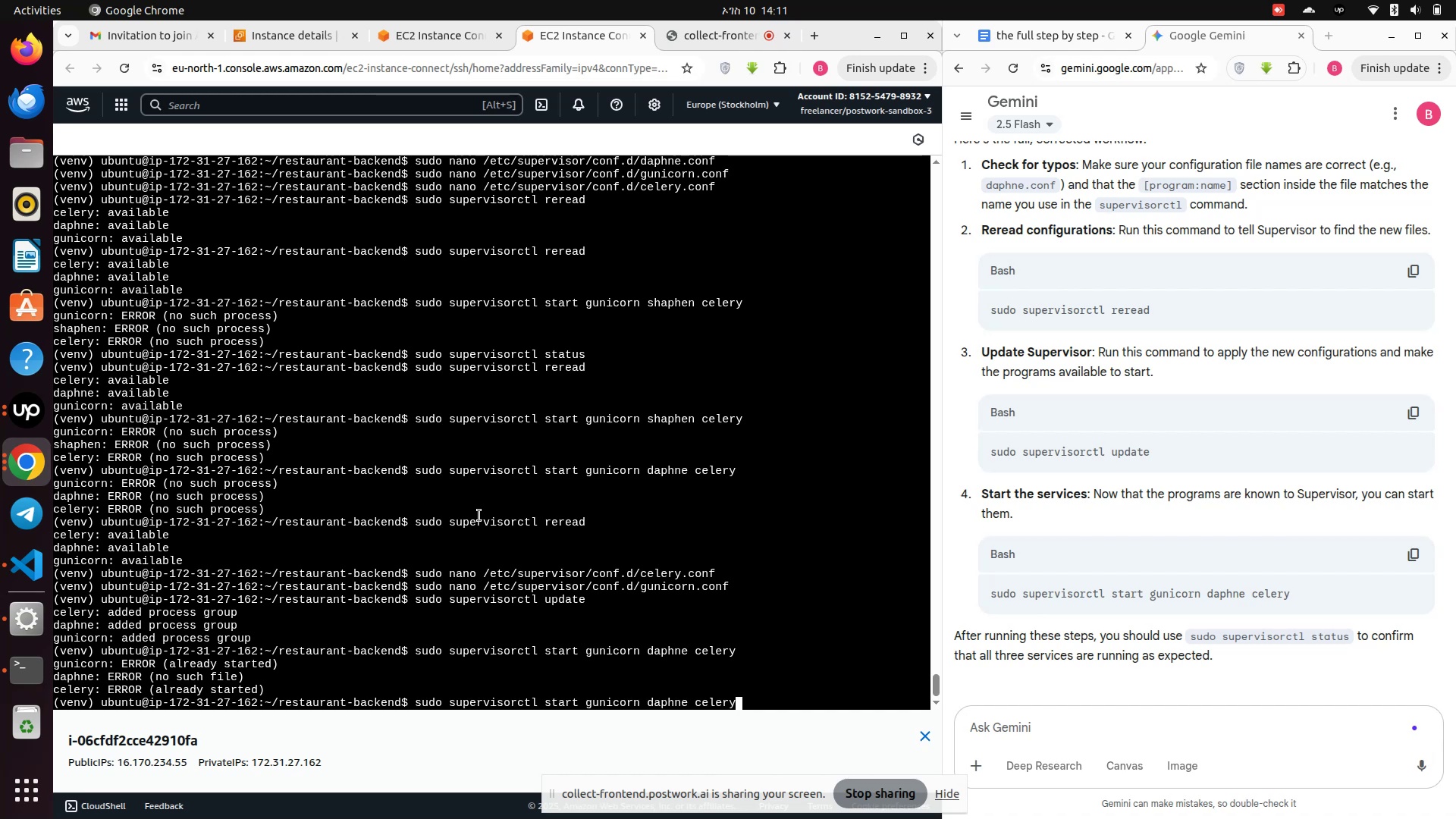 
key(ArrowUp)
 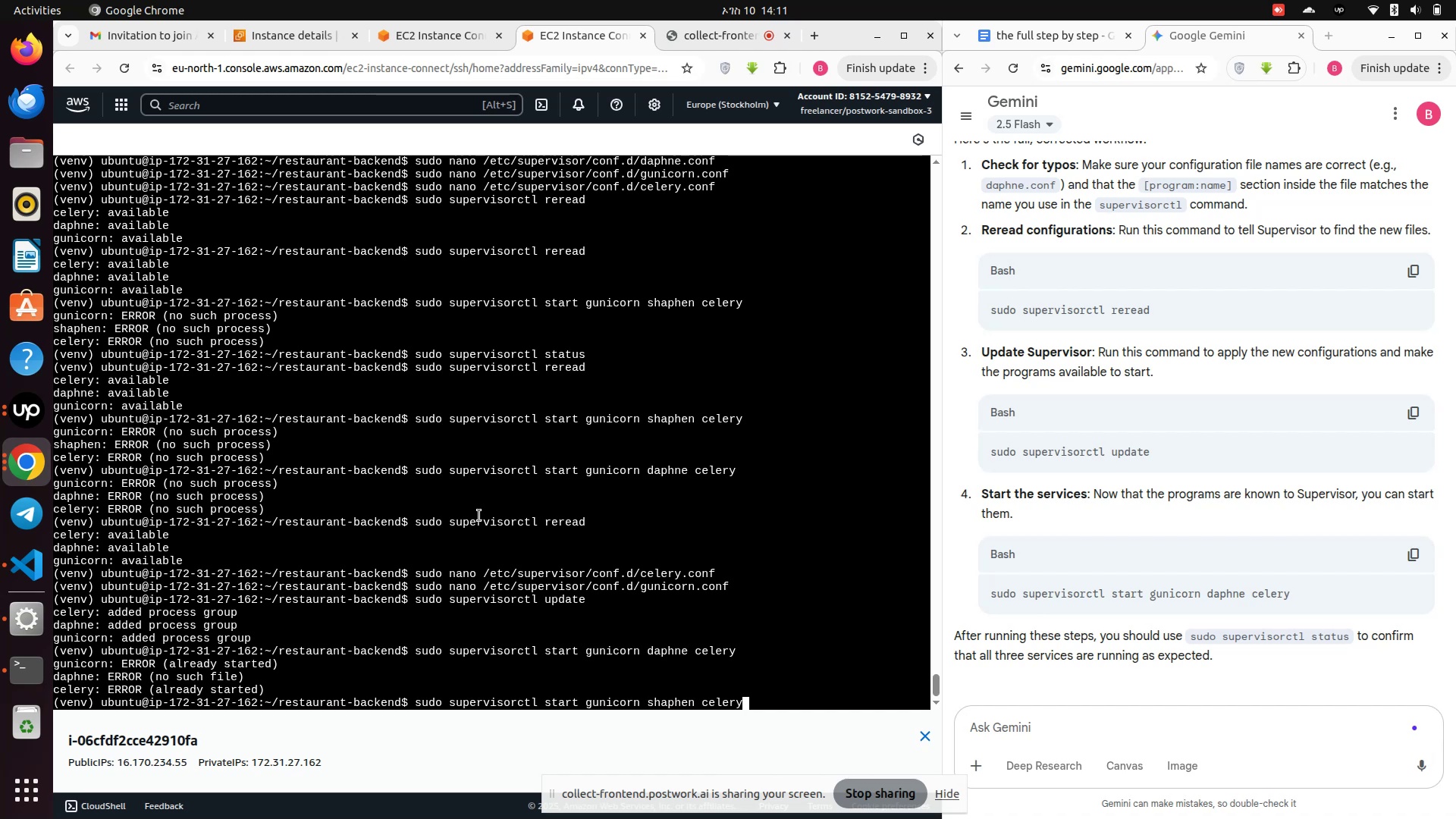 
key(ArrowUp)
 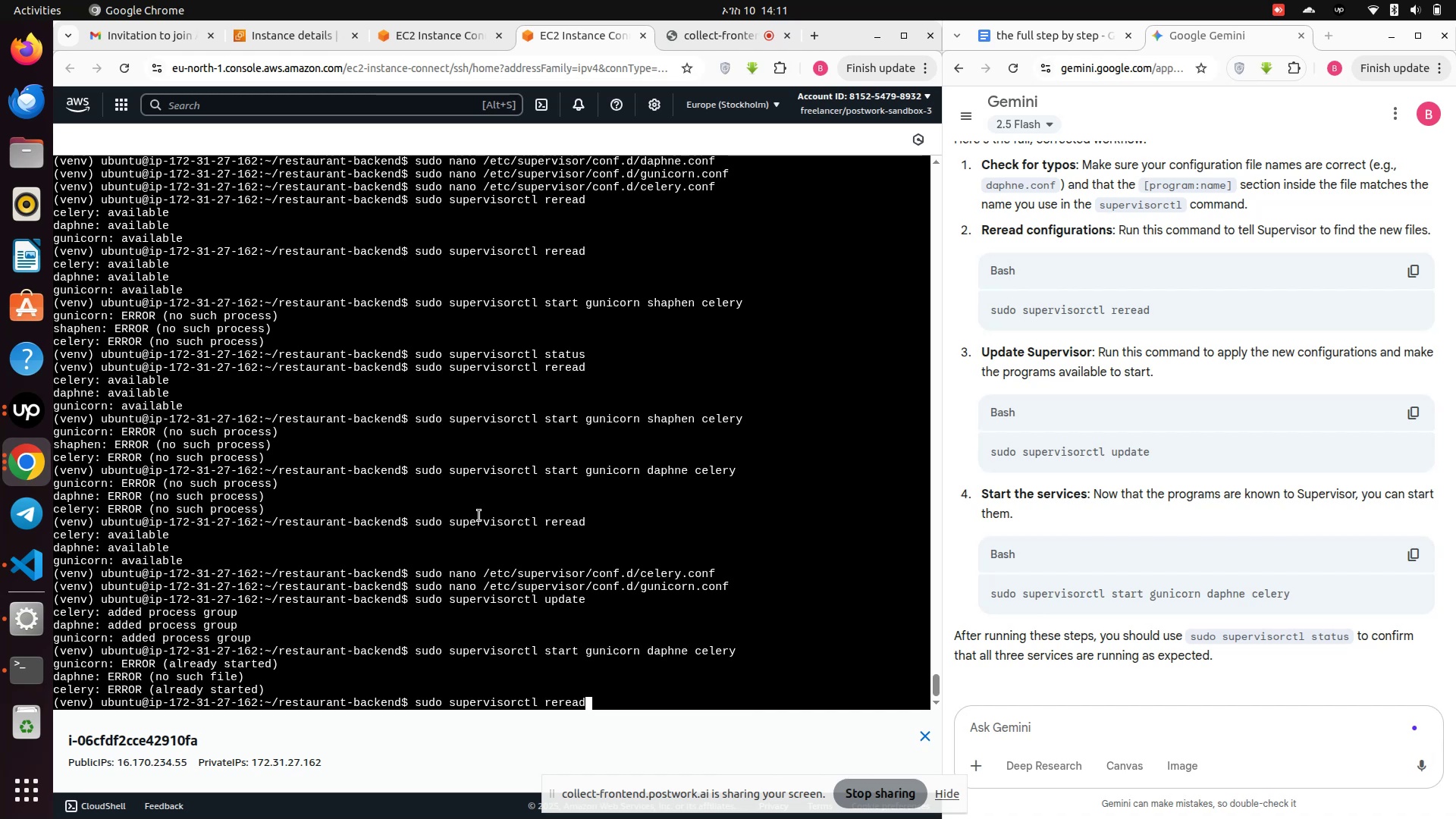 
key(ArrowDown)
 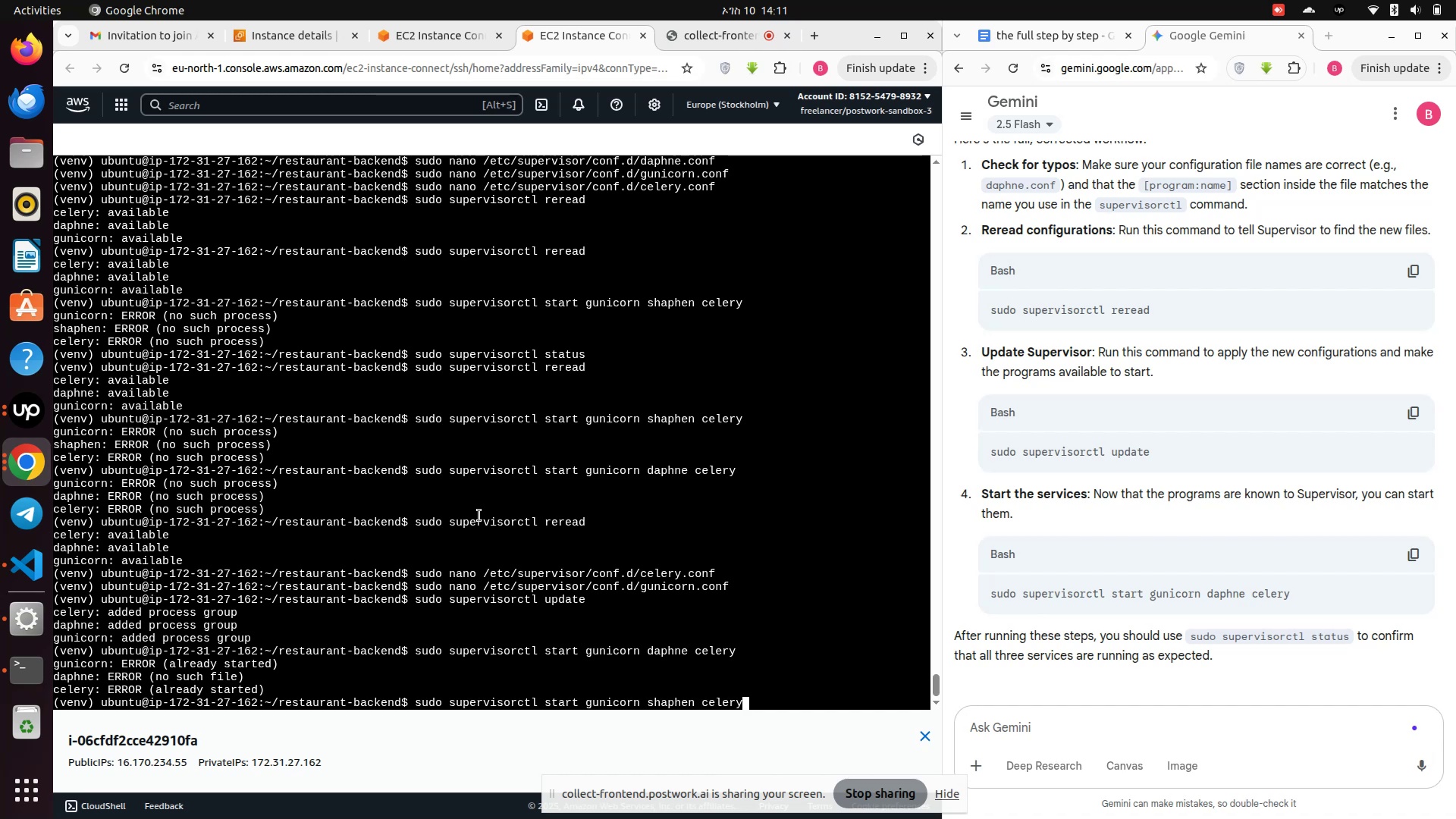 
key(ArrowUp)
 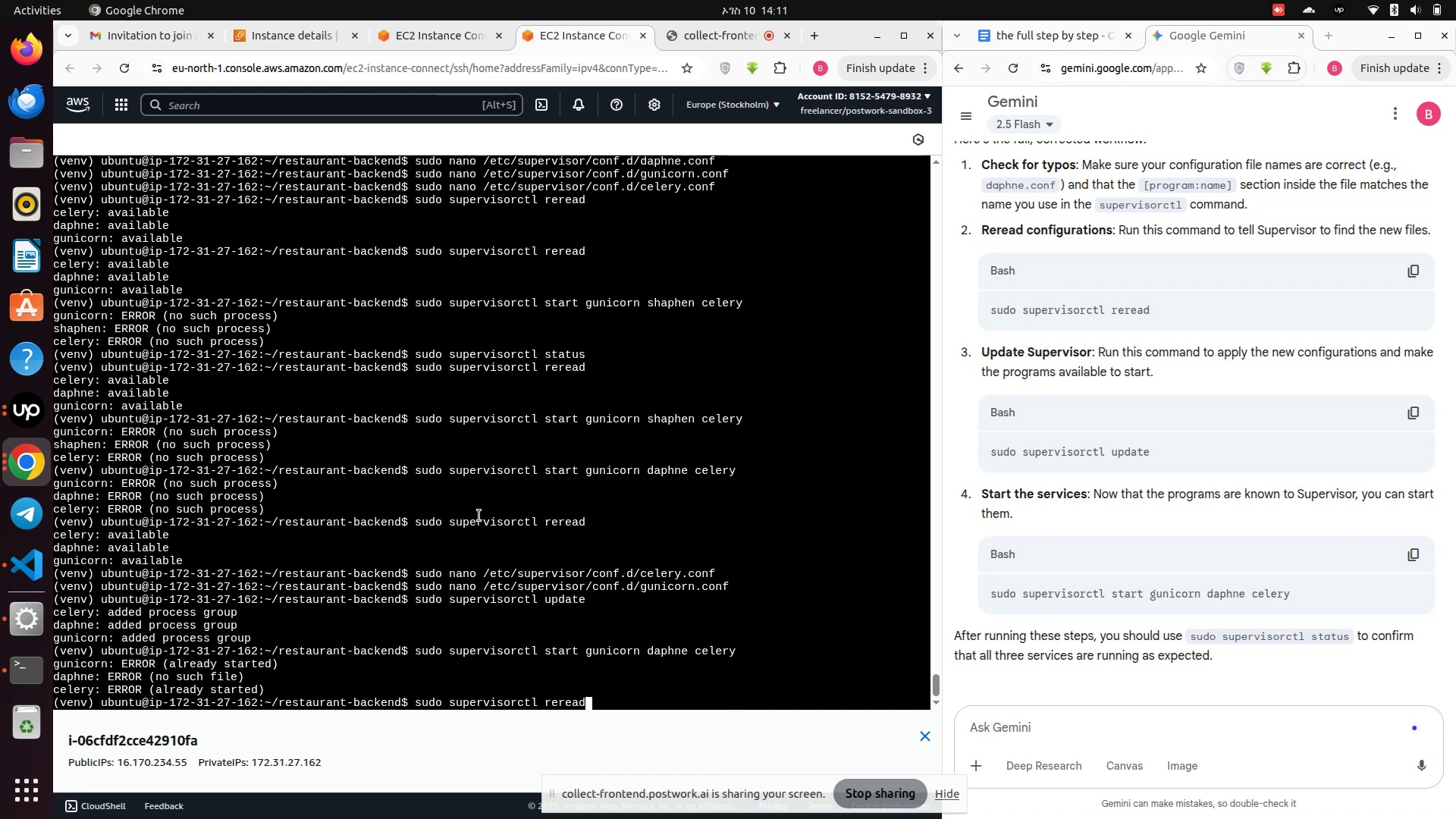 
key(ArrowUp)
 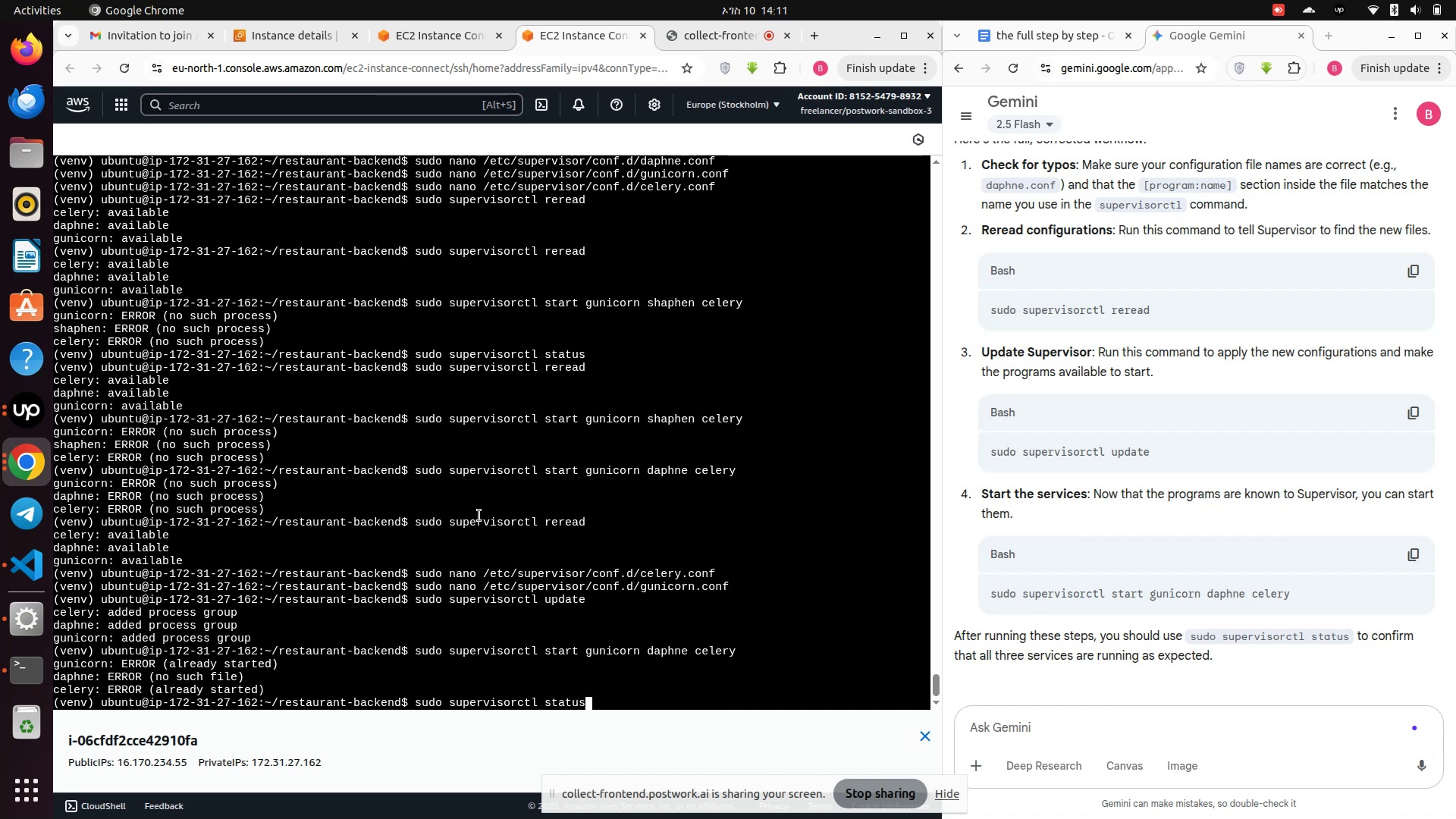 
key(ArrowUp)
 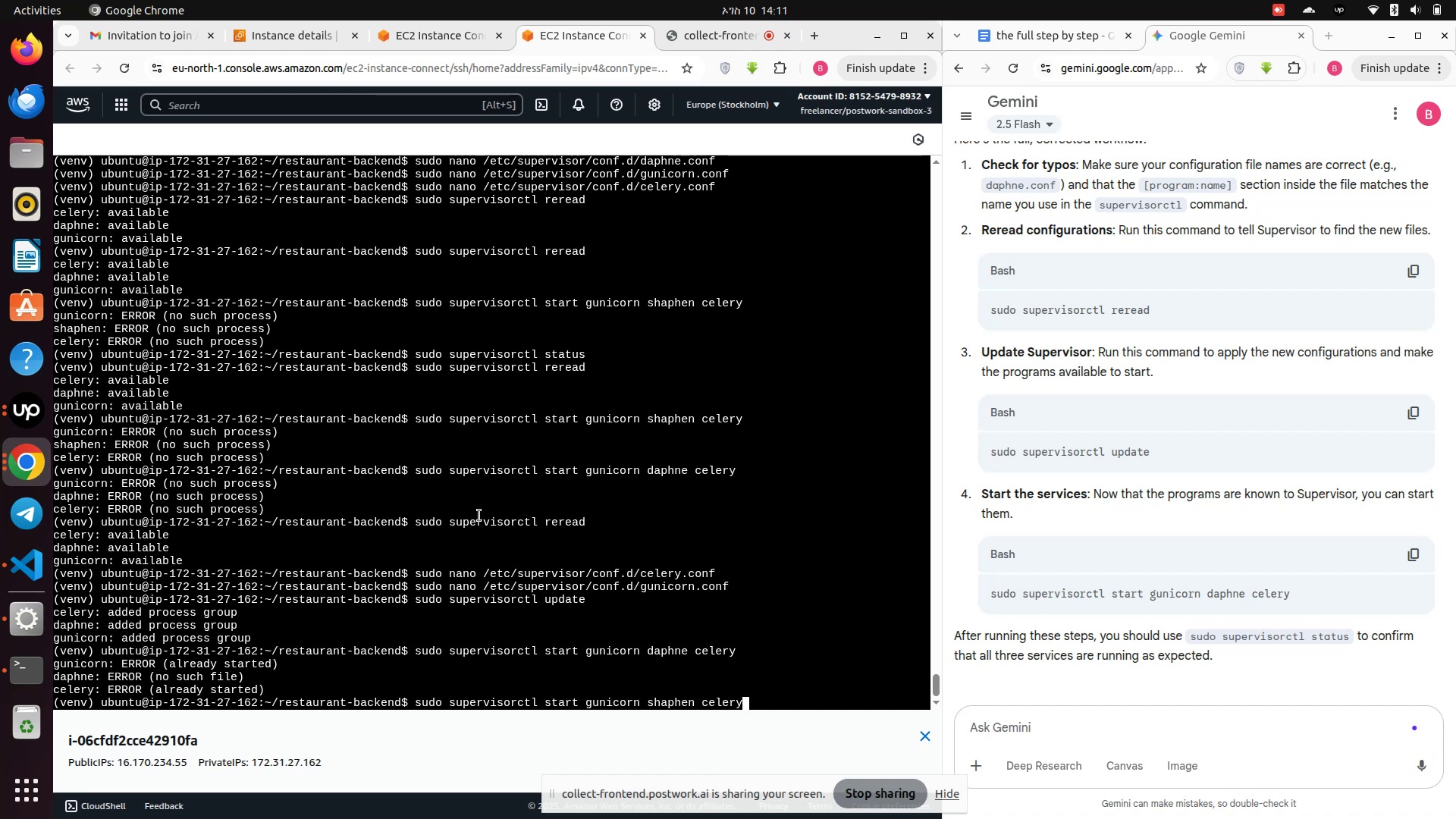 
key(ArrowUp)
 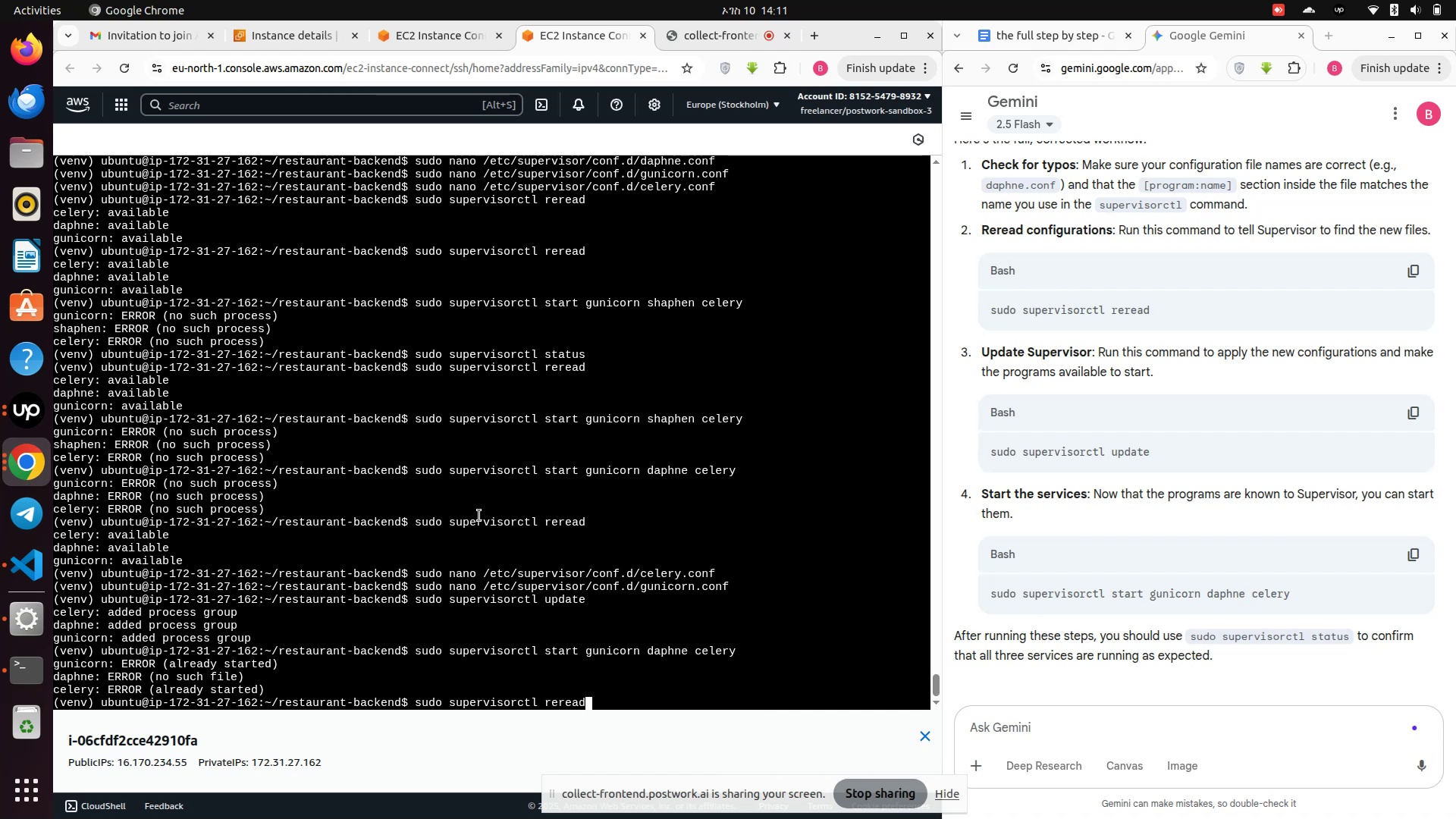 
key(ArrowUp)
 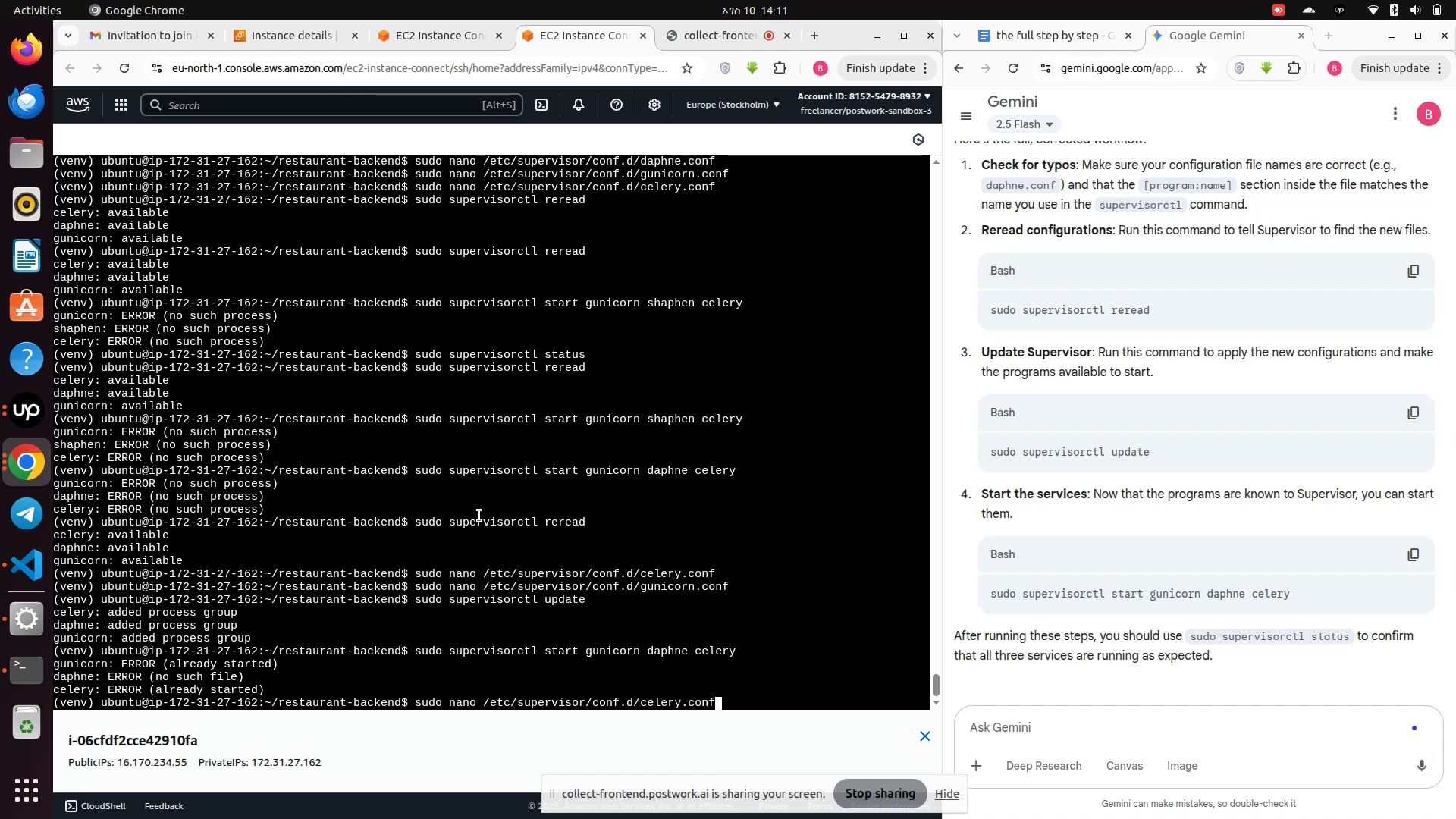 
key(ArrowUp)
 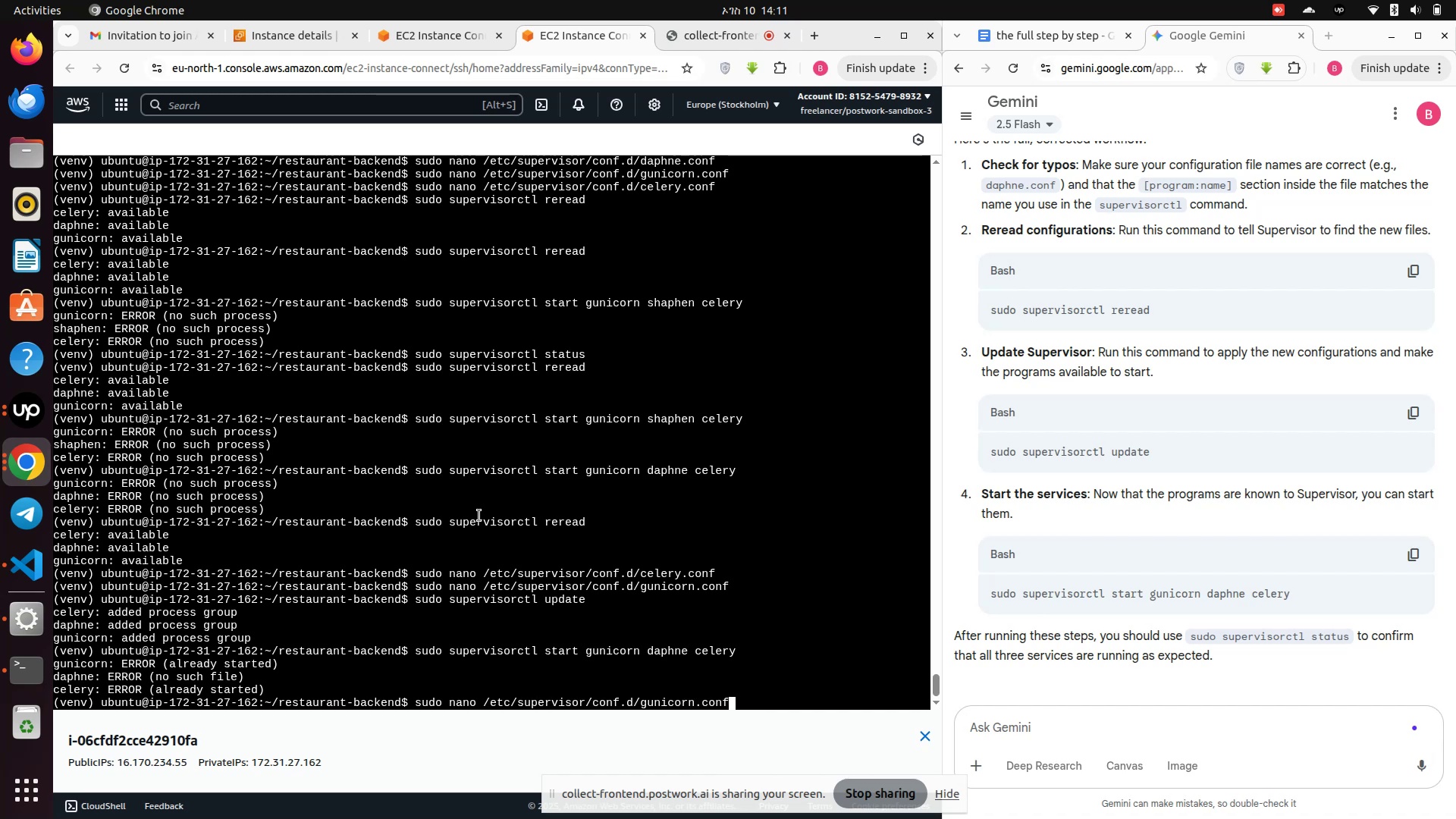 
key(ArrowDown)
 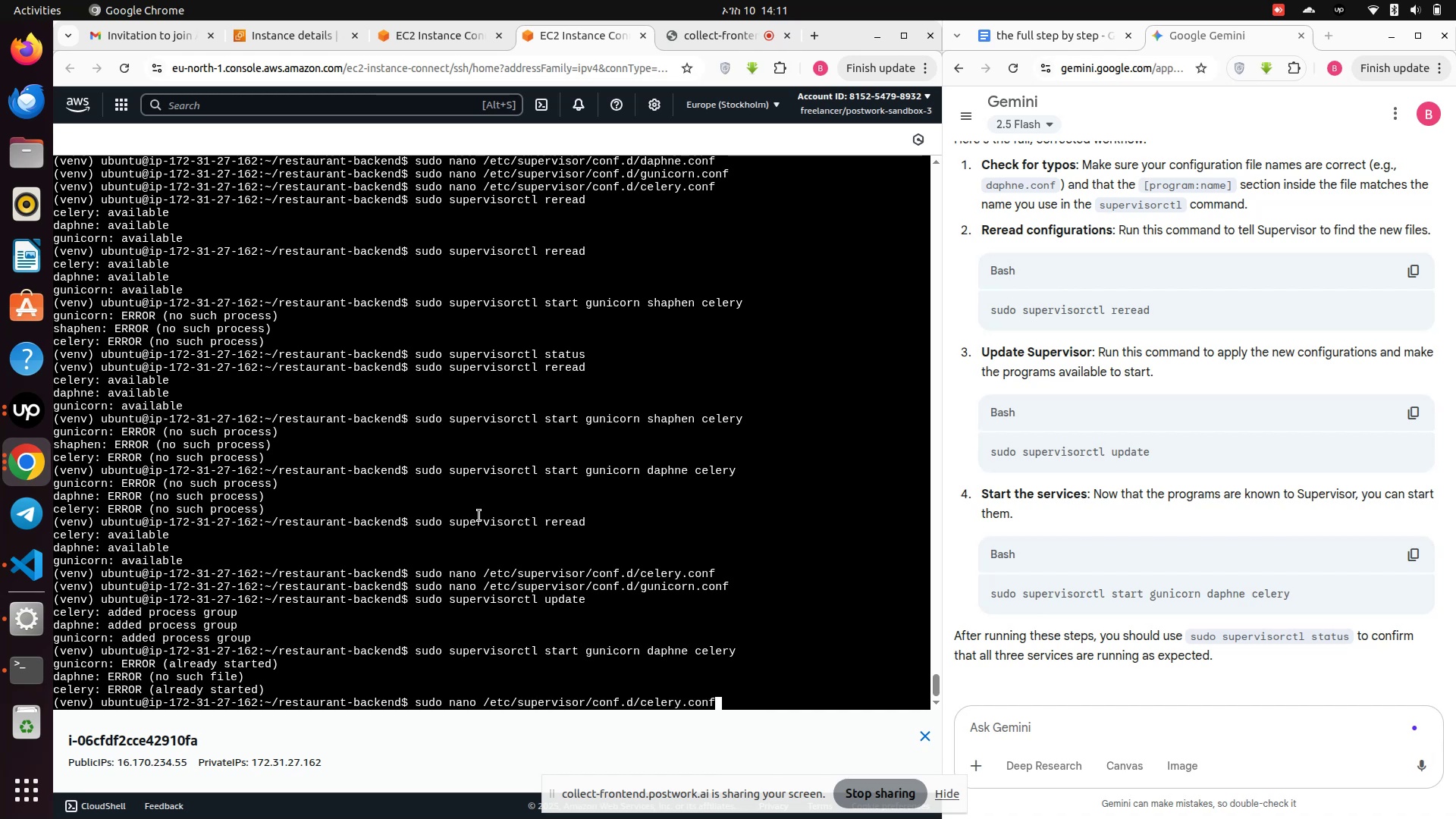 
key(ArrowUp)
 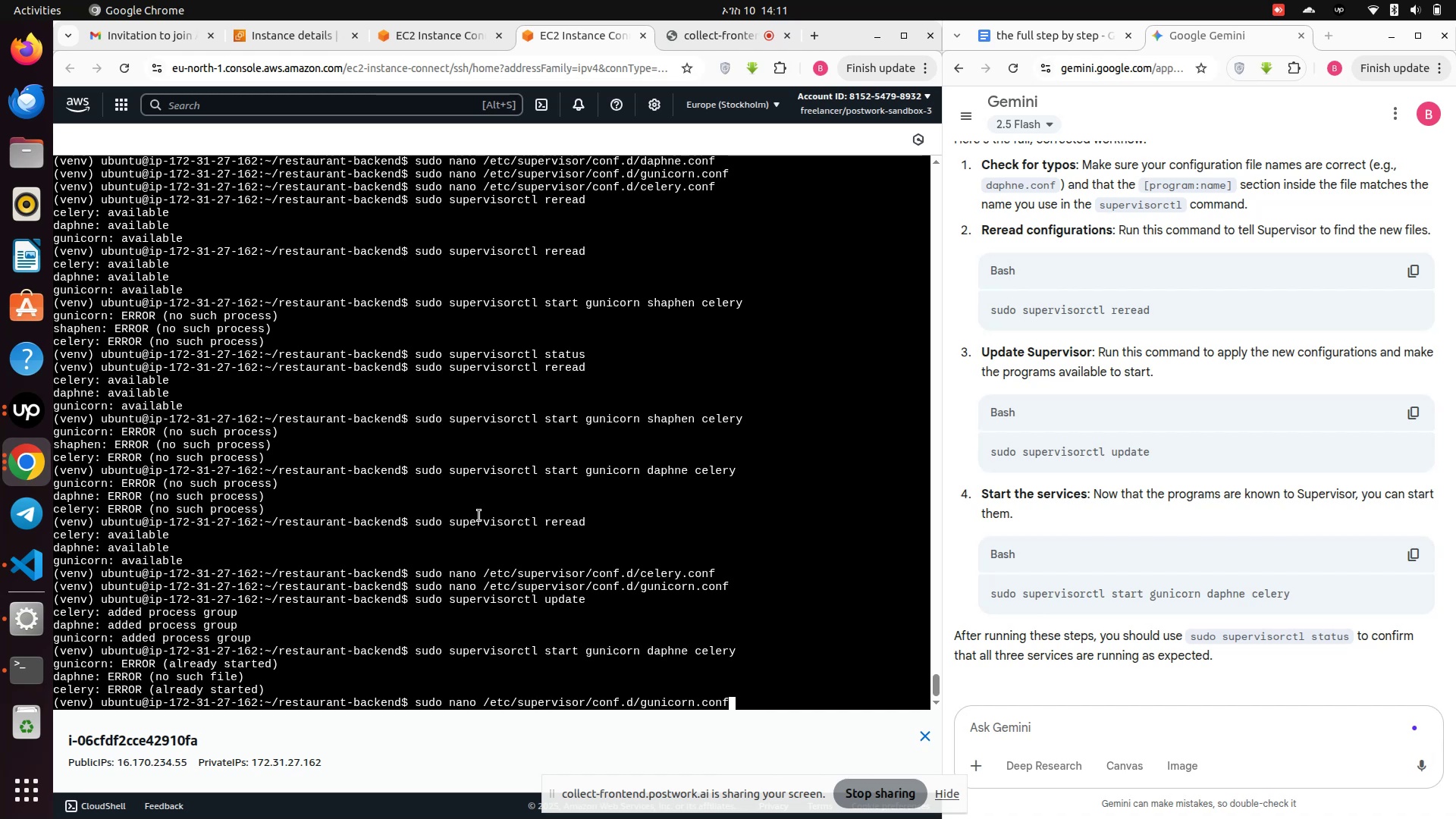 
key(ArrowUp)
 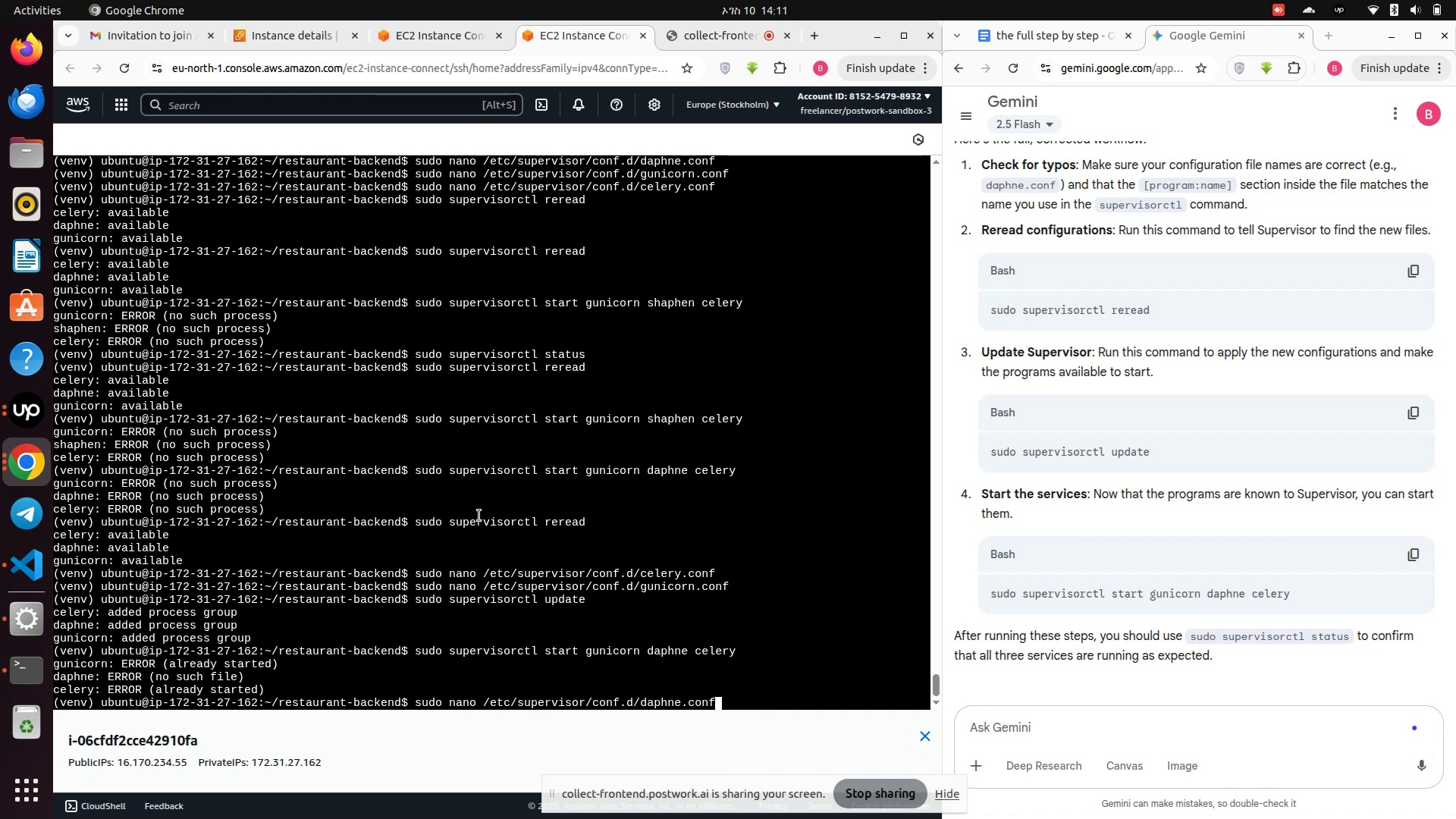 
key(Enter)
 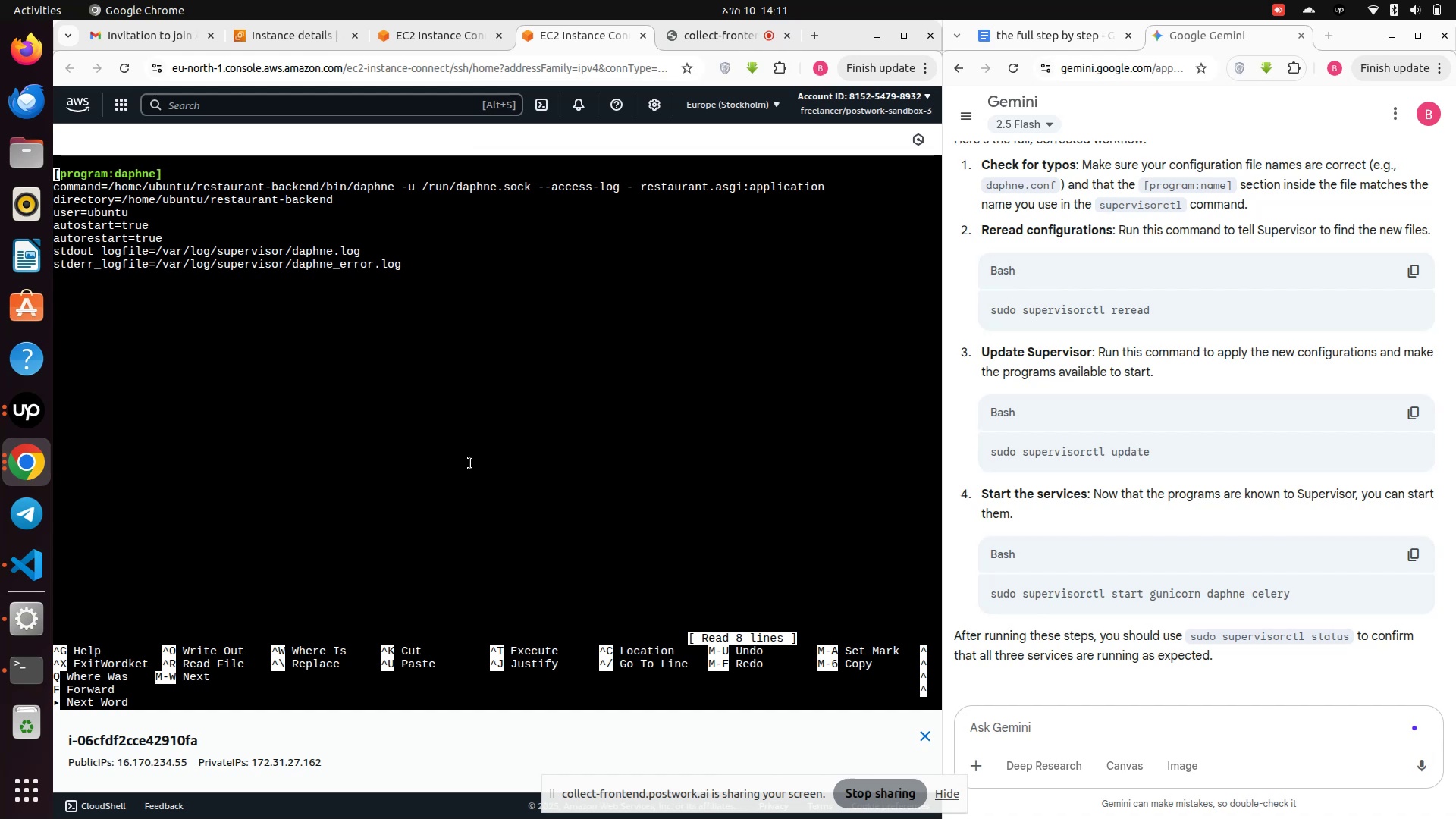 
wait(6.09)
 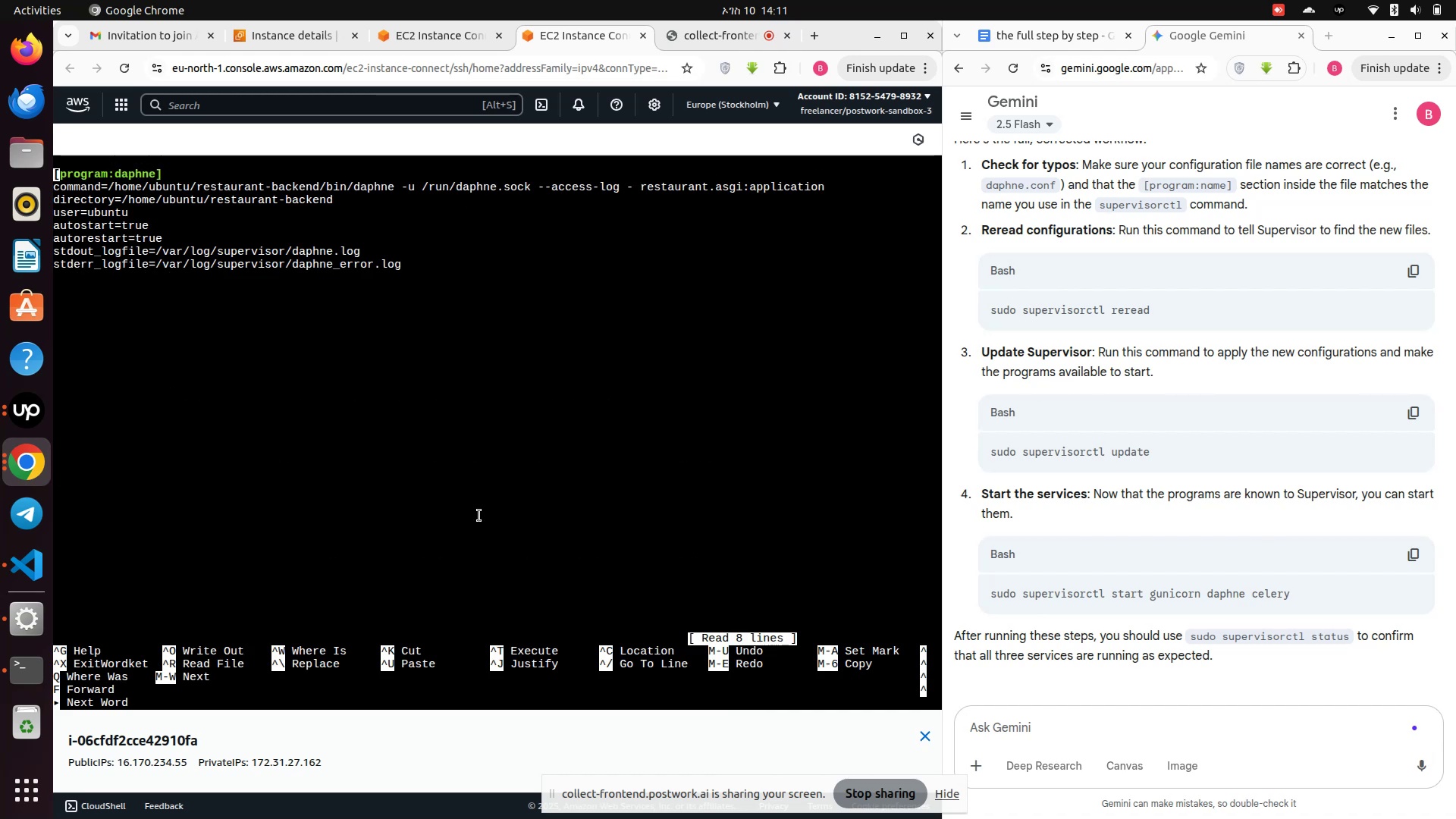 
key(Control+S)
 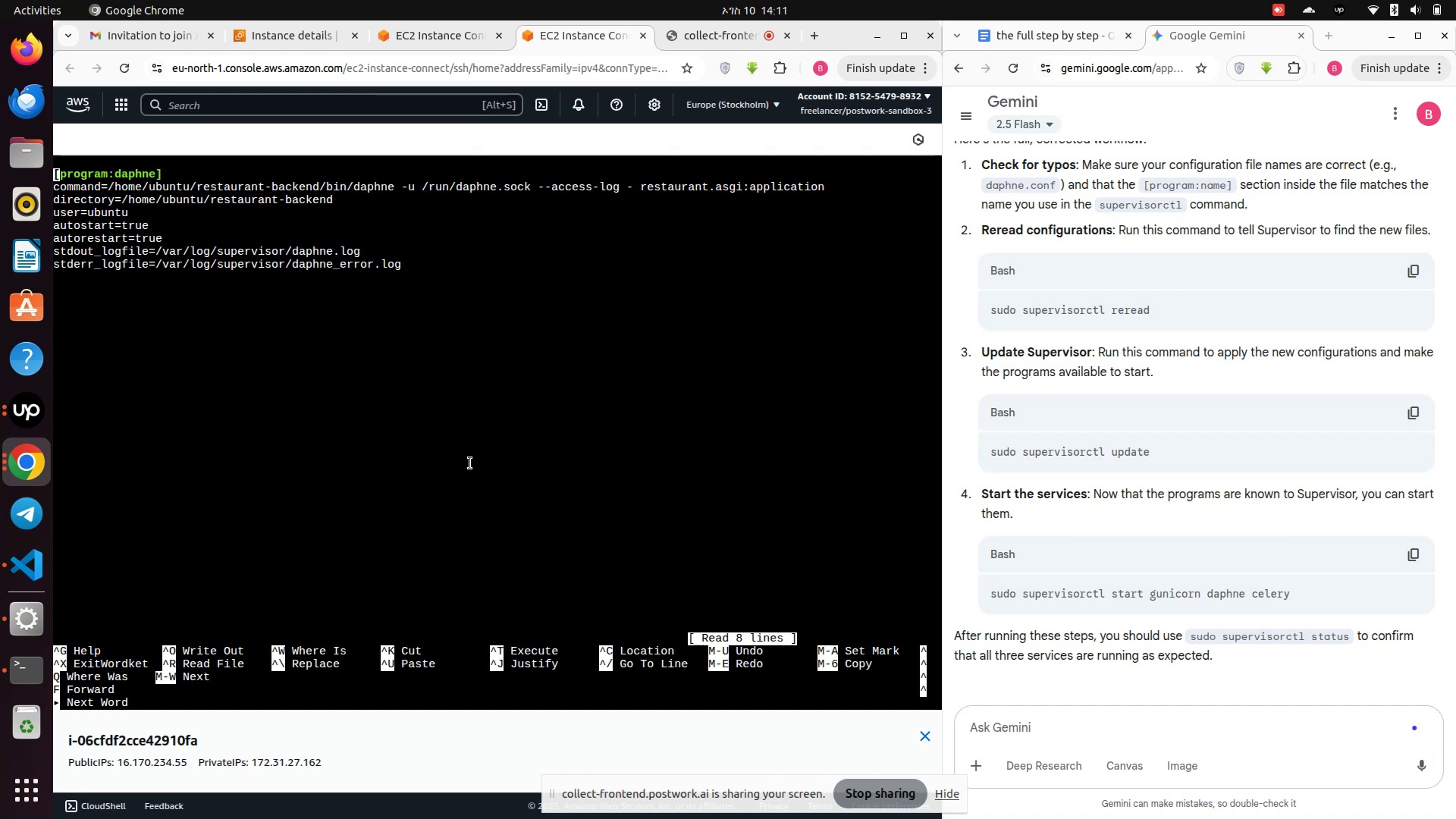 
key(Control+S)
 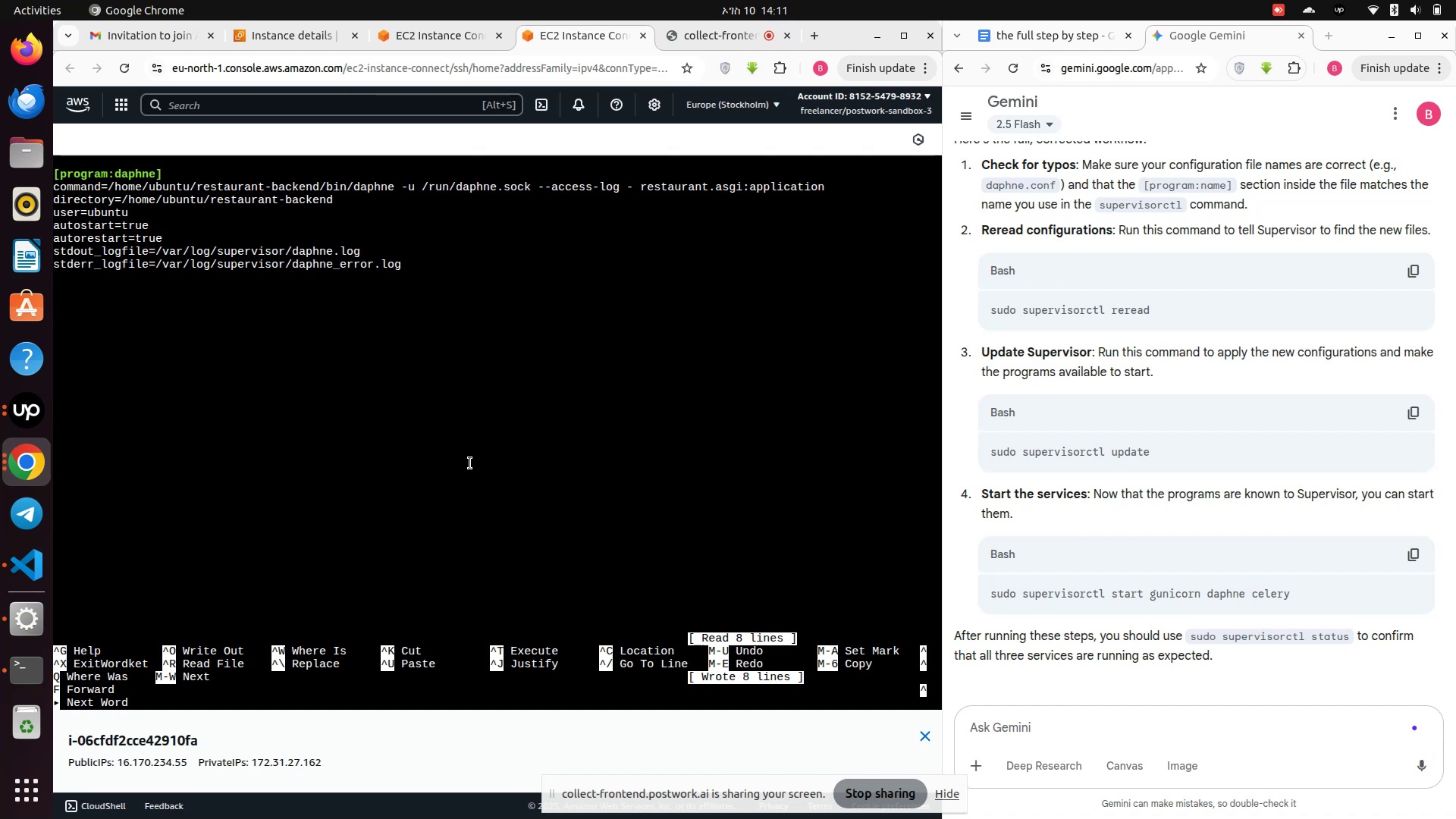 
key(Control+S)
 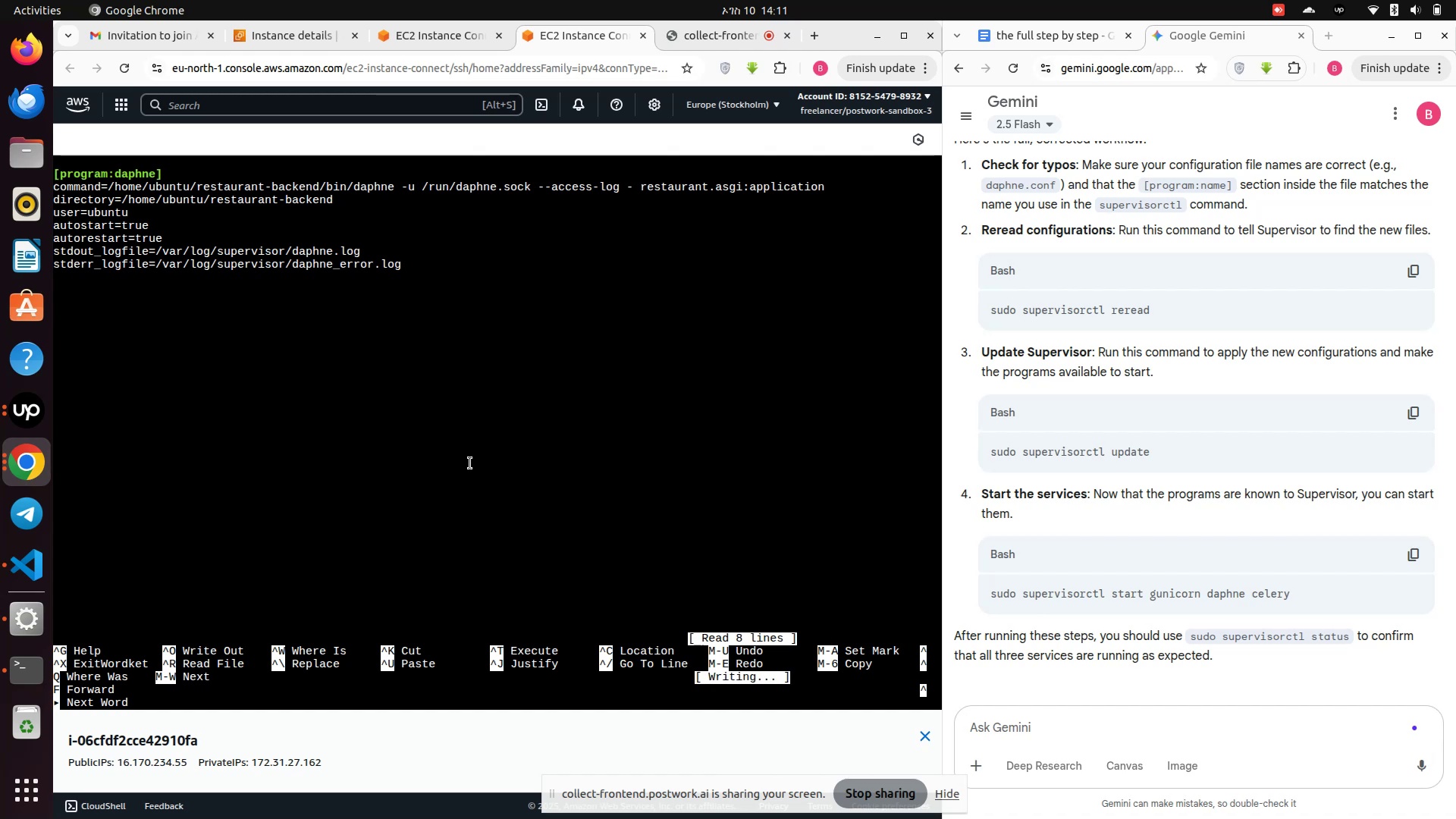 
key(Control+S)
 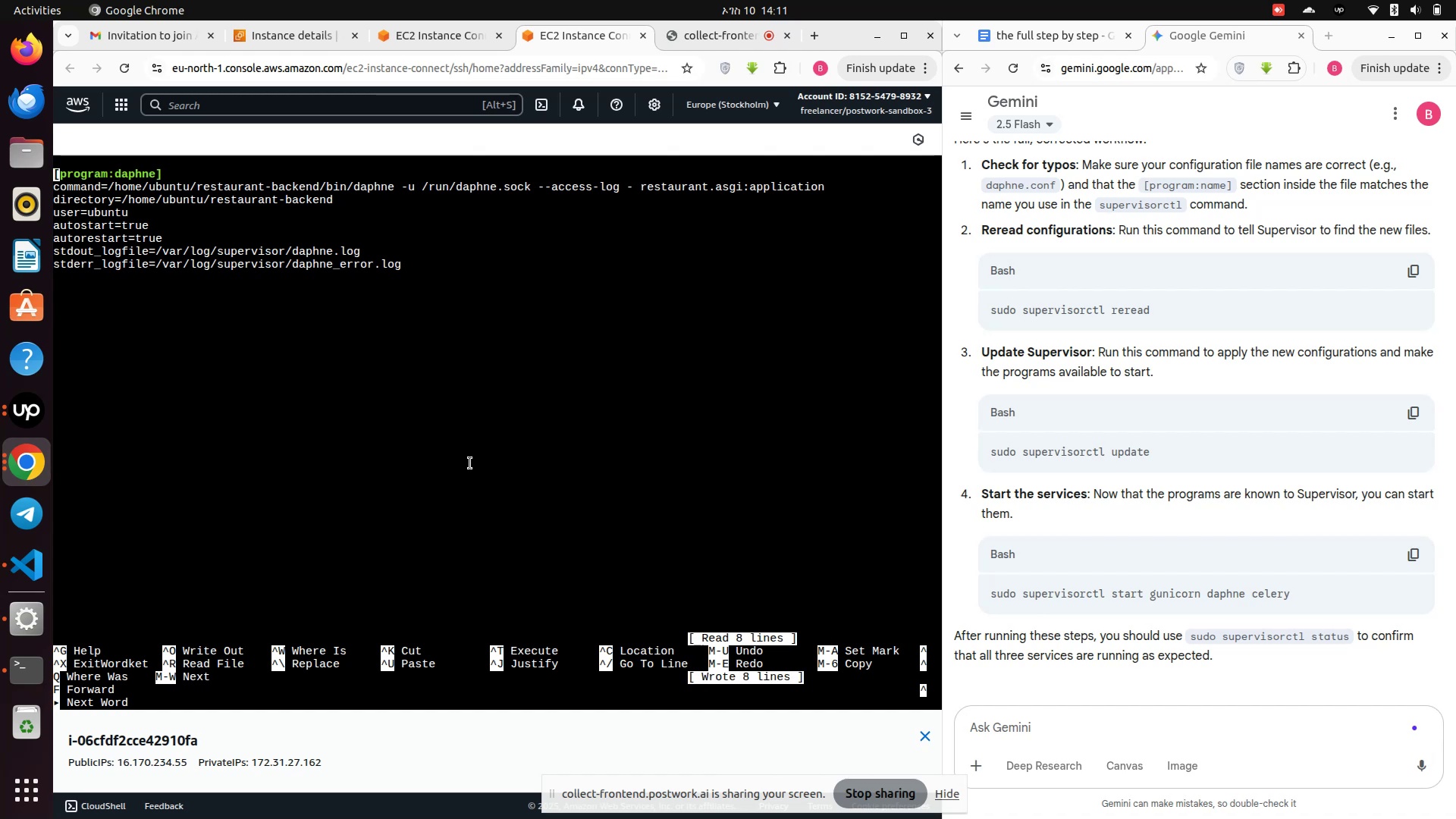 
key(Control+S)
 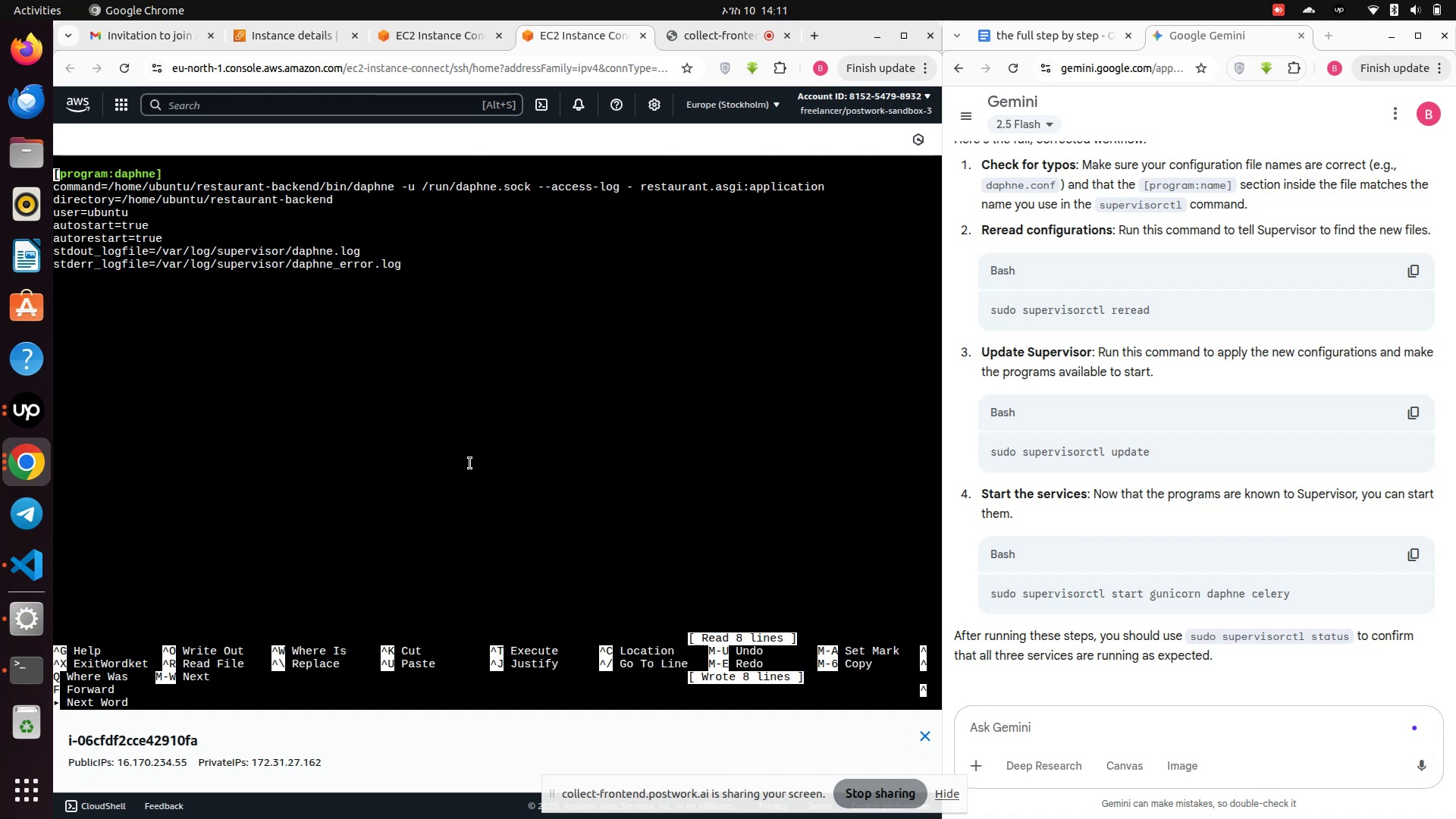 
key(Control+S)
 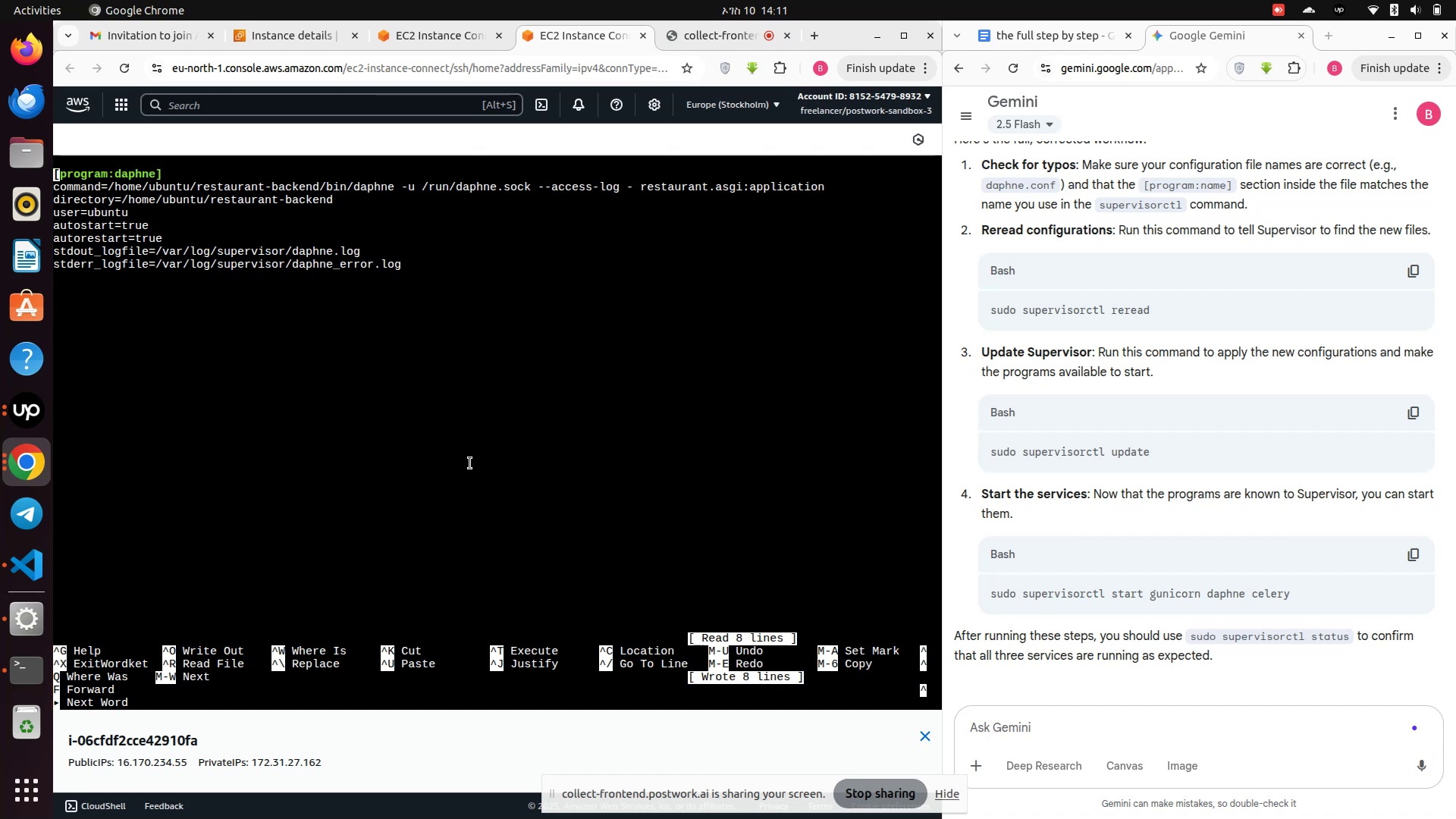 
key(Control+S)
 